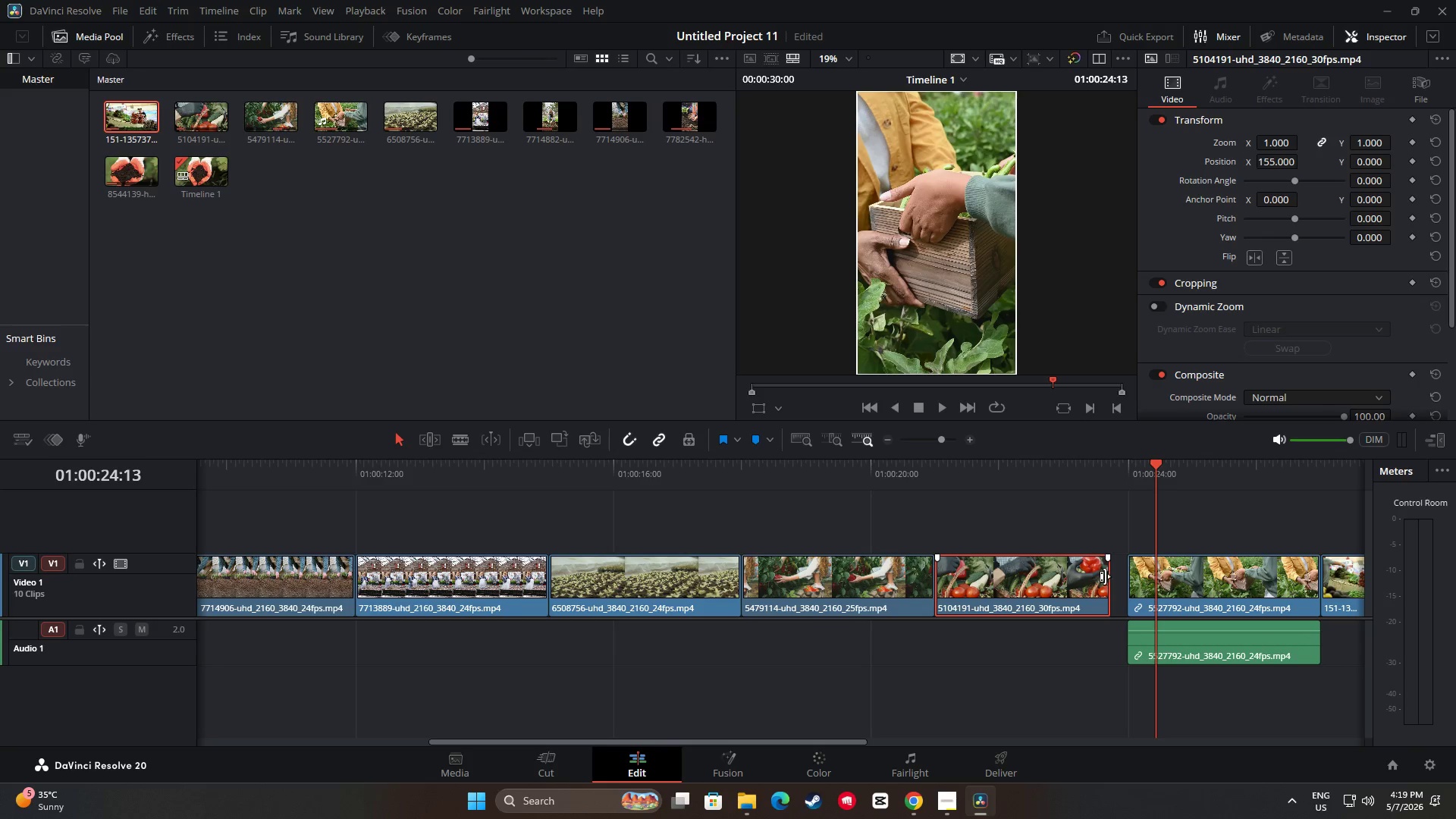 
left_click_drag(start_coordinate=[1106, 576], to_coordinate=[1122, 575])
 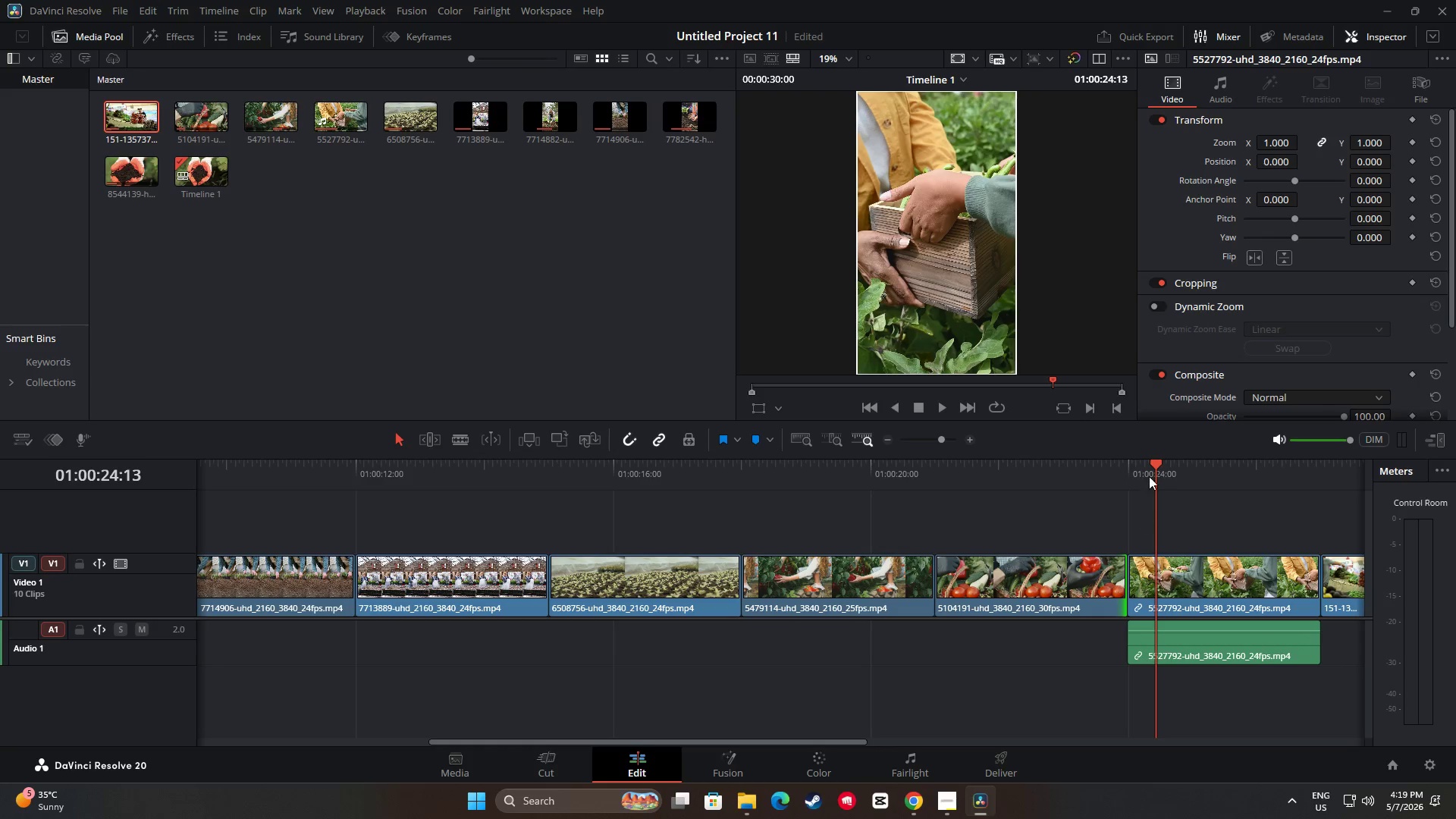 
left_click_drag(start_coordinate=[1152, 466], to_coordinate=[915, 469])
 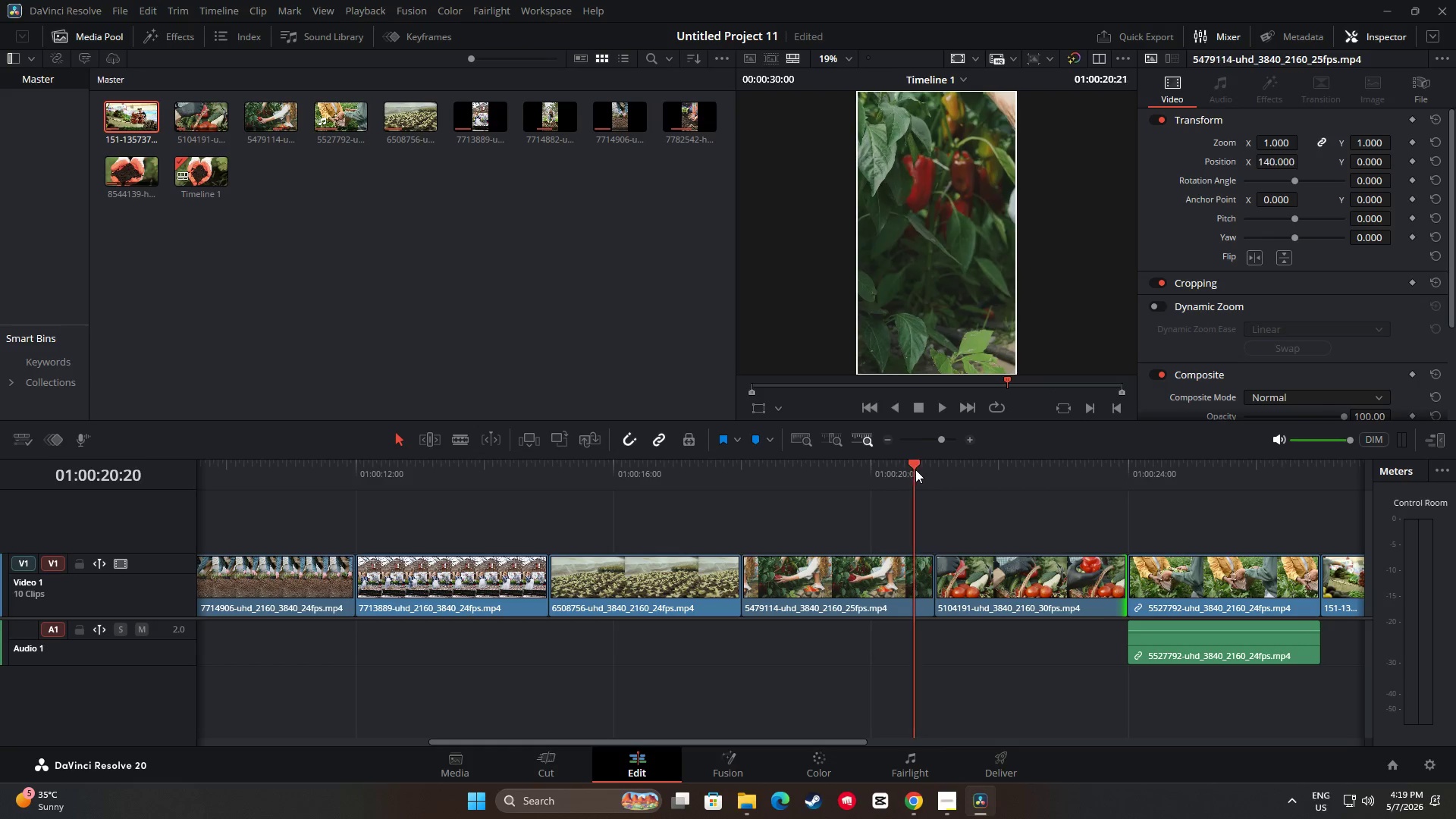 
key(Space)
 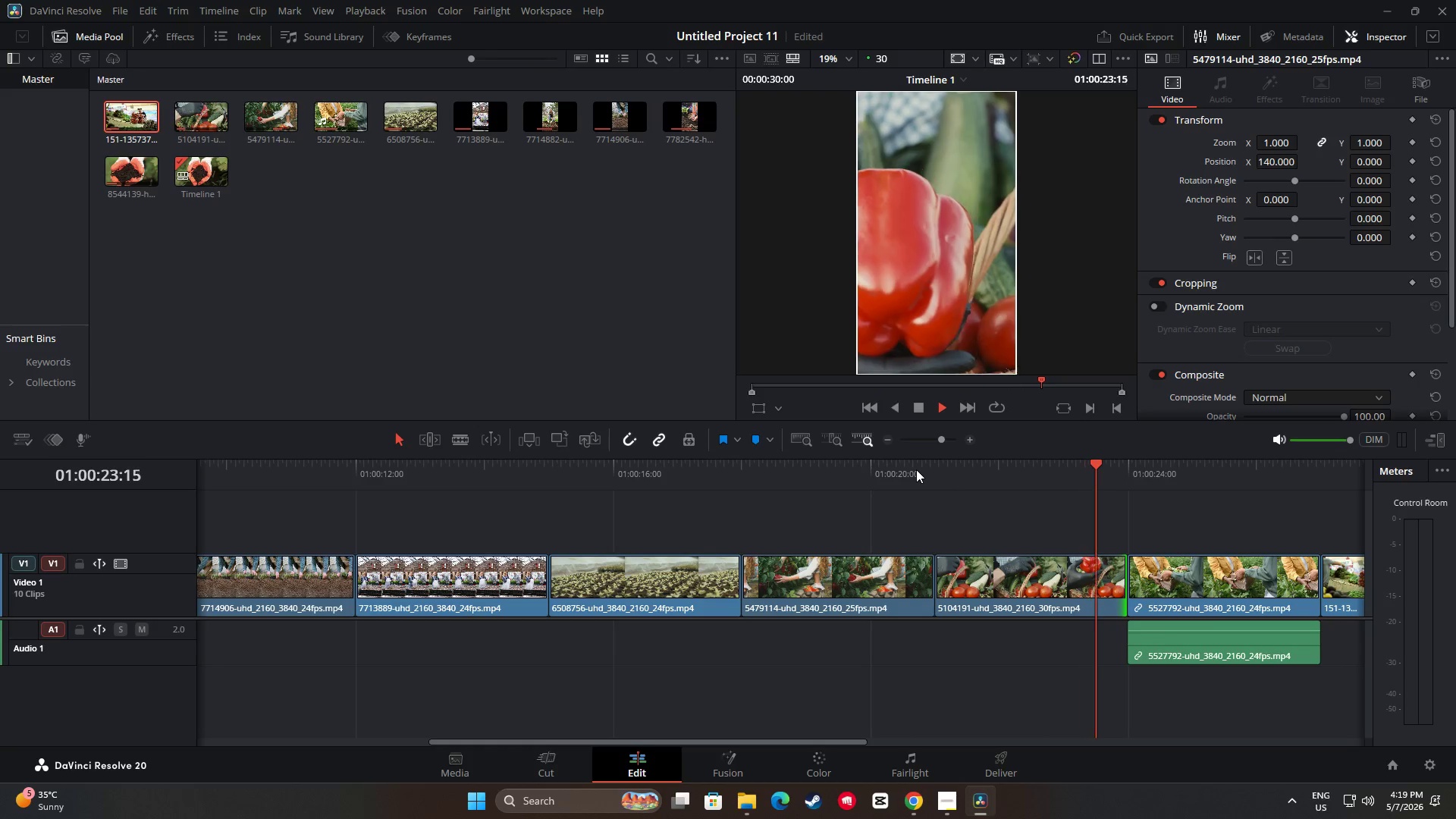 
key(Space)
 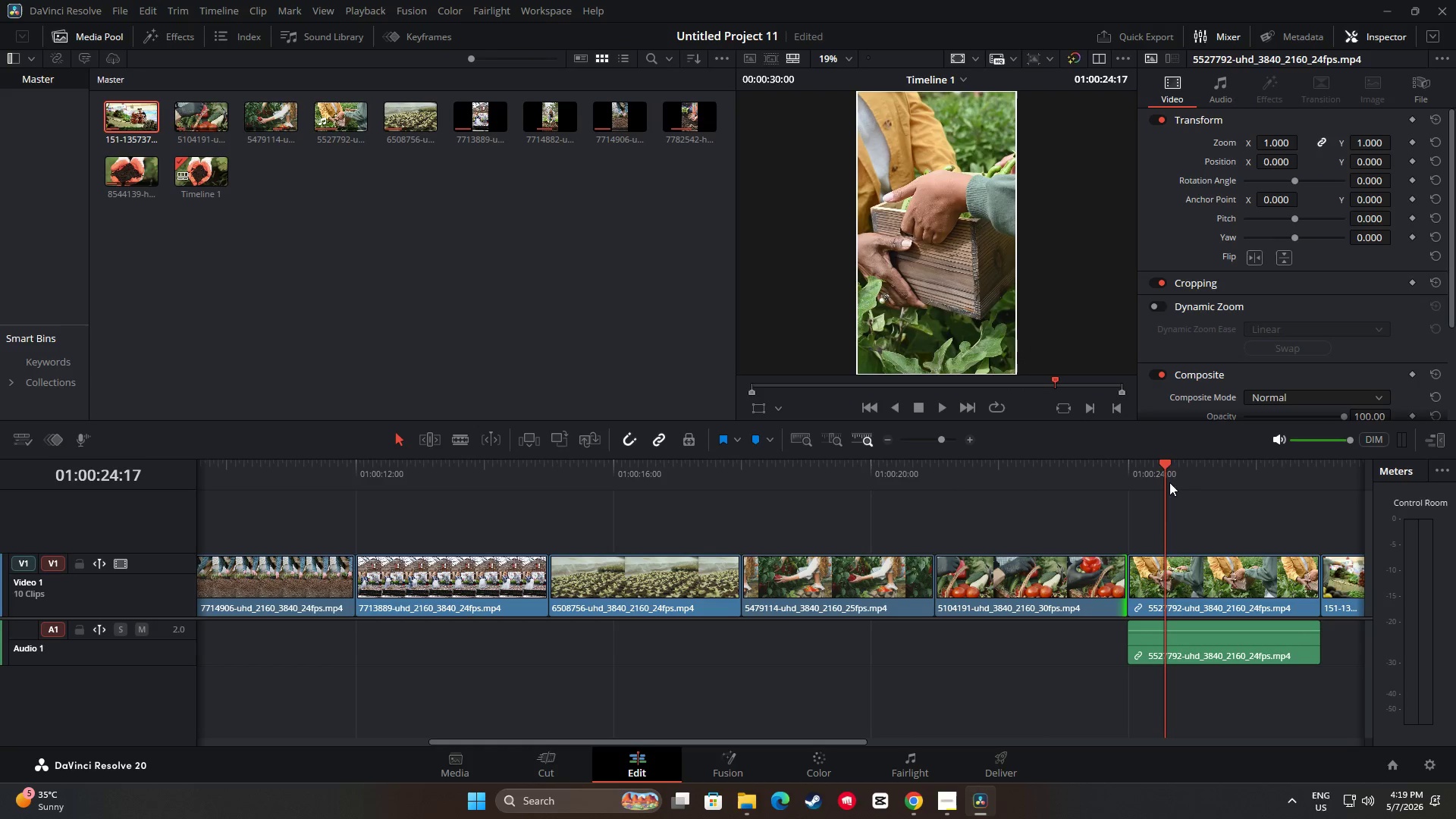 
left_click_drag(start_coordinate=[1166, 463], to_coordinate=[997, 466])
 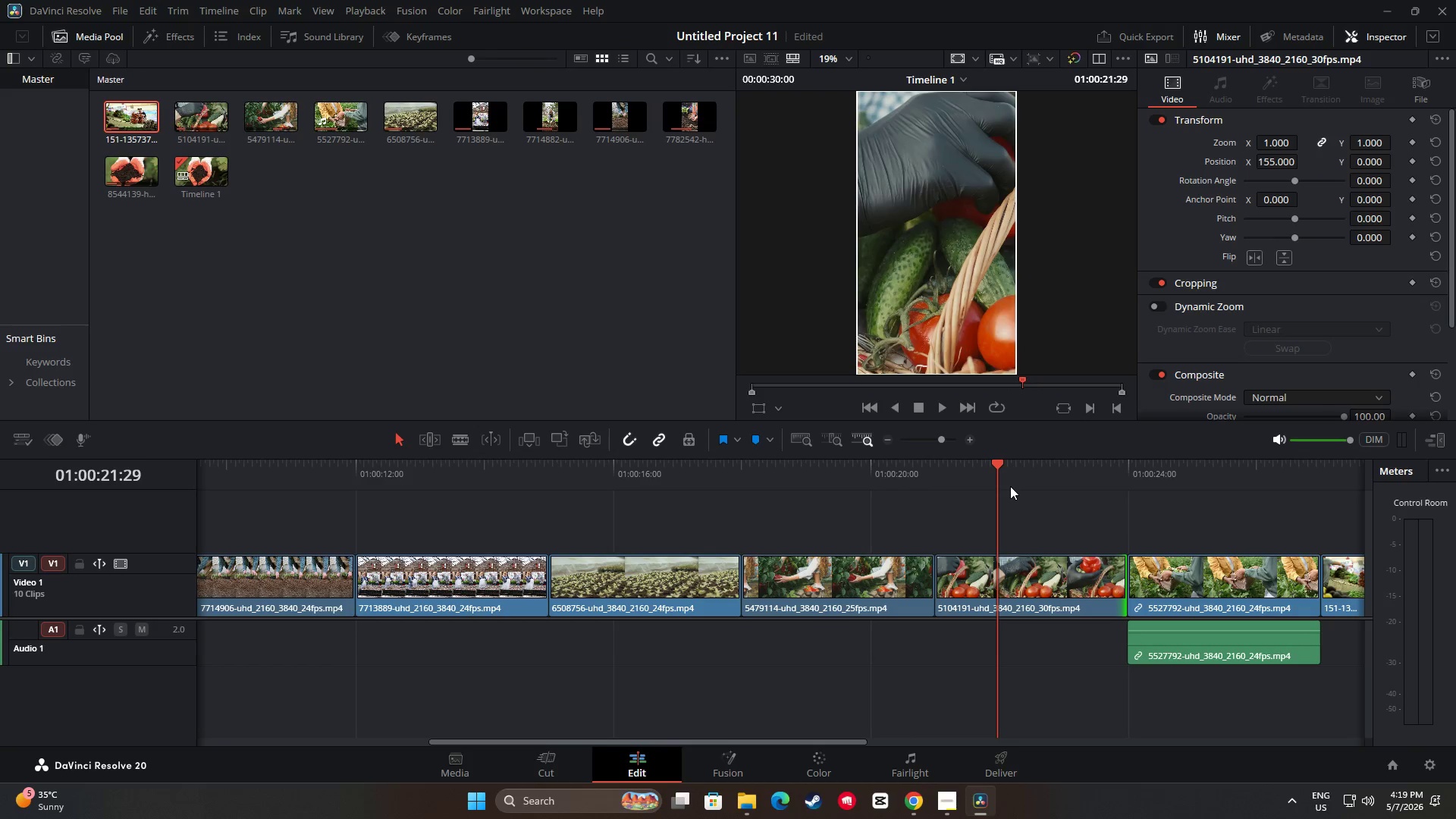 
key(Space)
 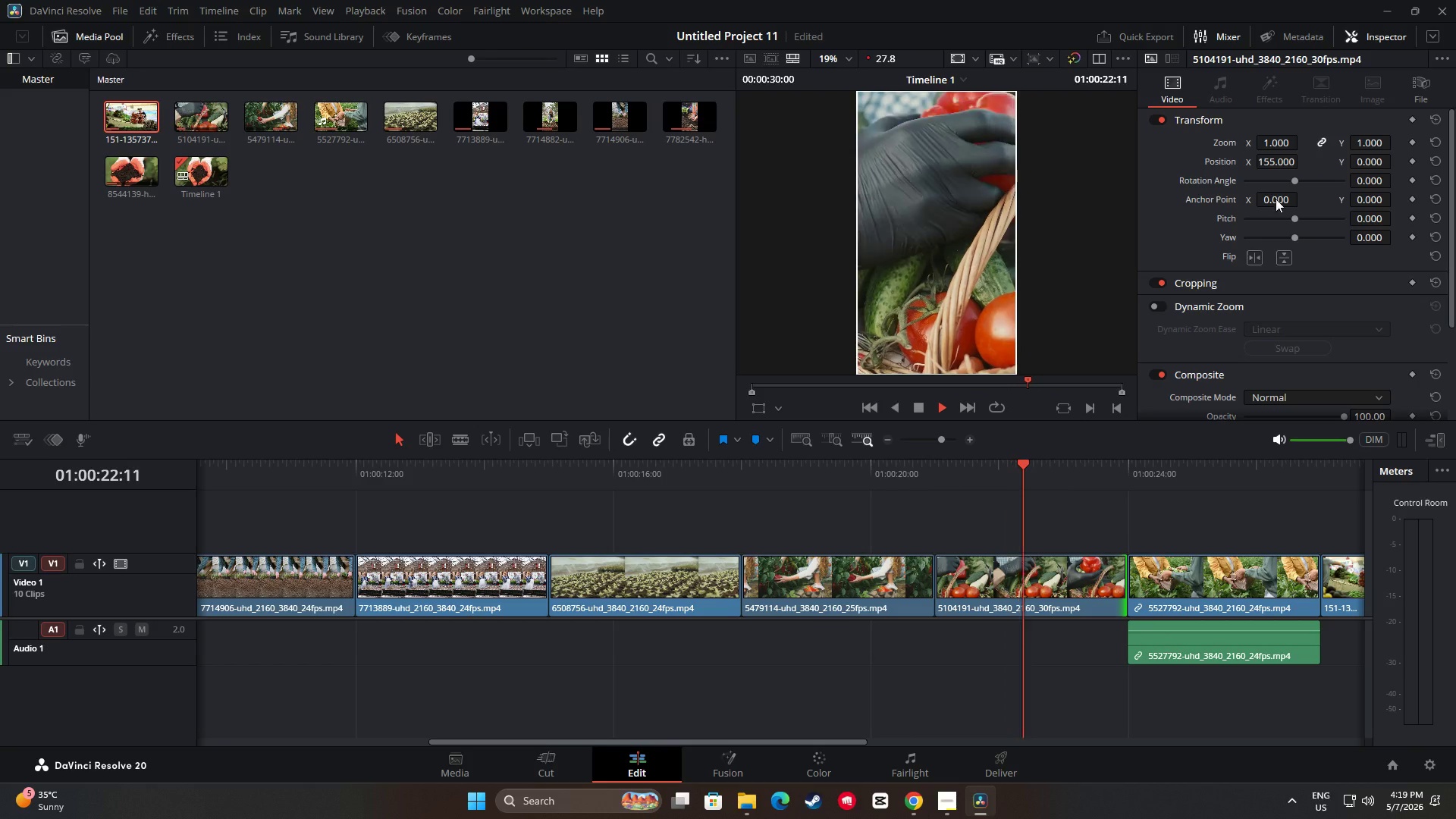 
key(Space)
 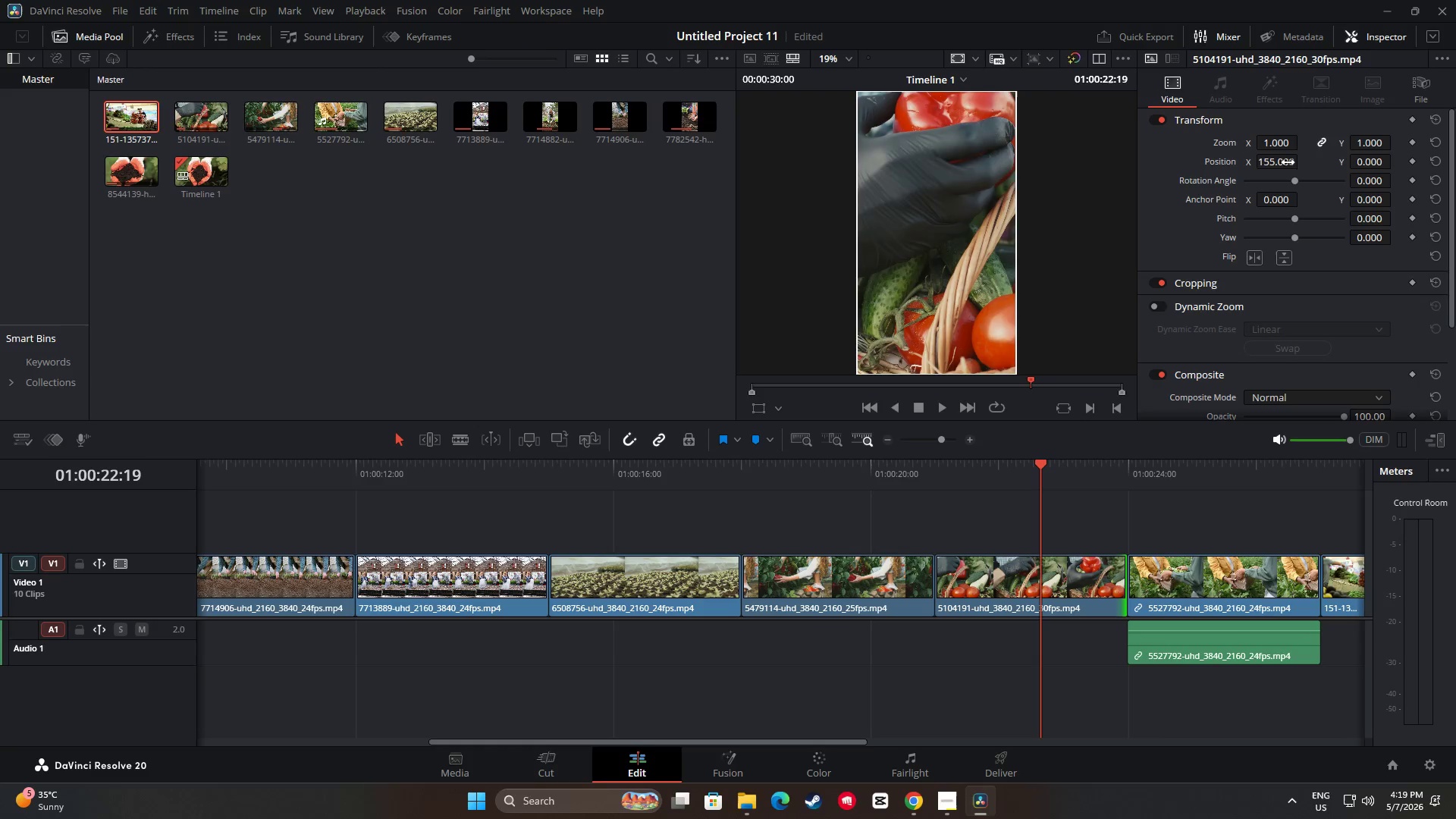 
left_click_drag(start_coordinate=[1285, 163], to_coordinate=[1328, 164])
 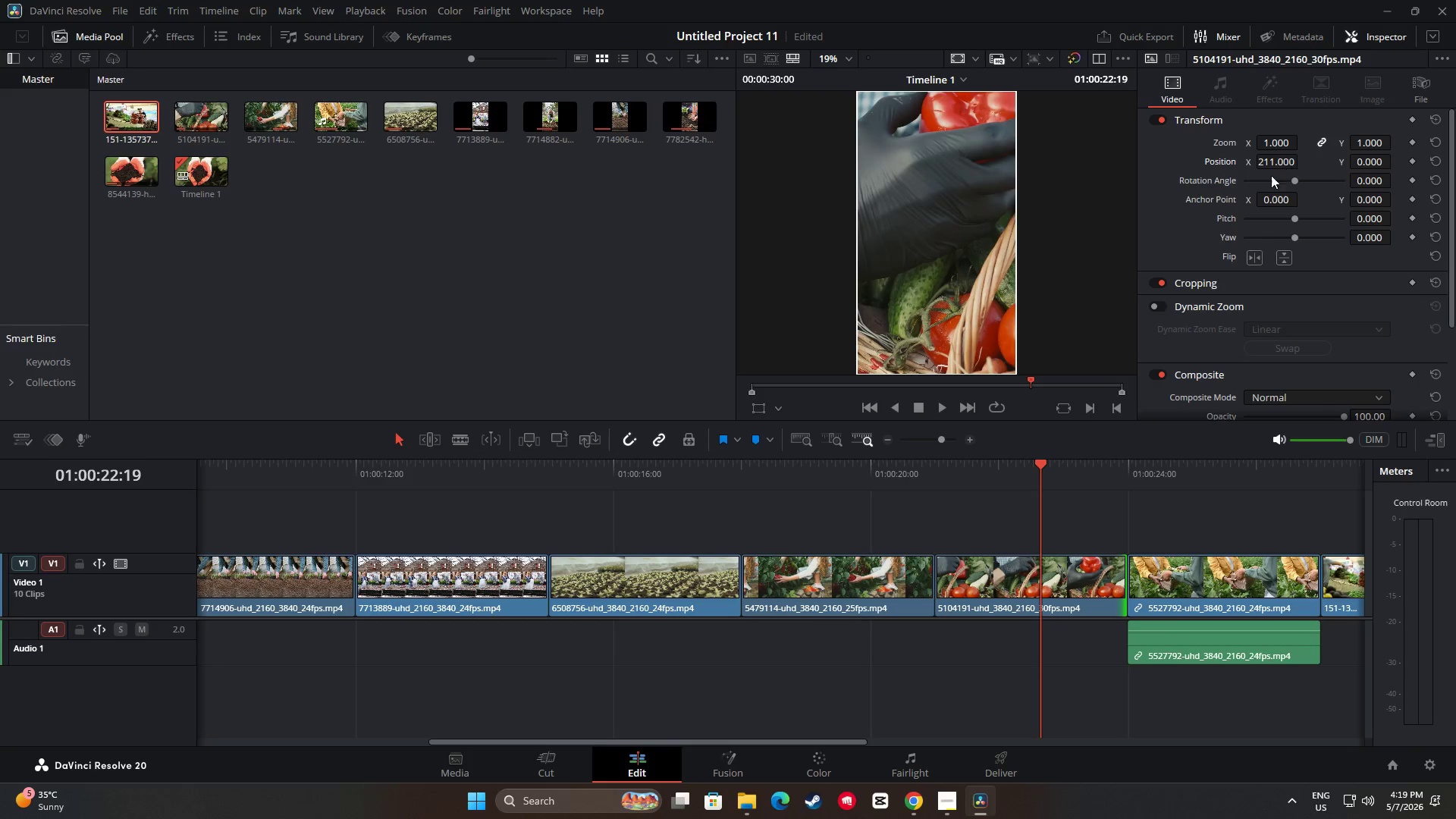 
key(Space)
 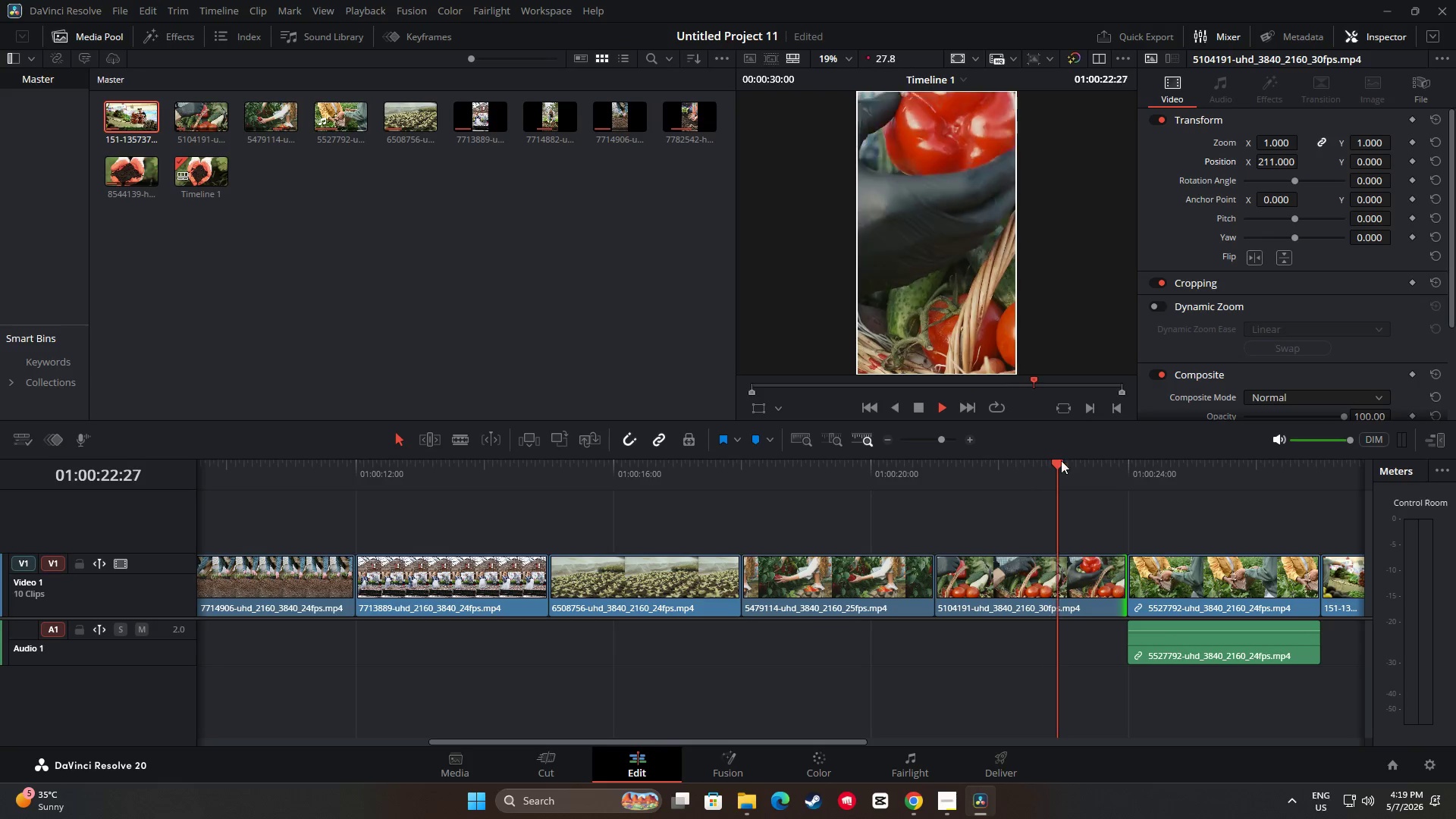 
left_click_drag(start_coordinate=[1062, 463], to_coordinate=[909, 472])
 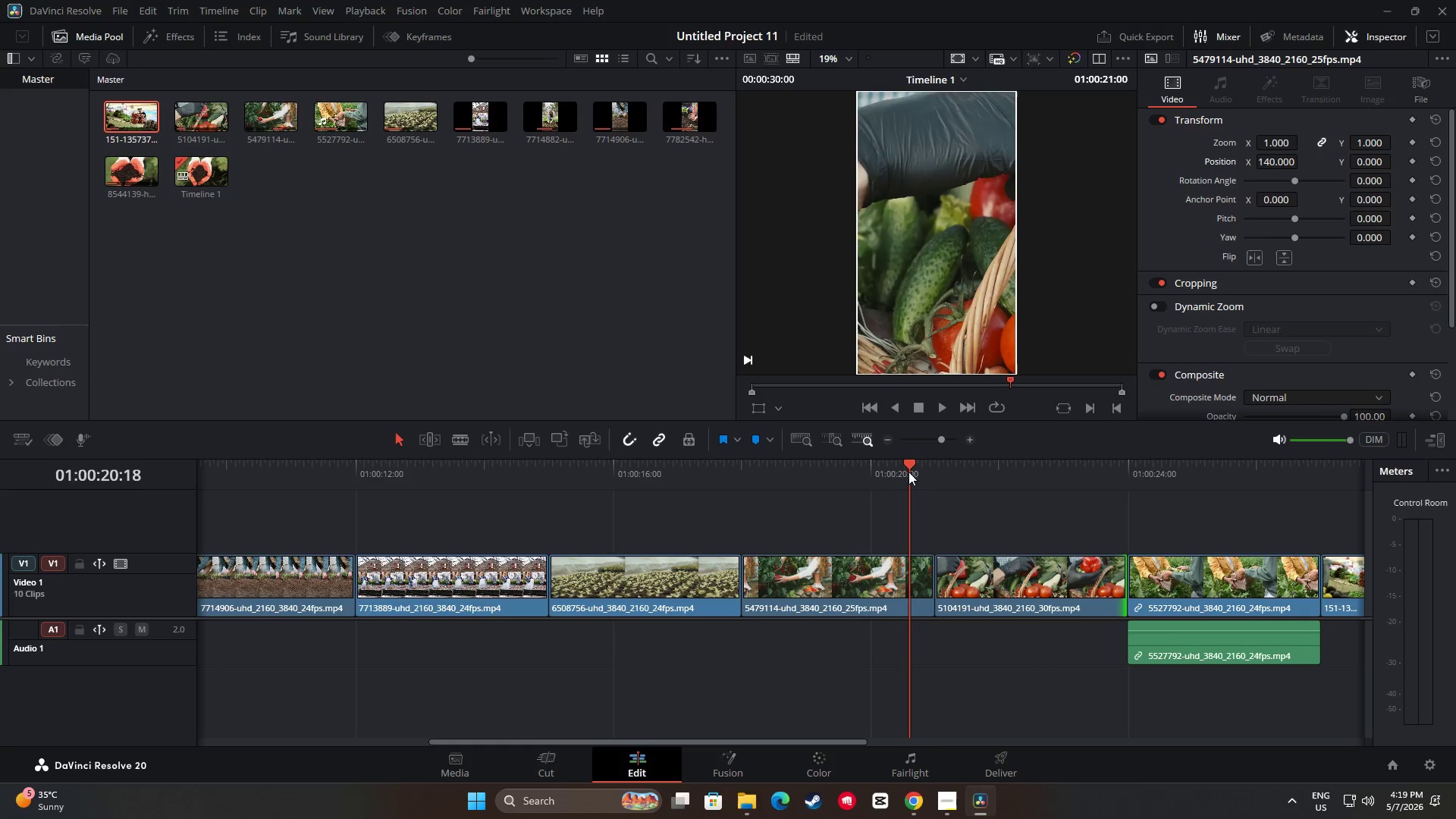 
key(Space)
 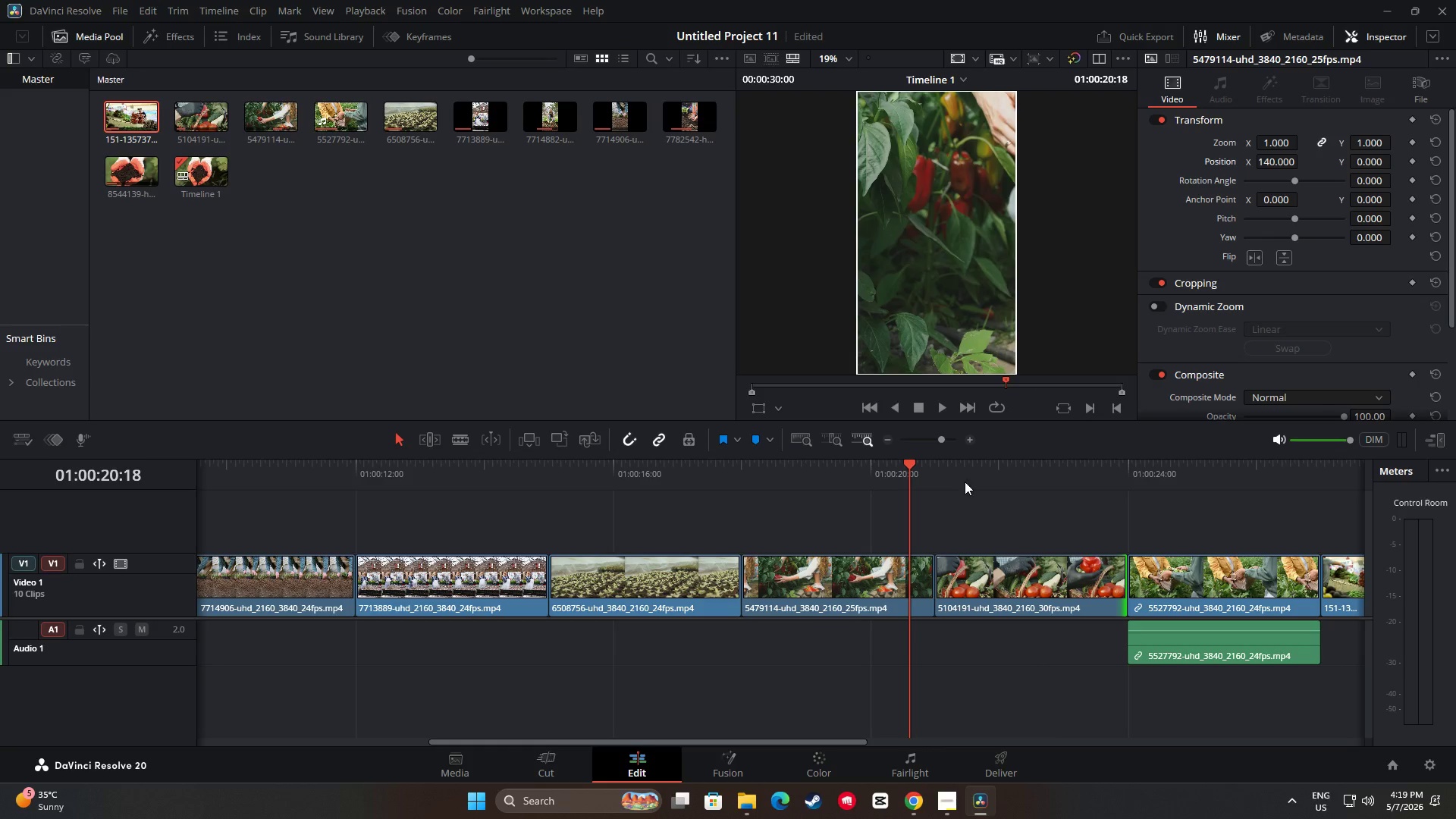 
key(Space)
 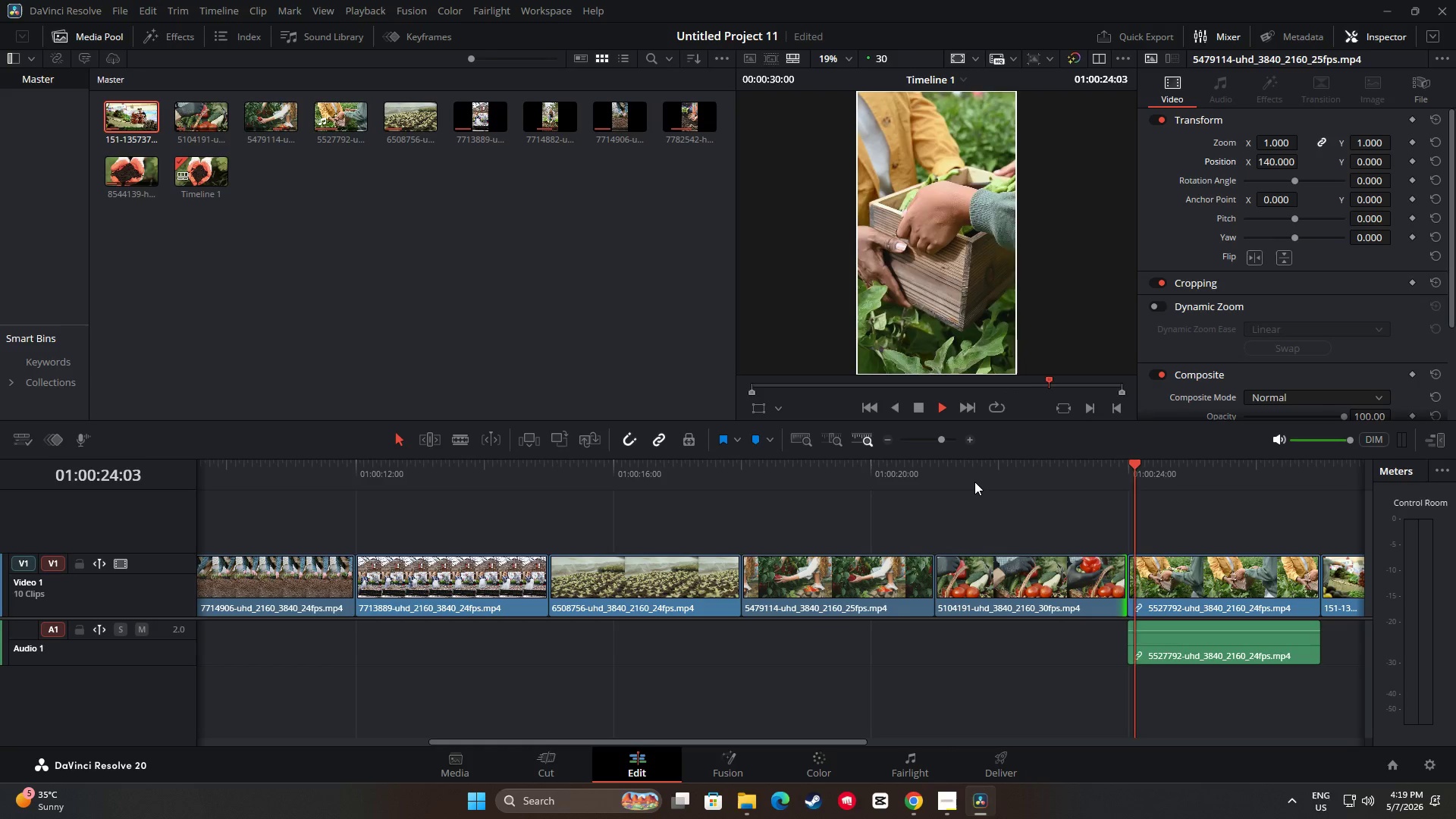 
wait(8.56)
 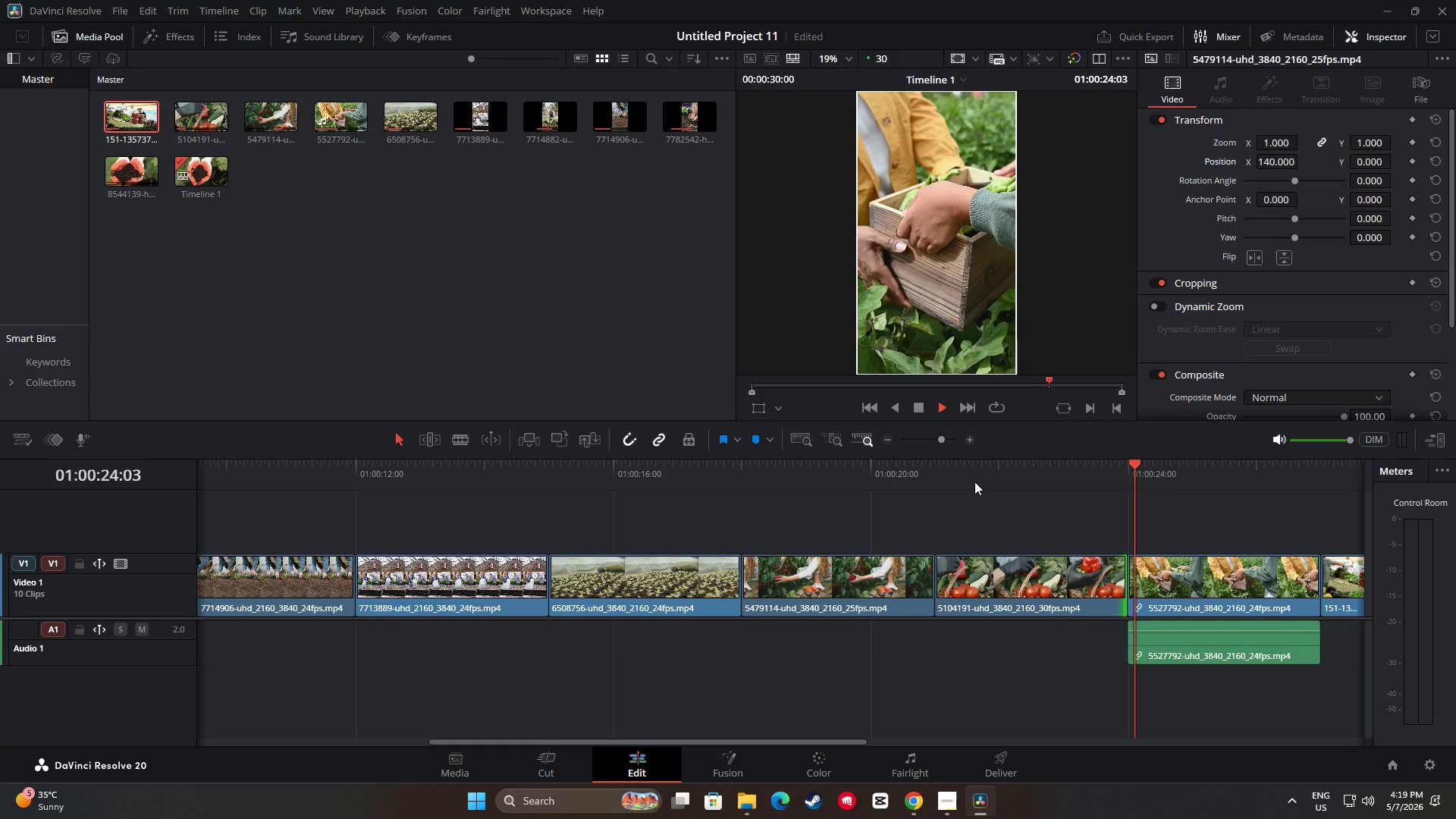 
key(Space)
 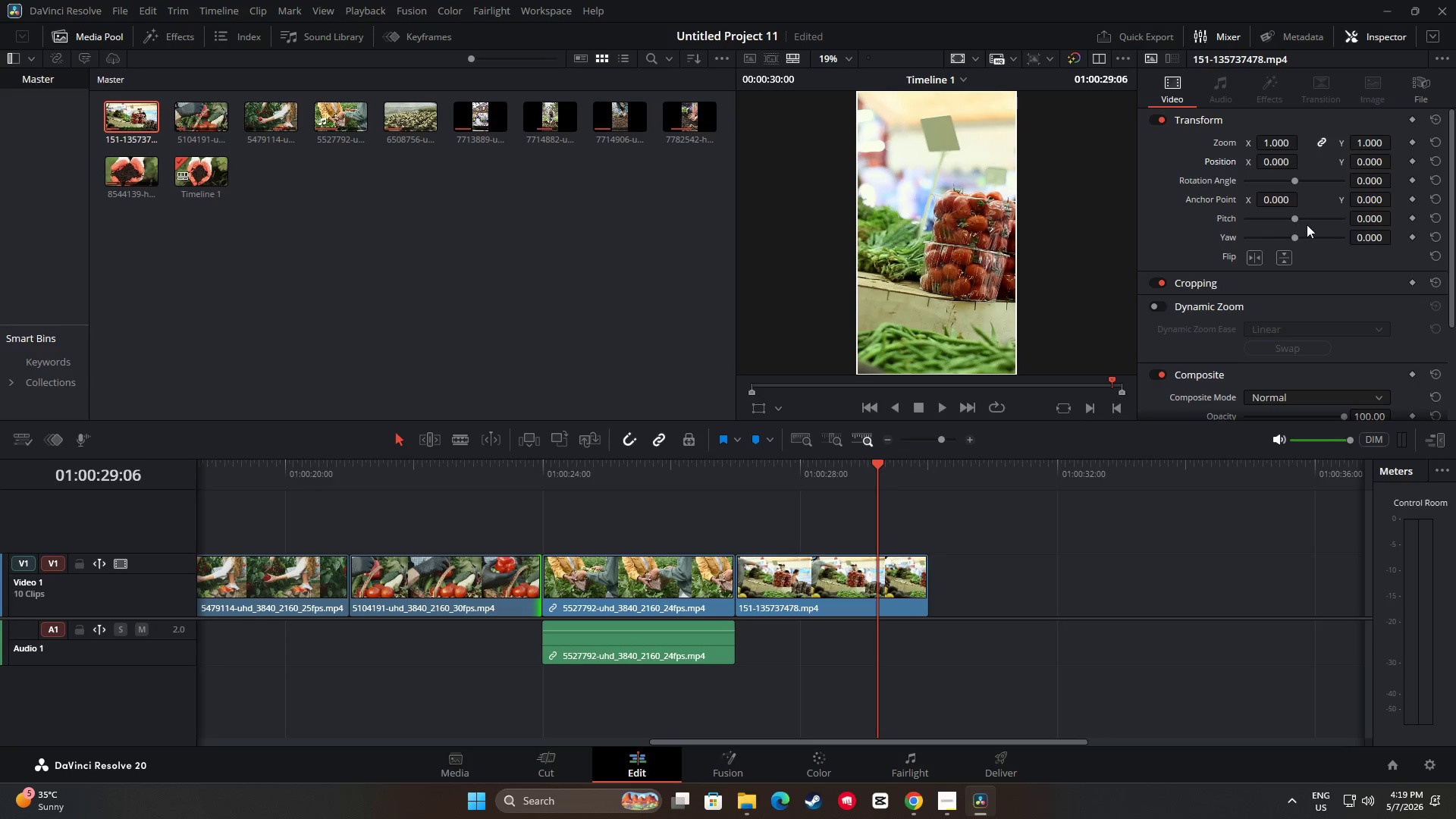 
left_click_drag(start_coordinate=[1282, 159], to_coordinate=[1225, 180])
 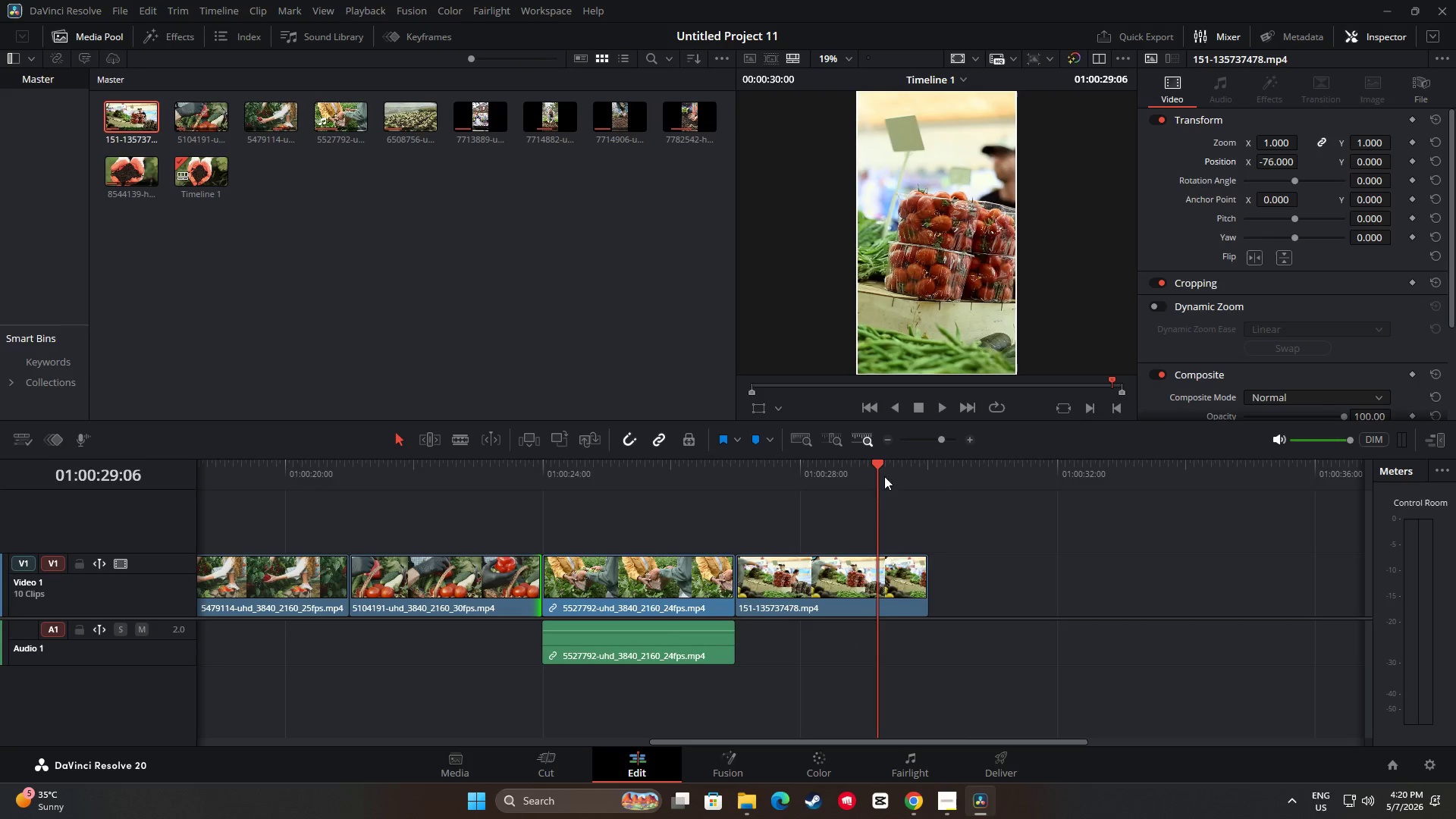 
left_click_drag(start_coordinate=[879, 466], to_coordinate=[680, 482])
 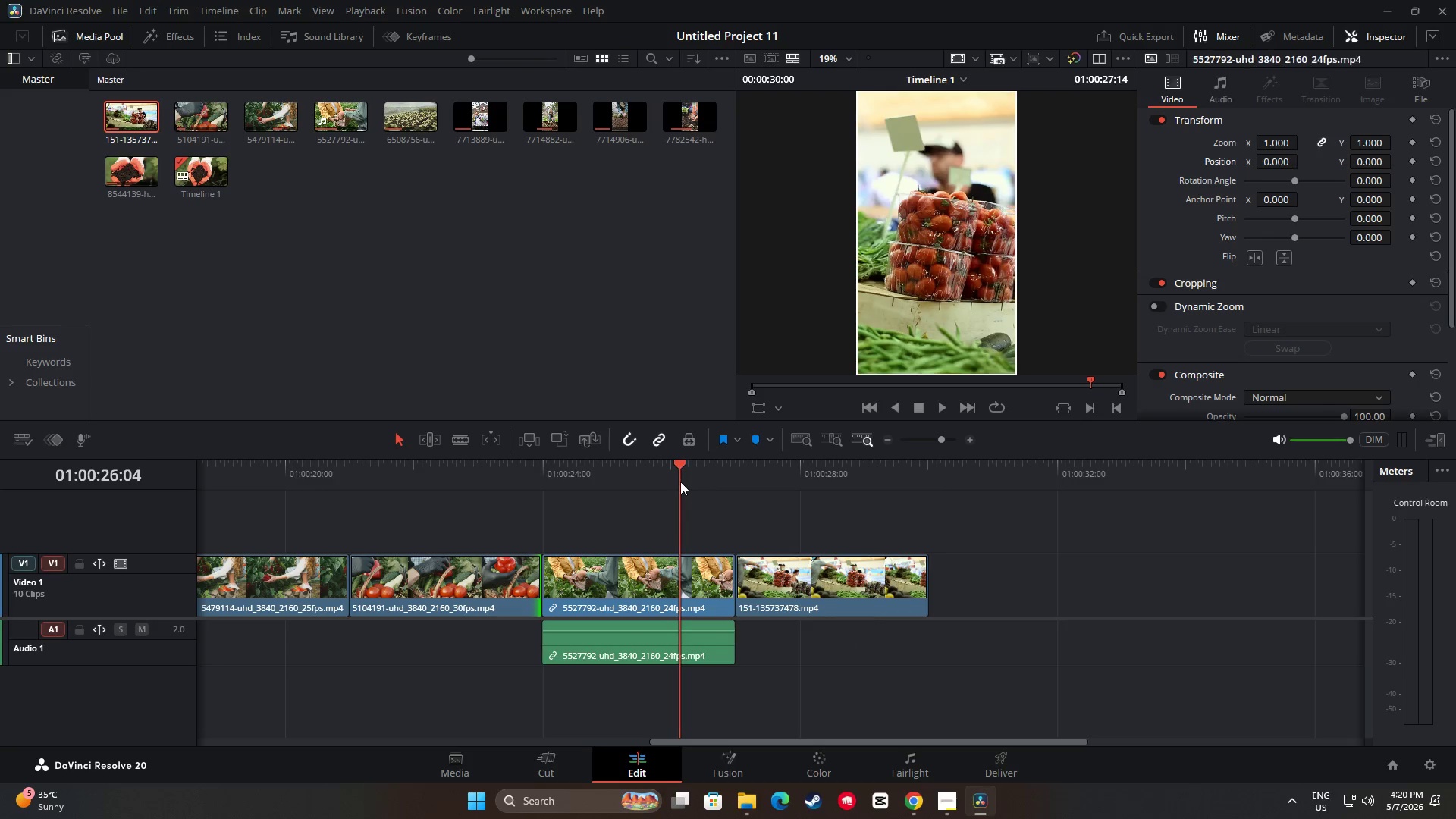 
key(Space)
 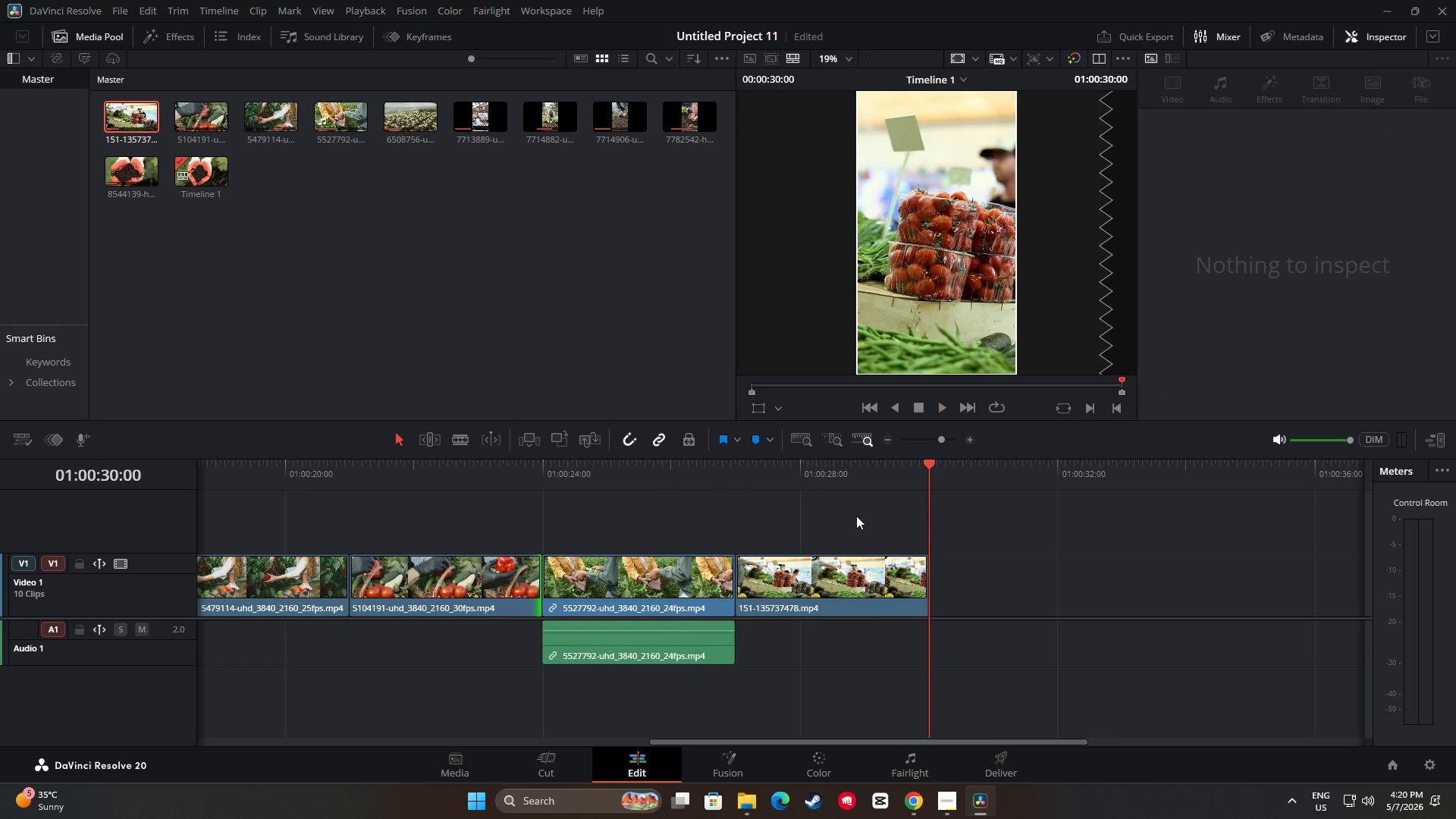 
wait(5.48)
 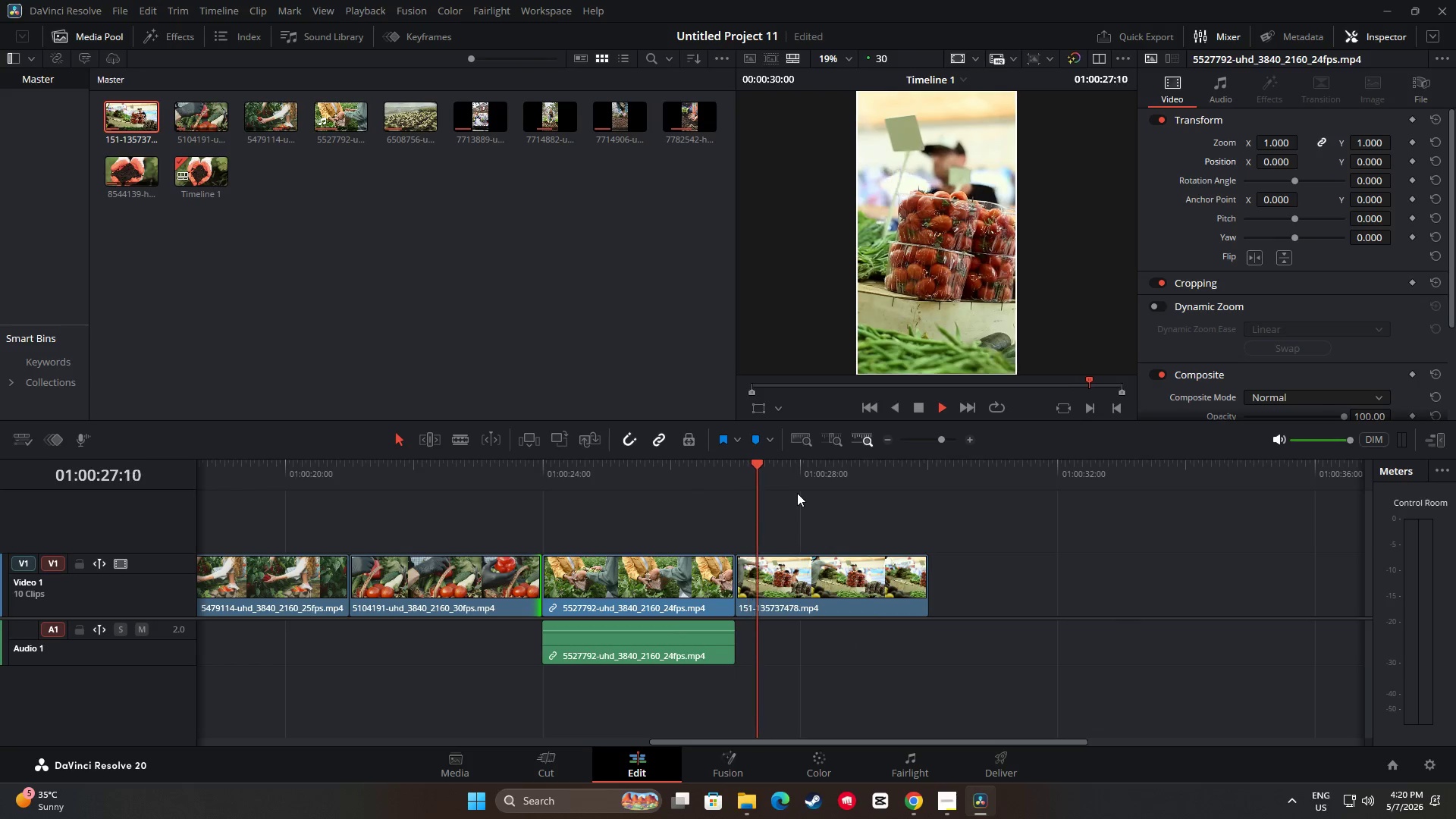 
left_click_drag(start_coordinate=[930, 465], to_coordinate=[130, 510])
 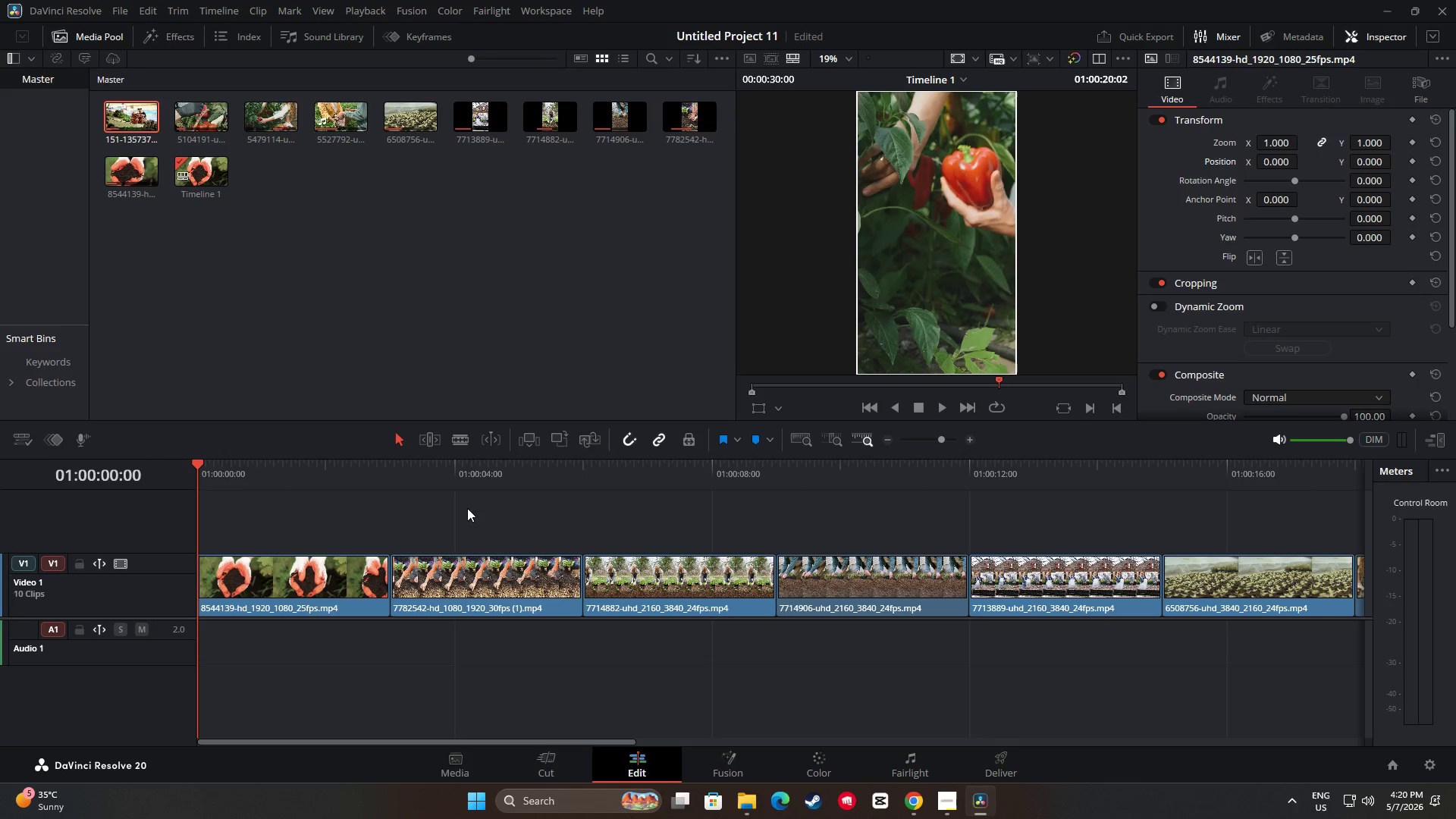 
key(Space)
 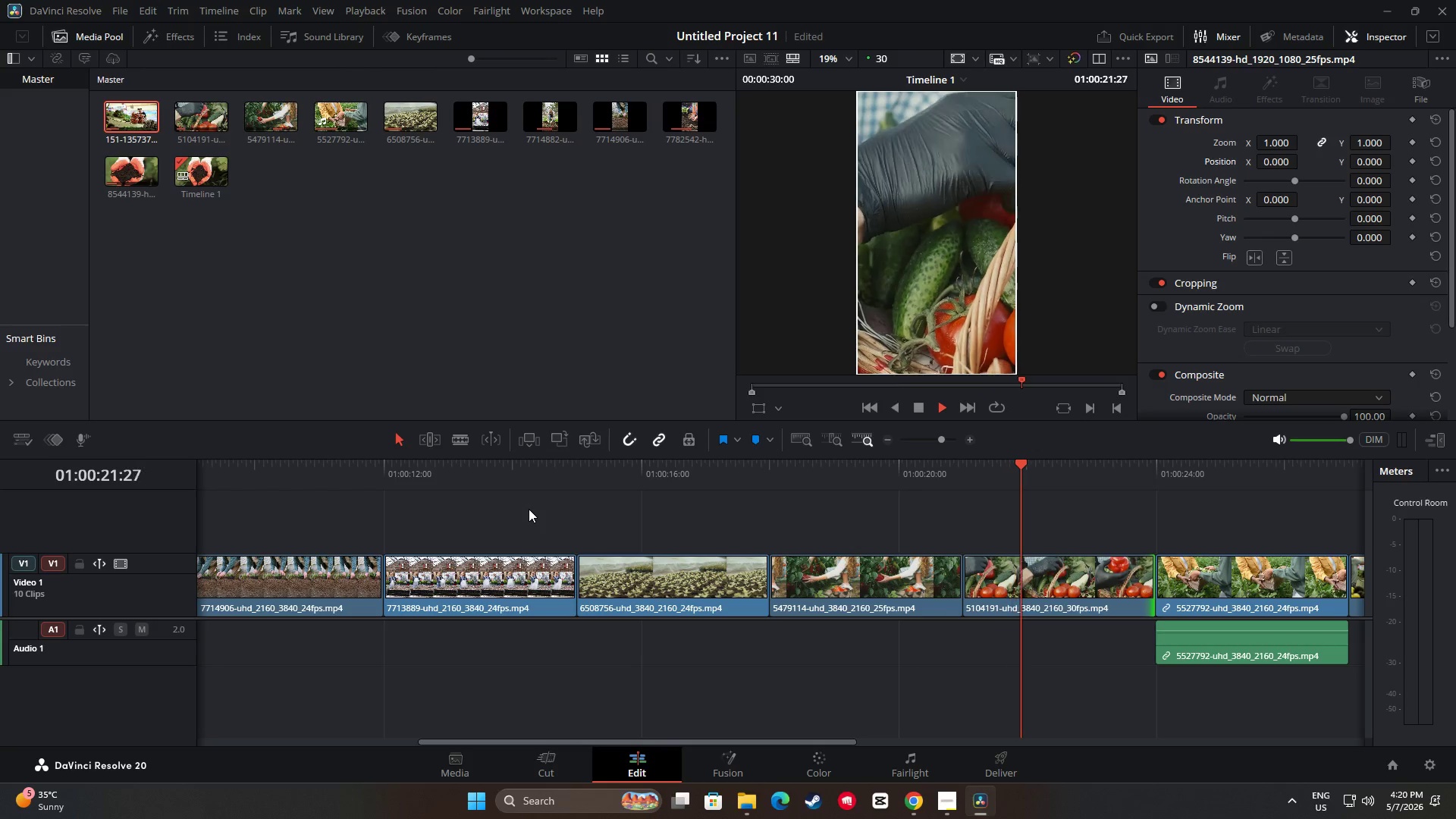 
wait(27.03)
 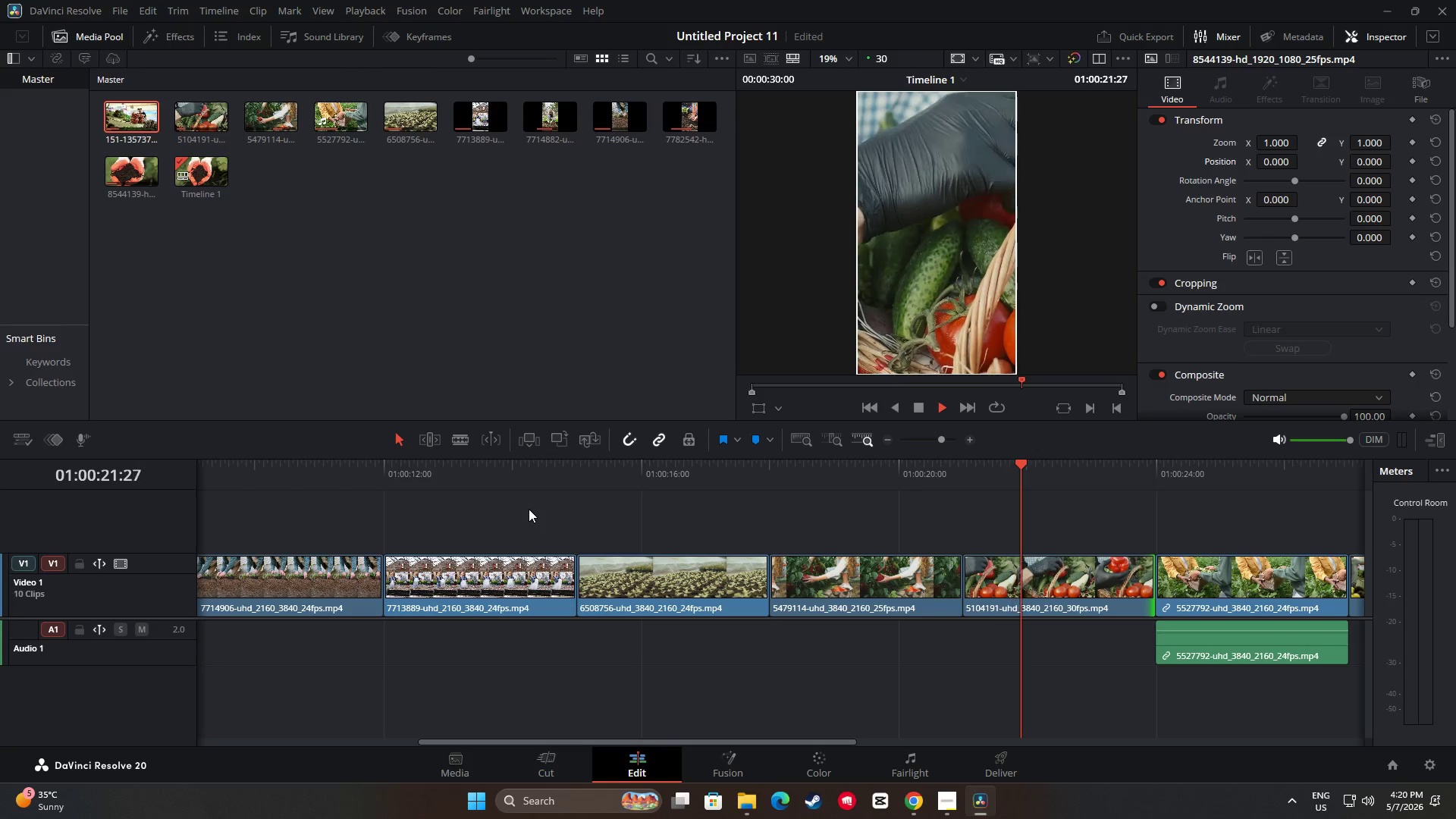 
key(Space)
 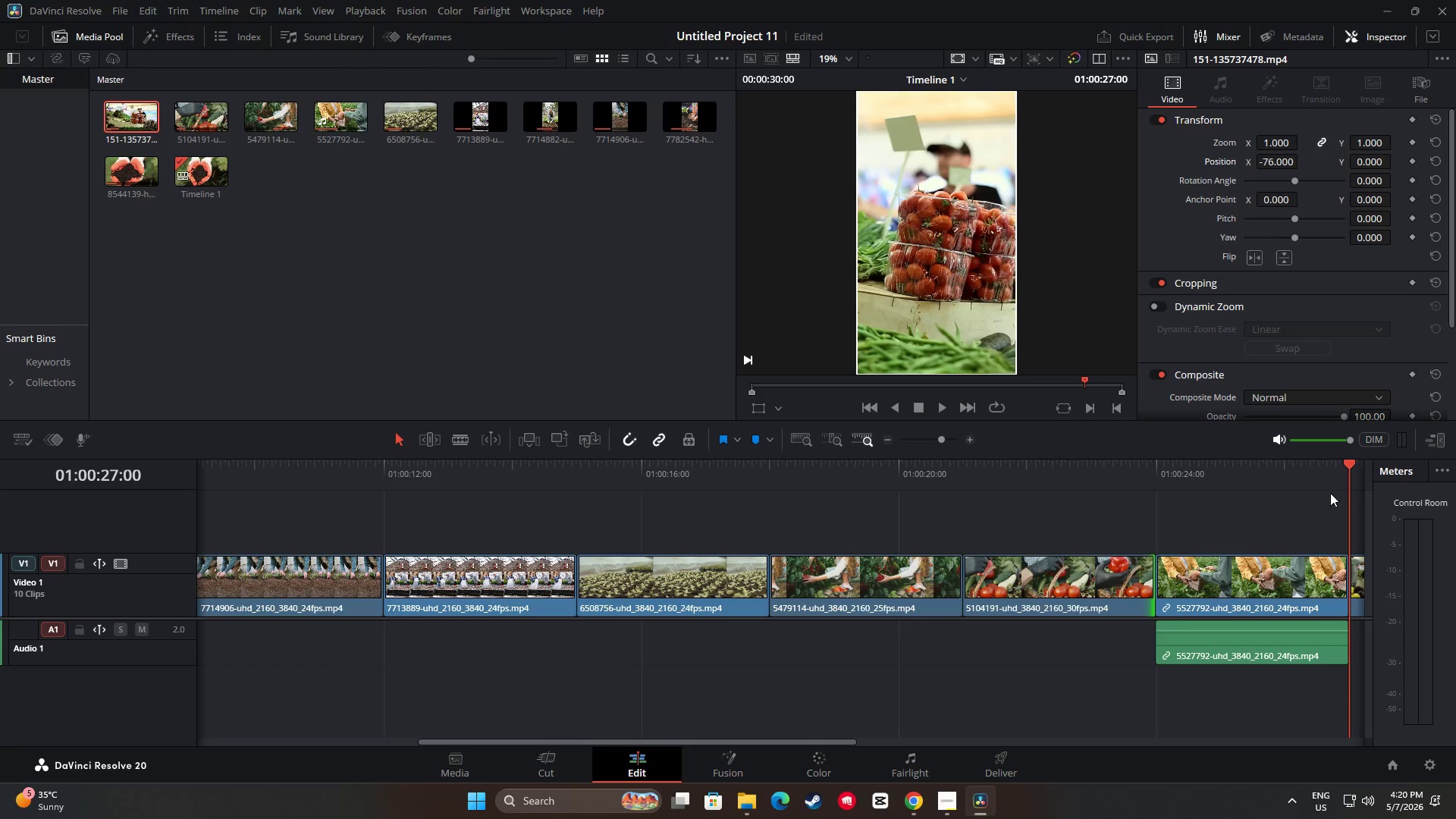 
key(Space)
 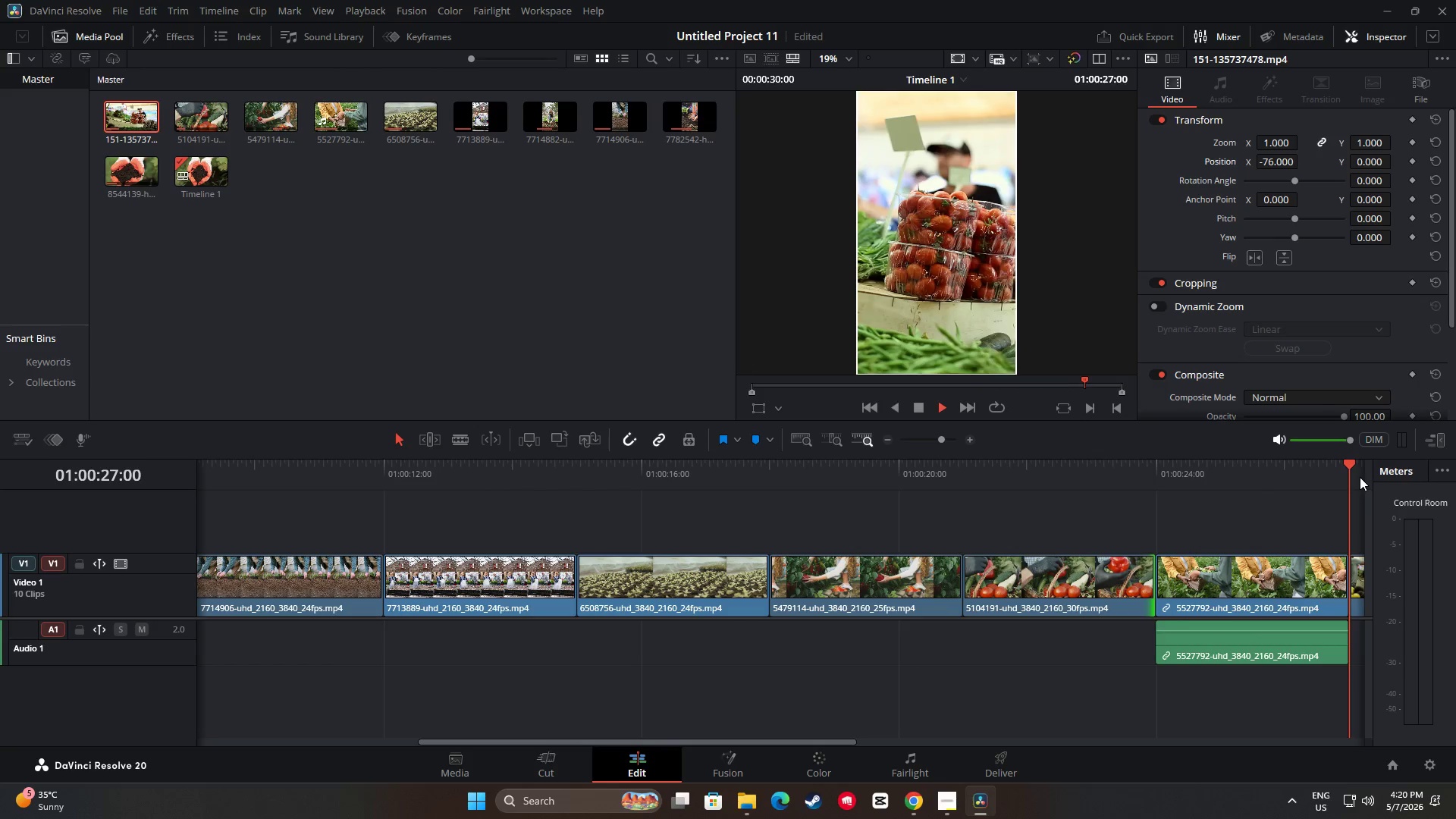 
key(Space)
 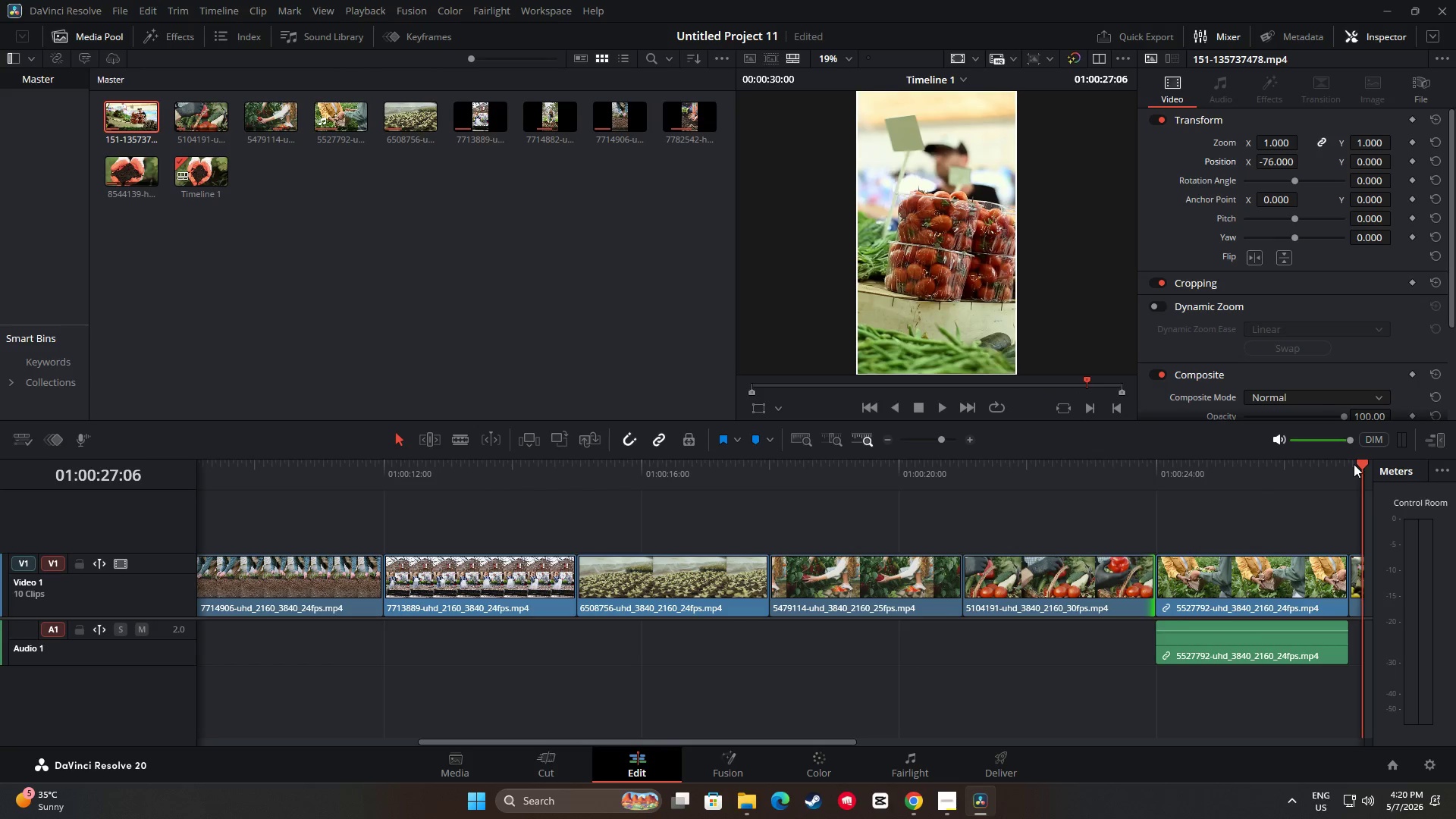 
left_click_drag(start_coordinate=[1354, 464], to_coordinate=[22, 560])
 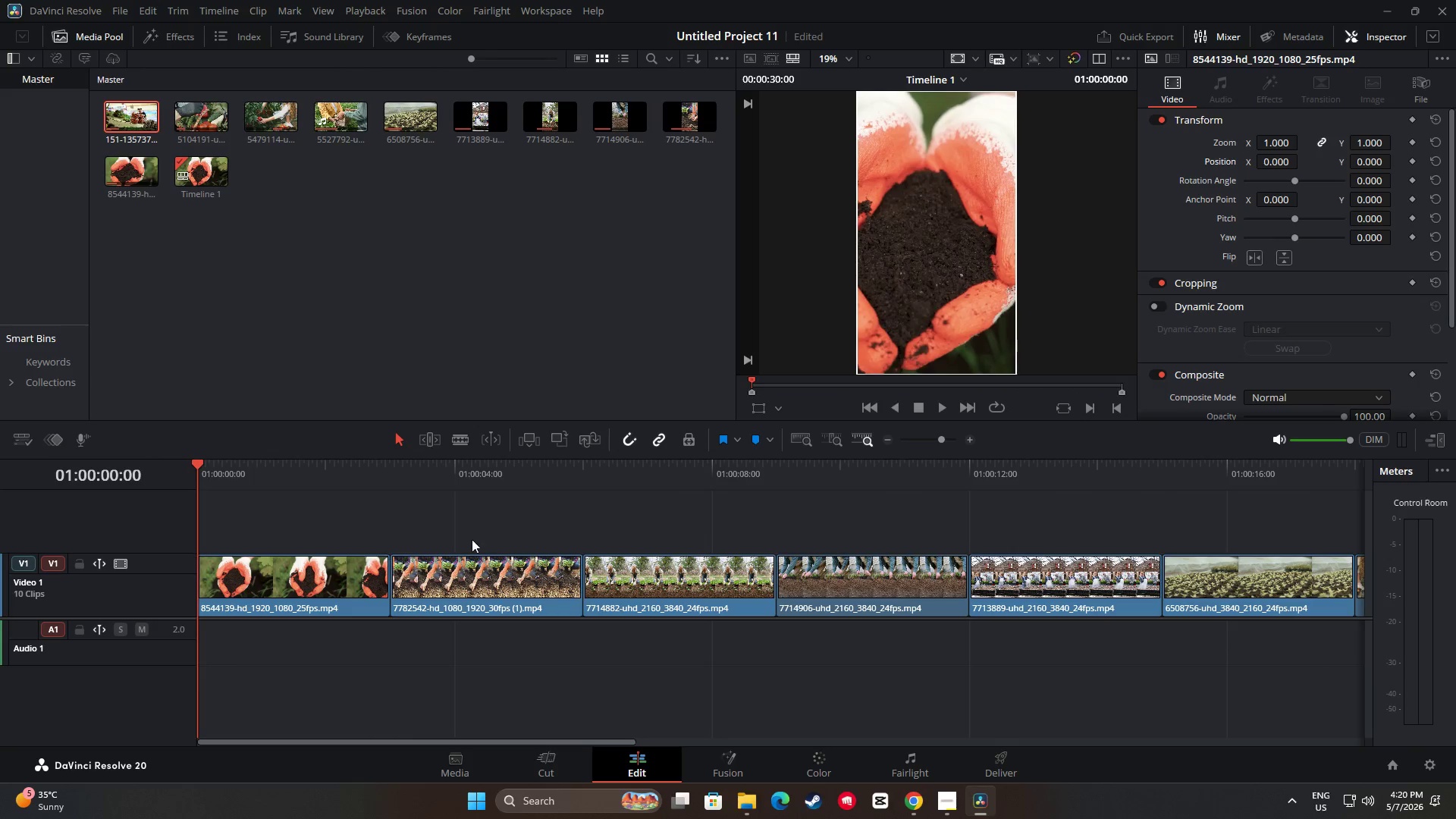 
key(Space)
 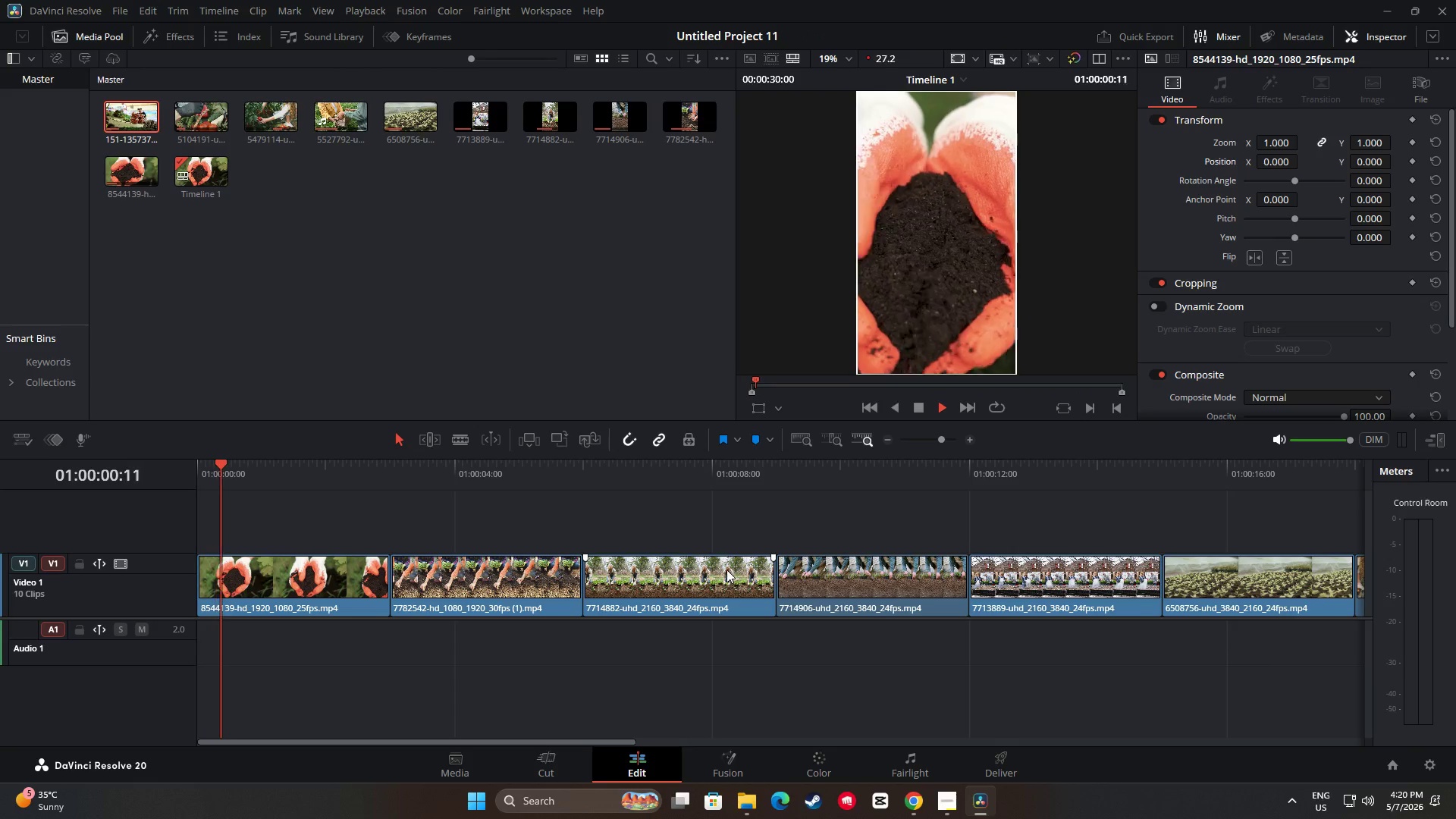 
key(Space)
 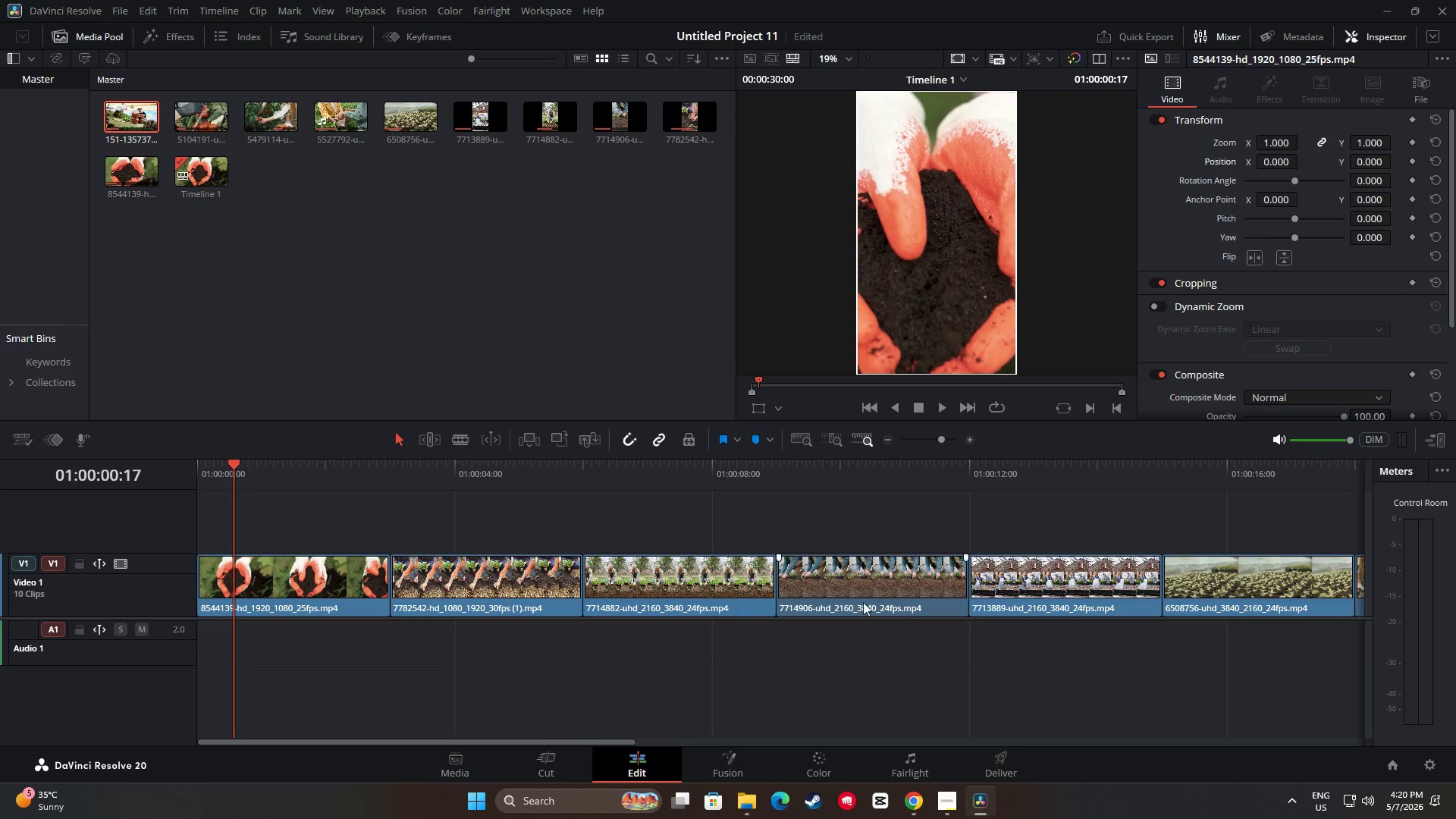 
wait(6.25)
 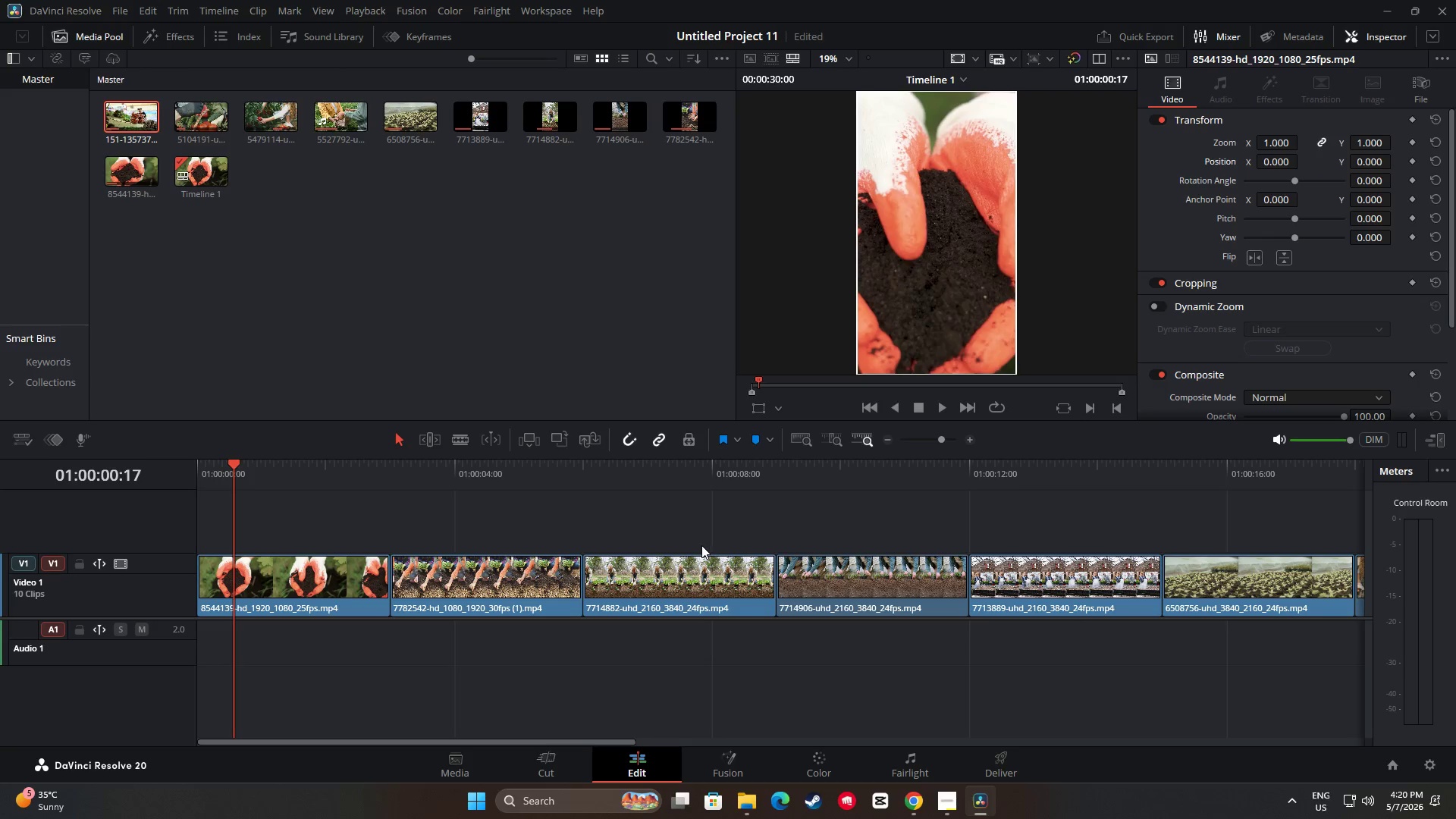 
left_click([925, 800])
 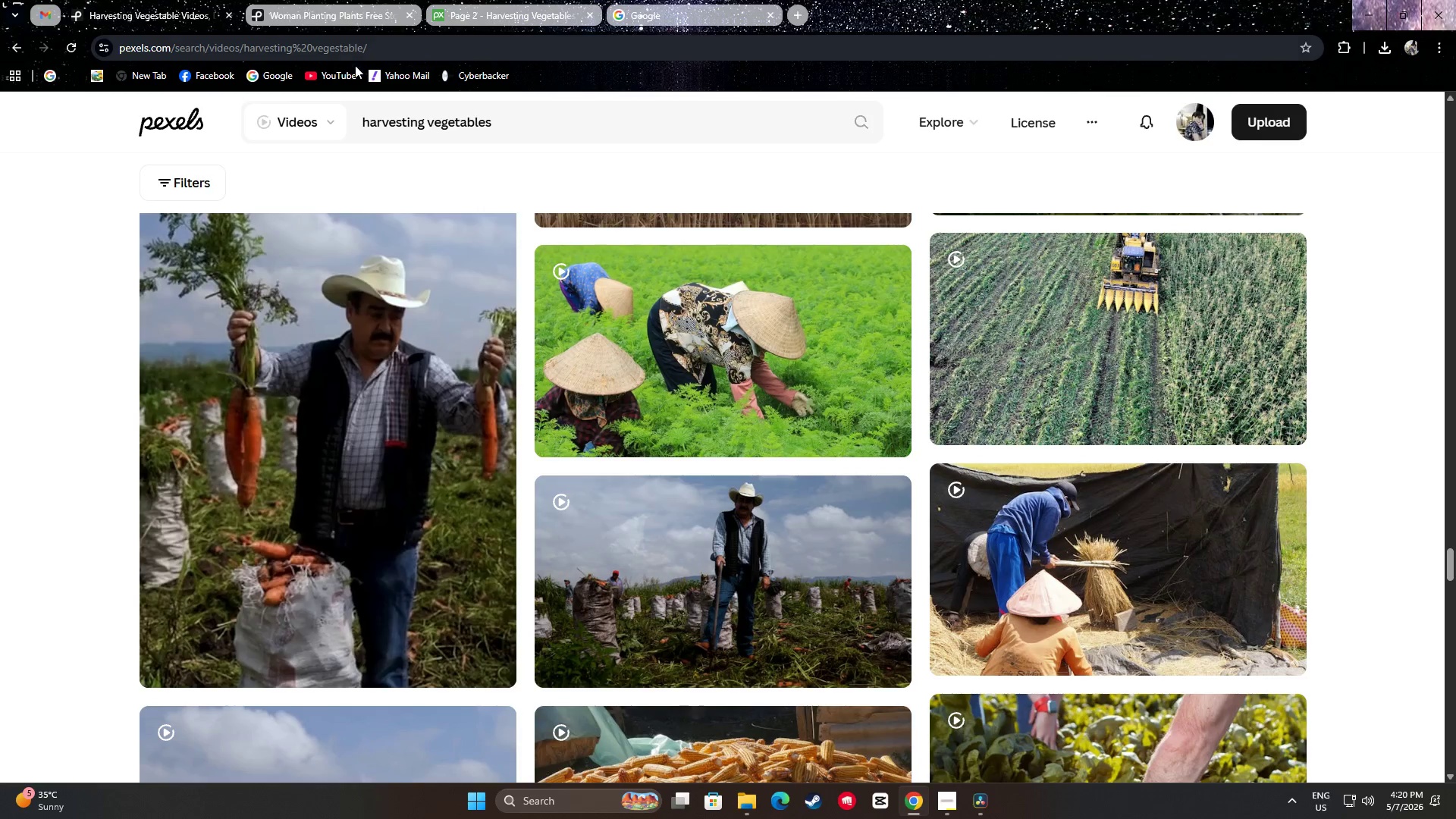 
left_click([516, 0])
 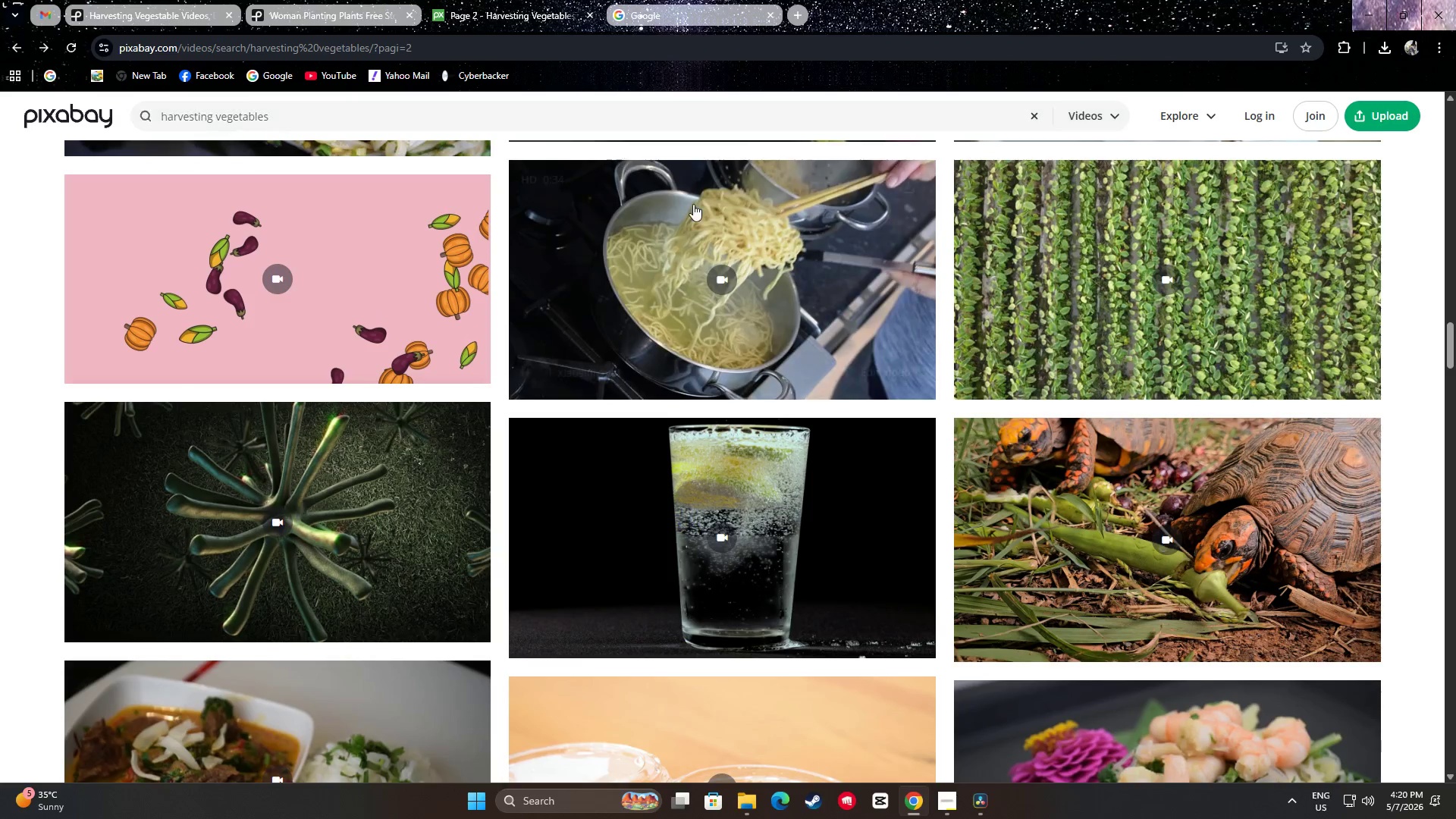 
left_click([1109, 110])
 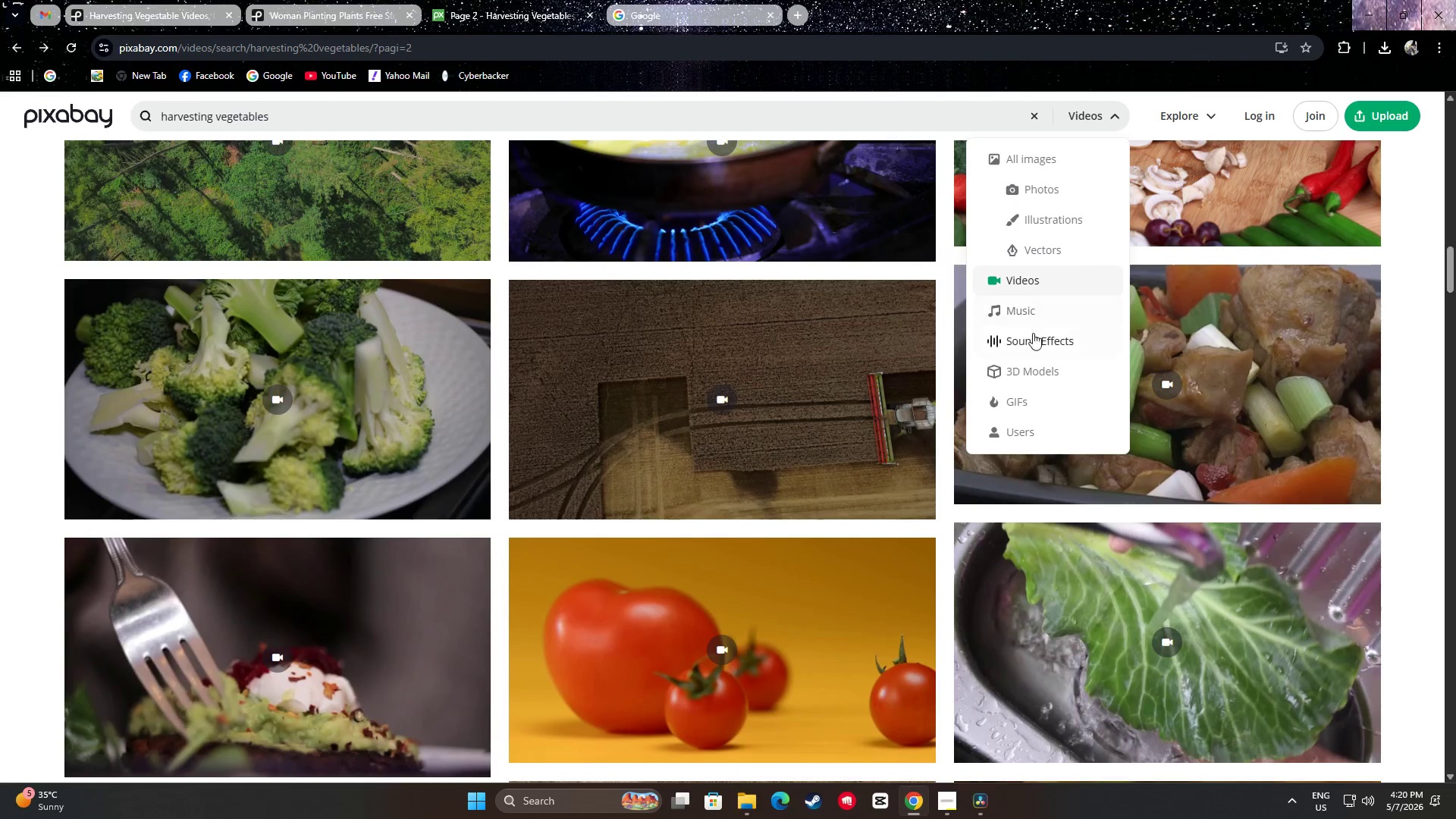 
scroll: coordinate [1021, 194], scroll_direction: up, amount: 15.0
 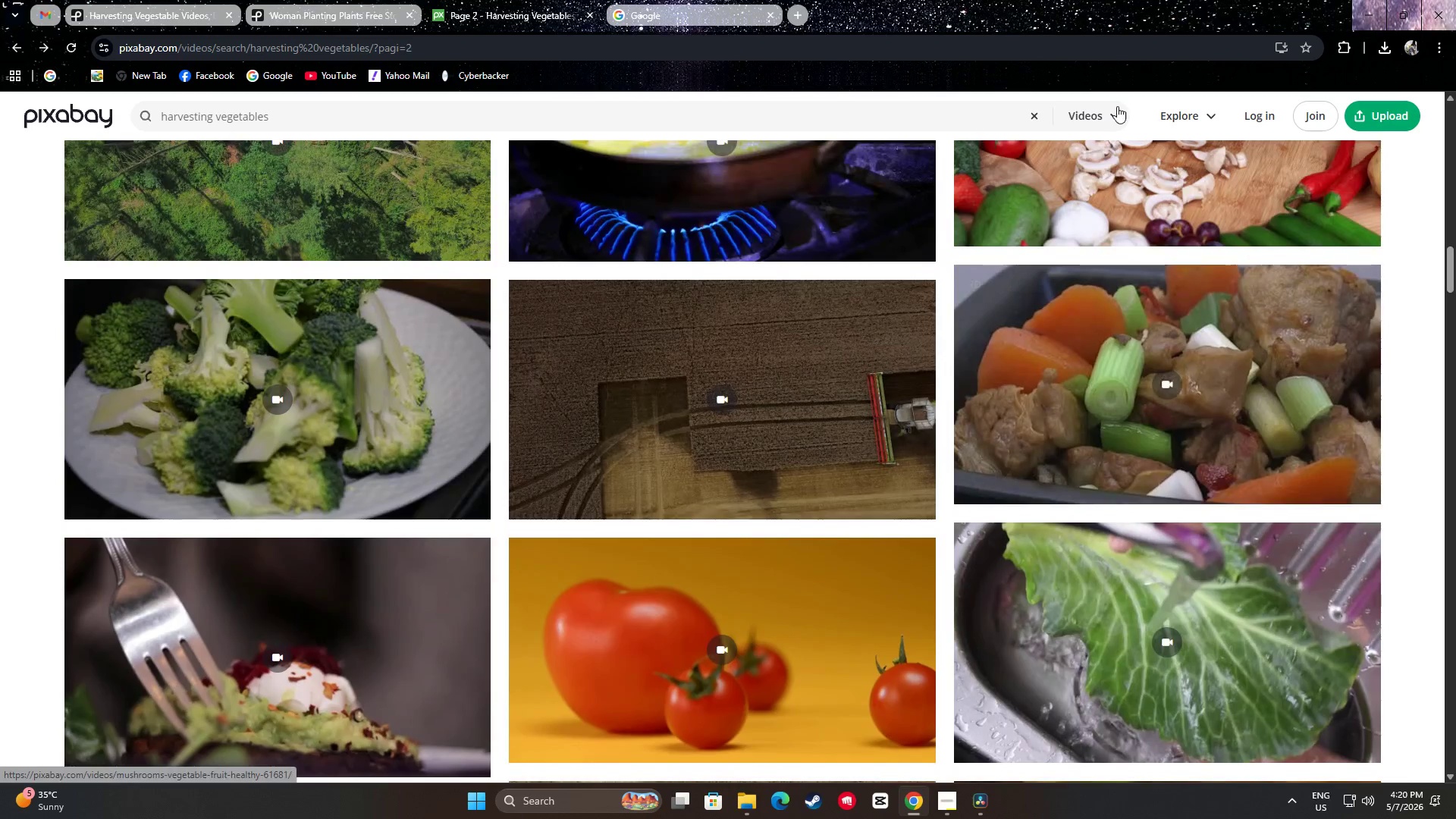 
left_click([1043, 347])
 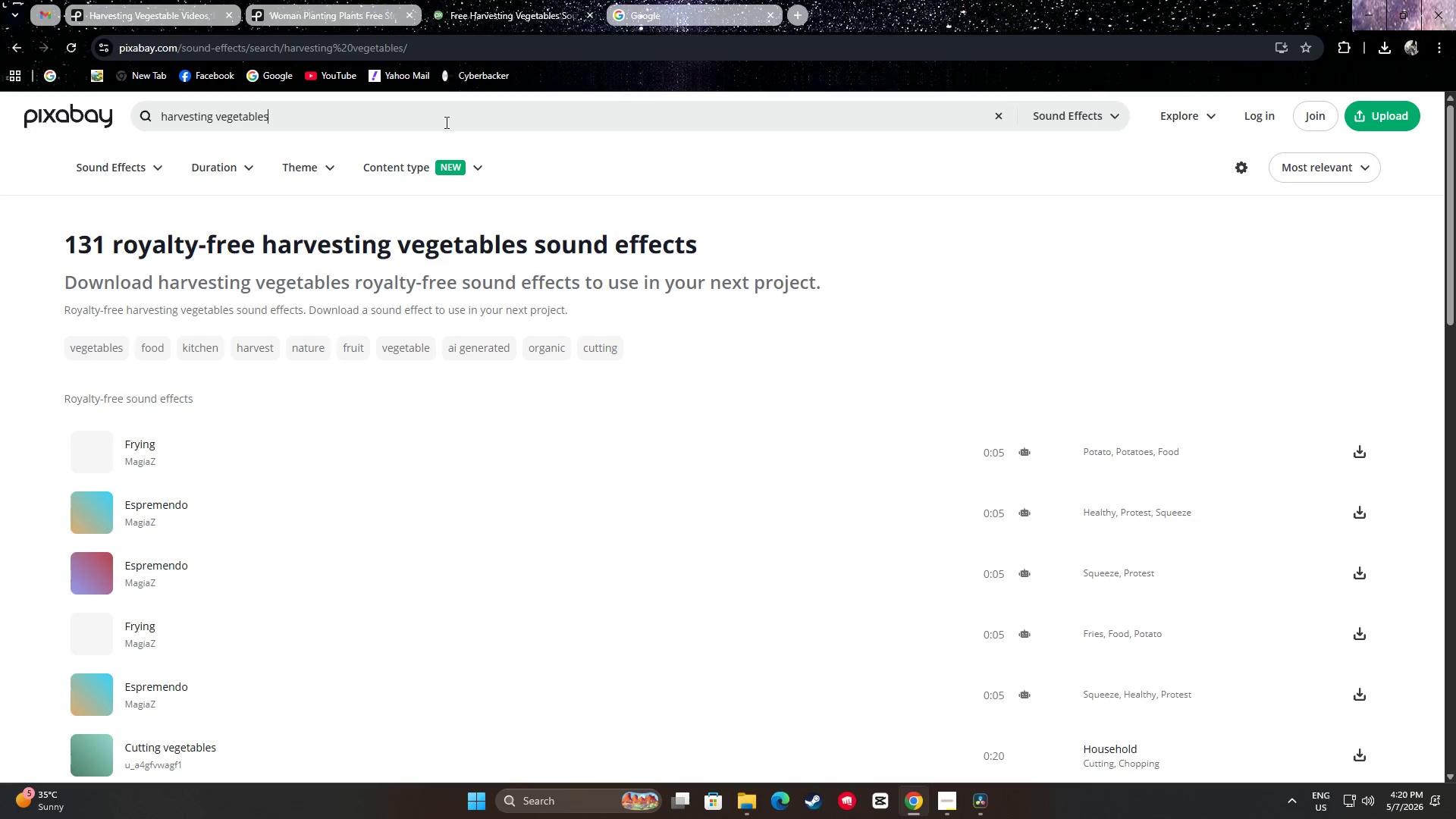 
double_click([444, 121])
 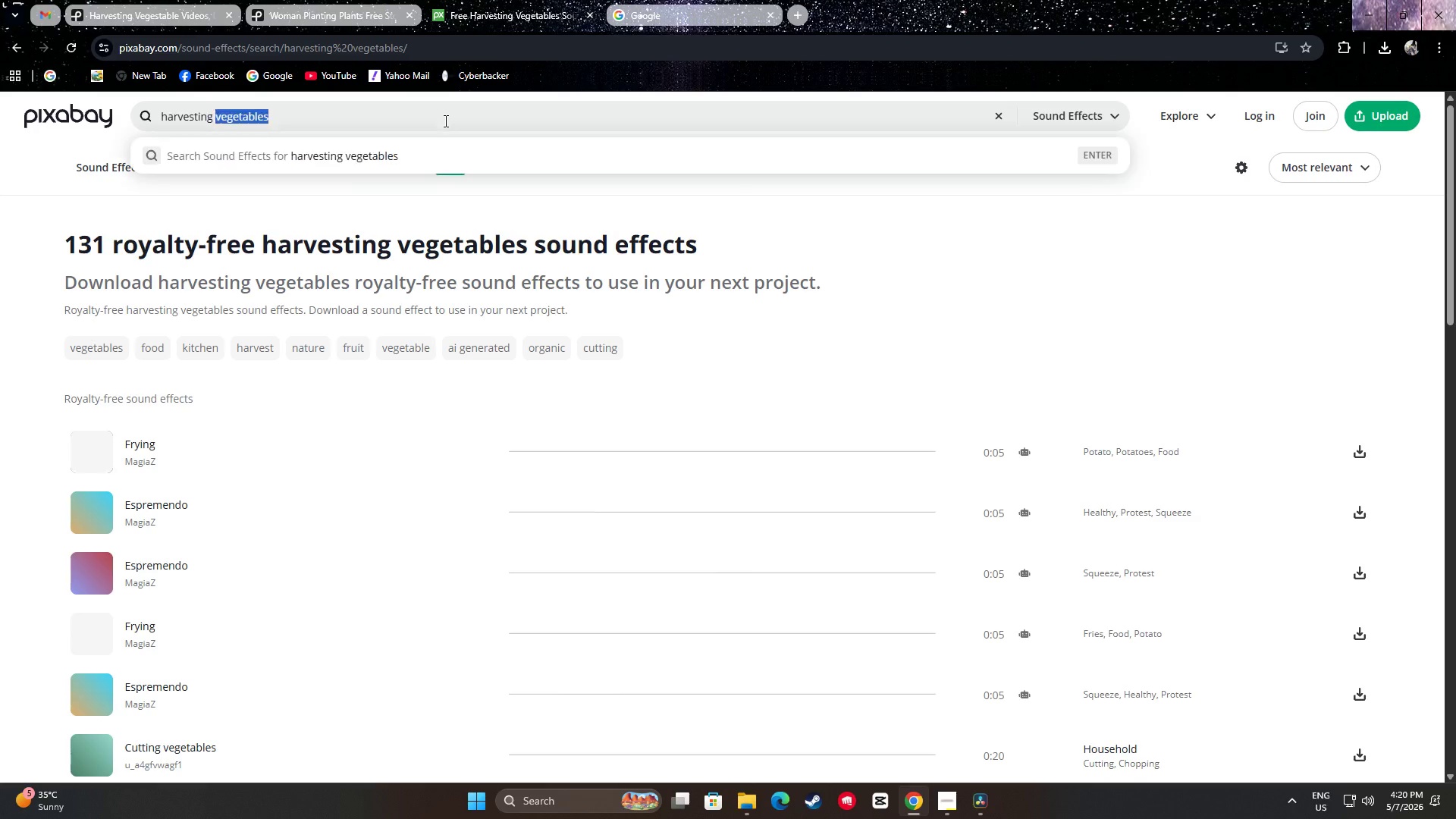 
key(Control+ControlLeft)
 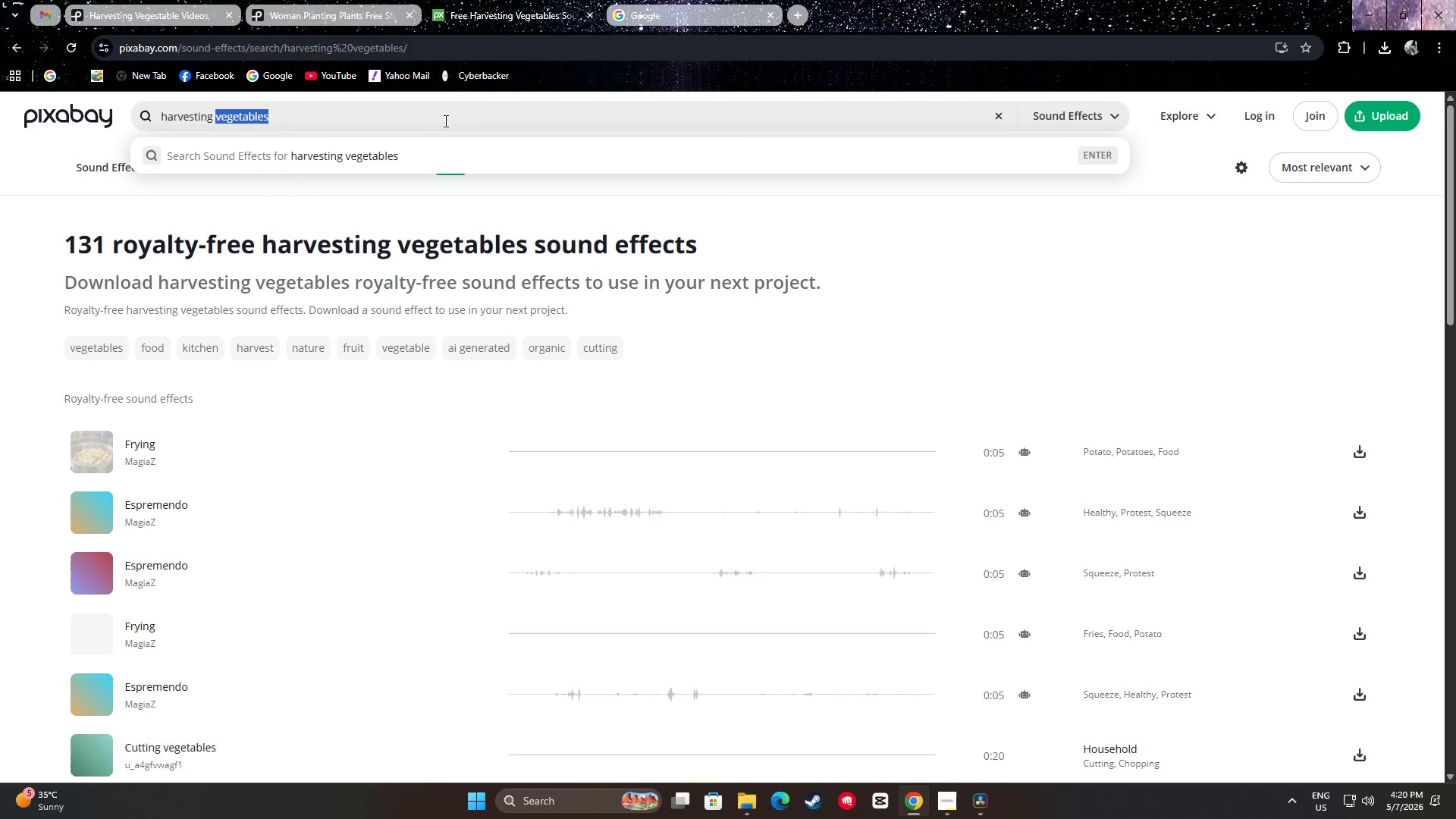 
key(Control+A)
 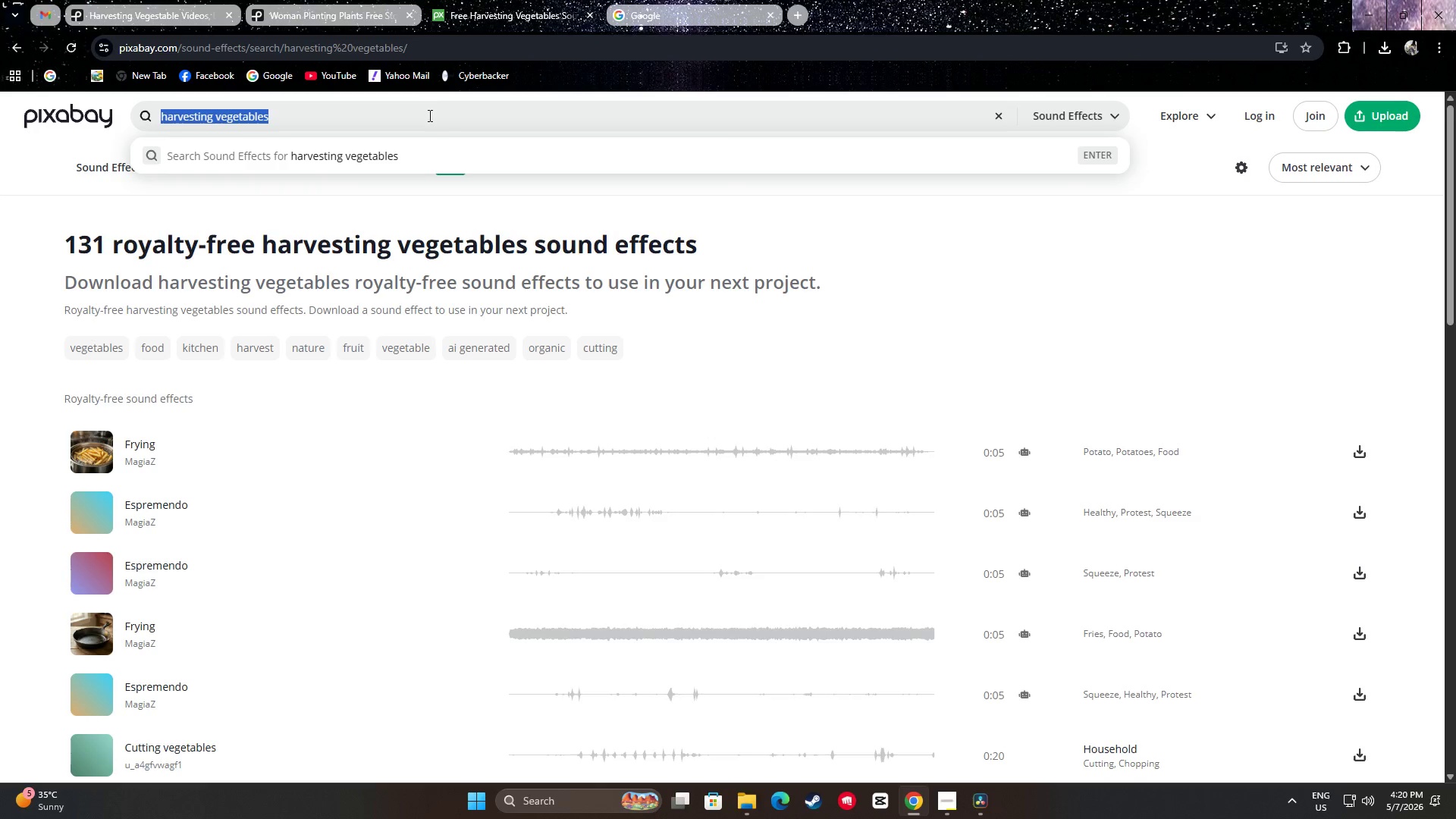 
key(Backspace)
key(Backspace)
type(upbeat ac)
 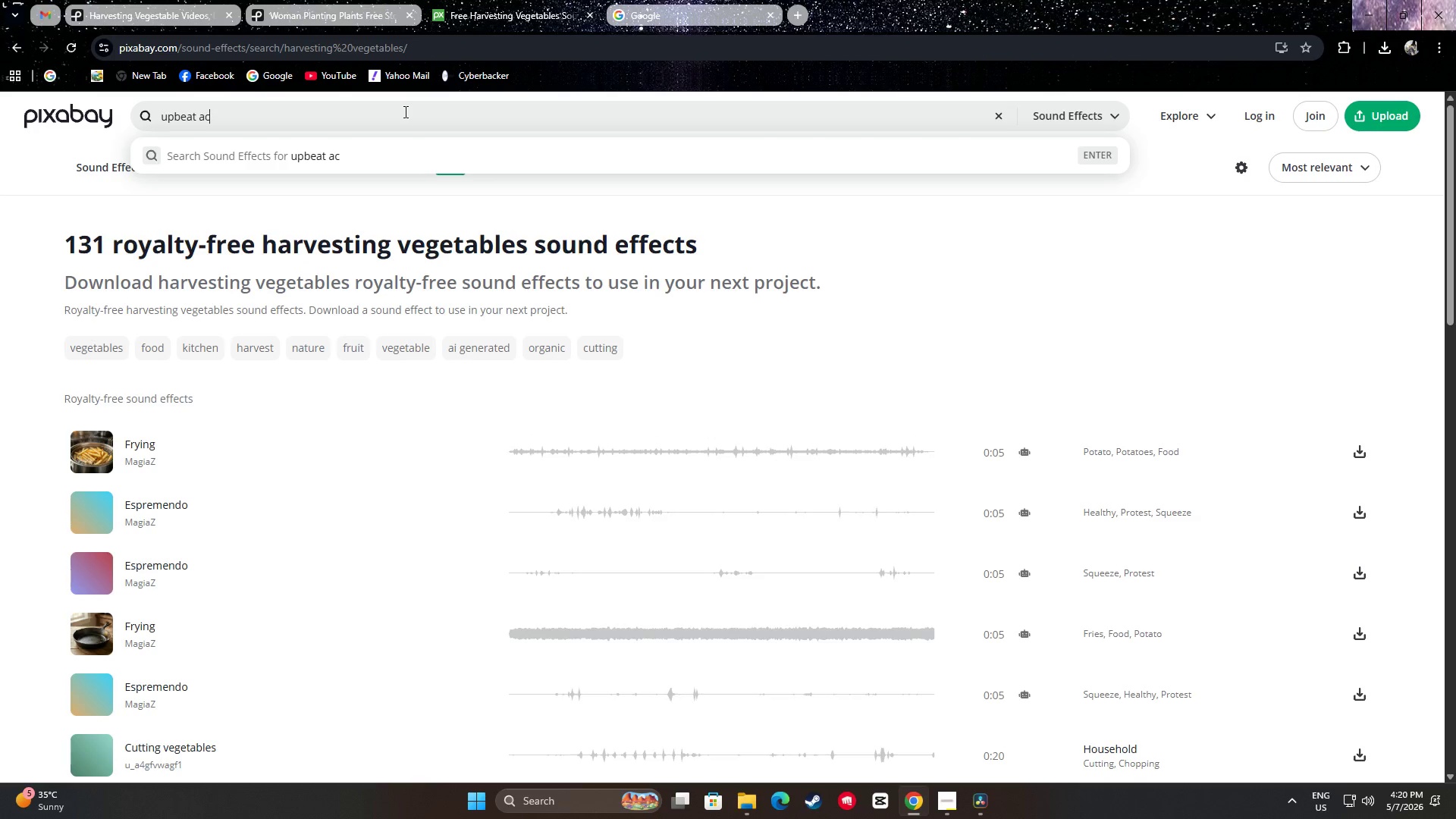 
type(oustic)
 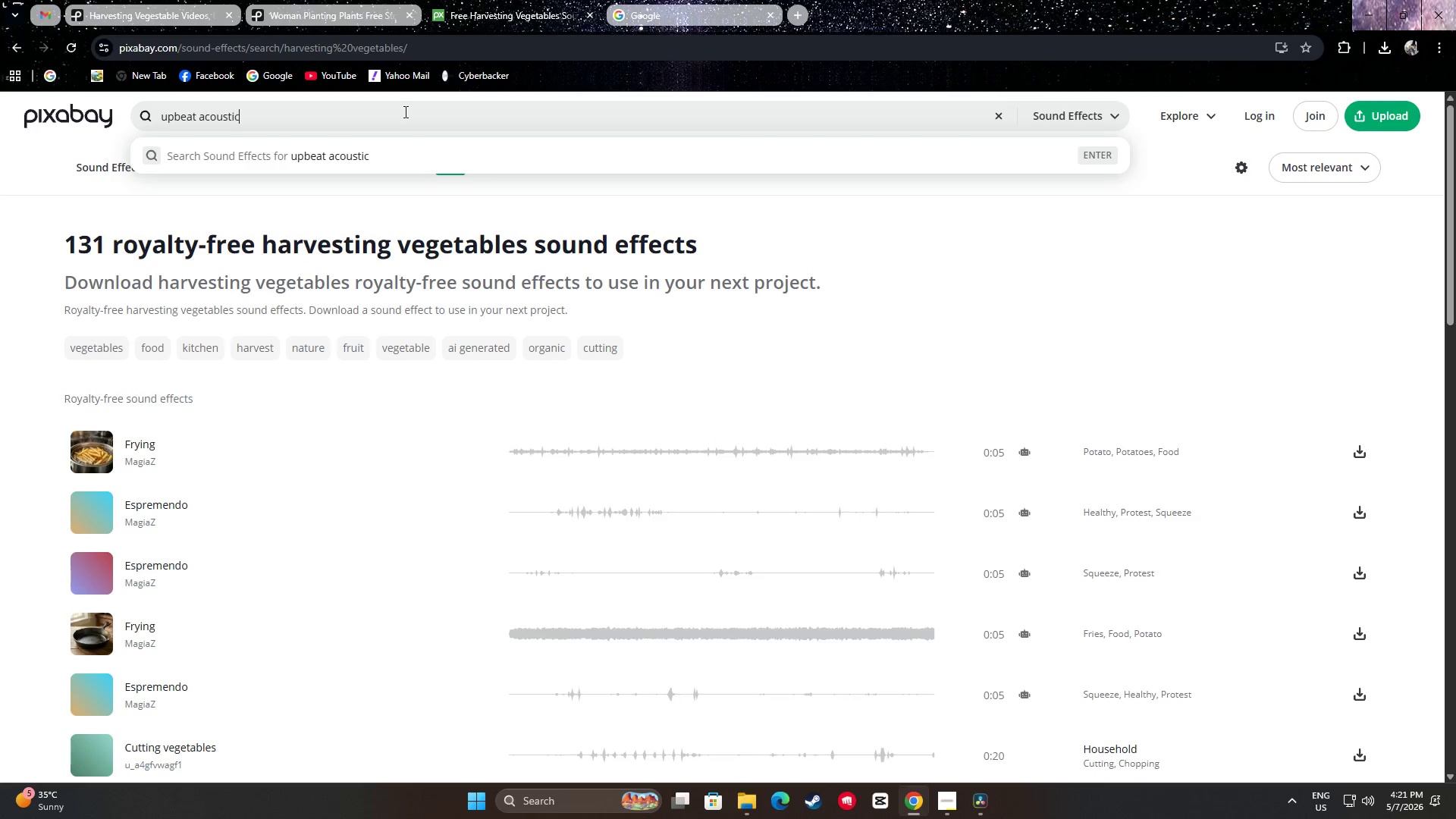 
key(Enter)
 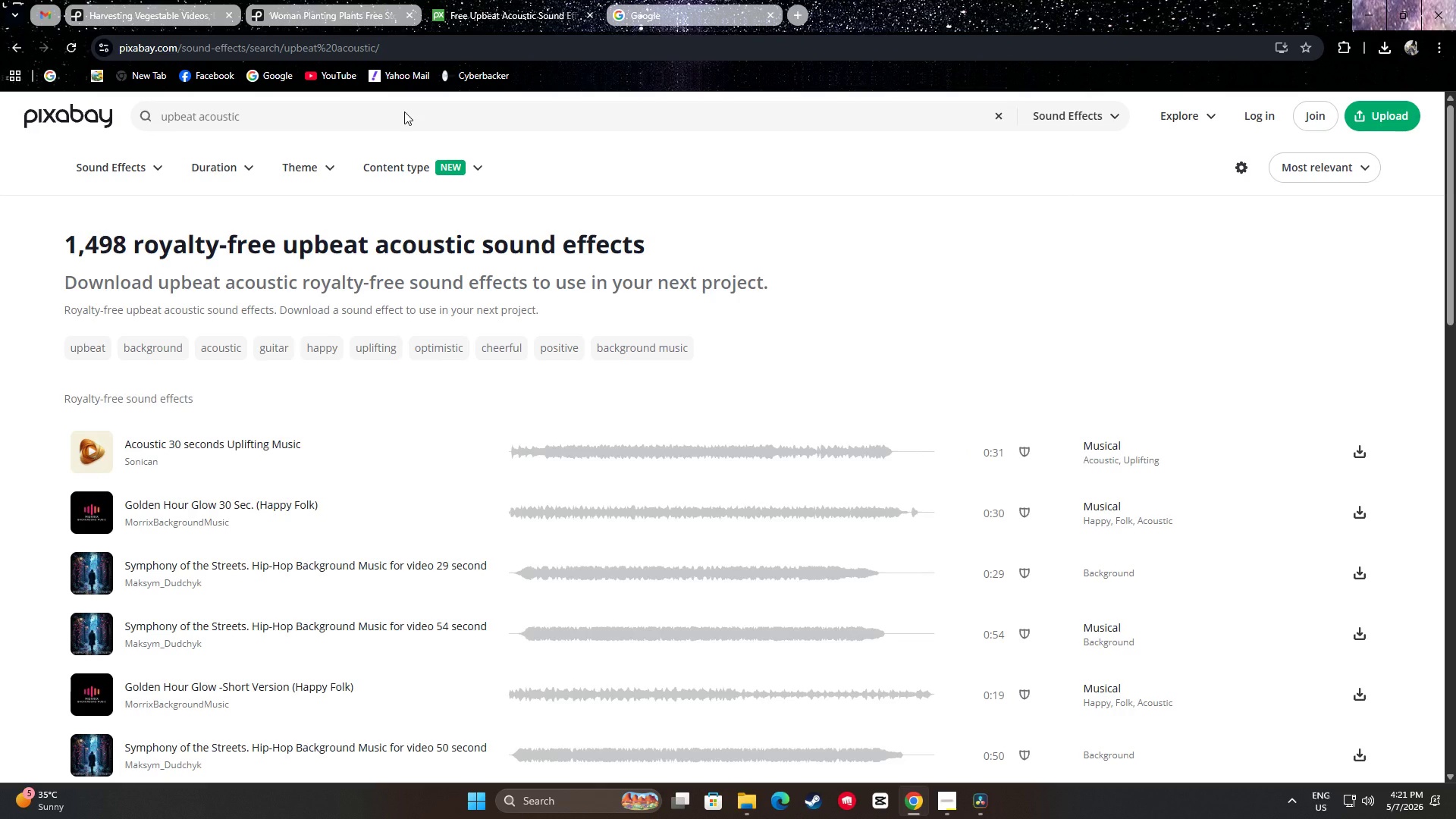 
wait(5.17)
 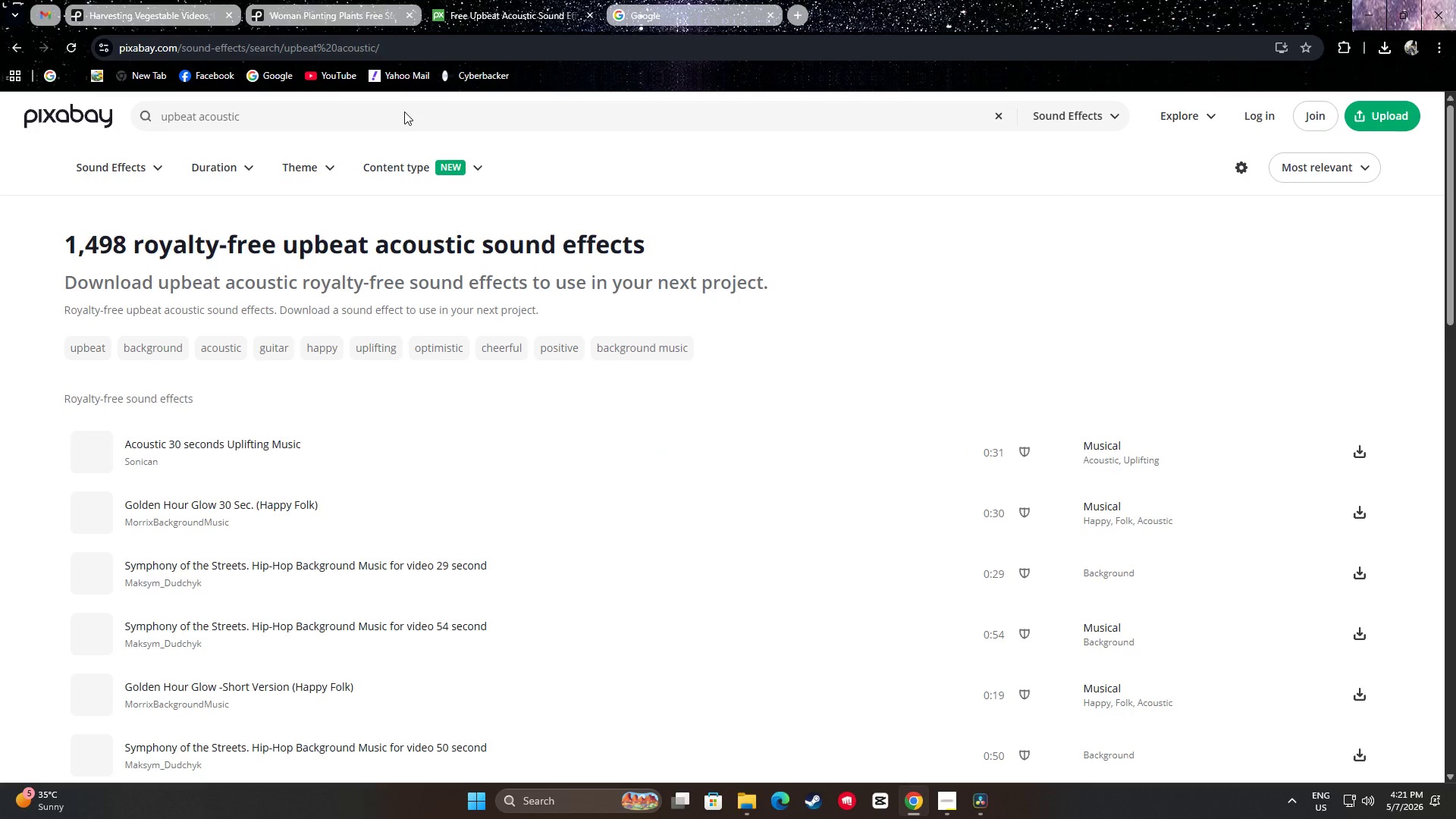 
scroll: coordinate [497, 463], scroll_direction: down, amount: 3.0
 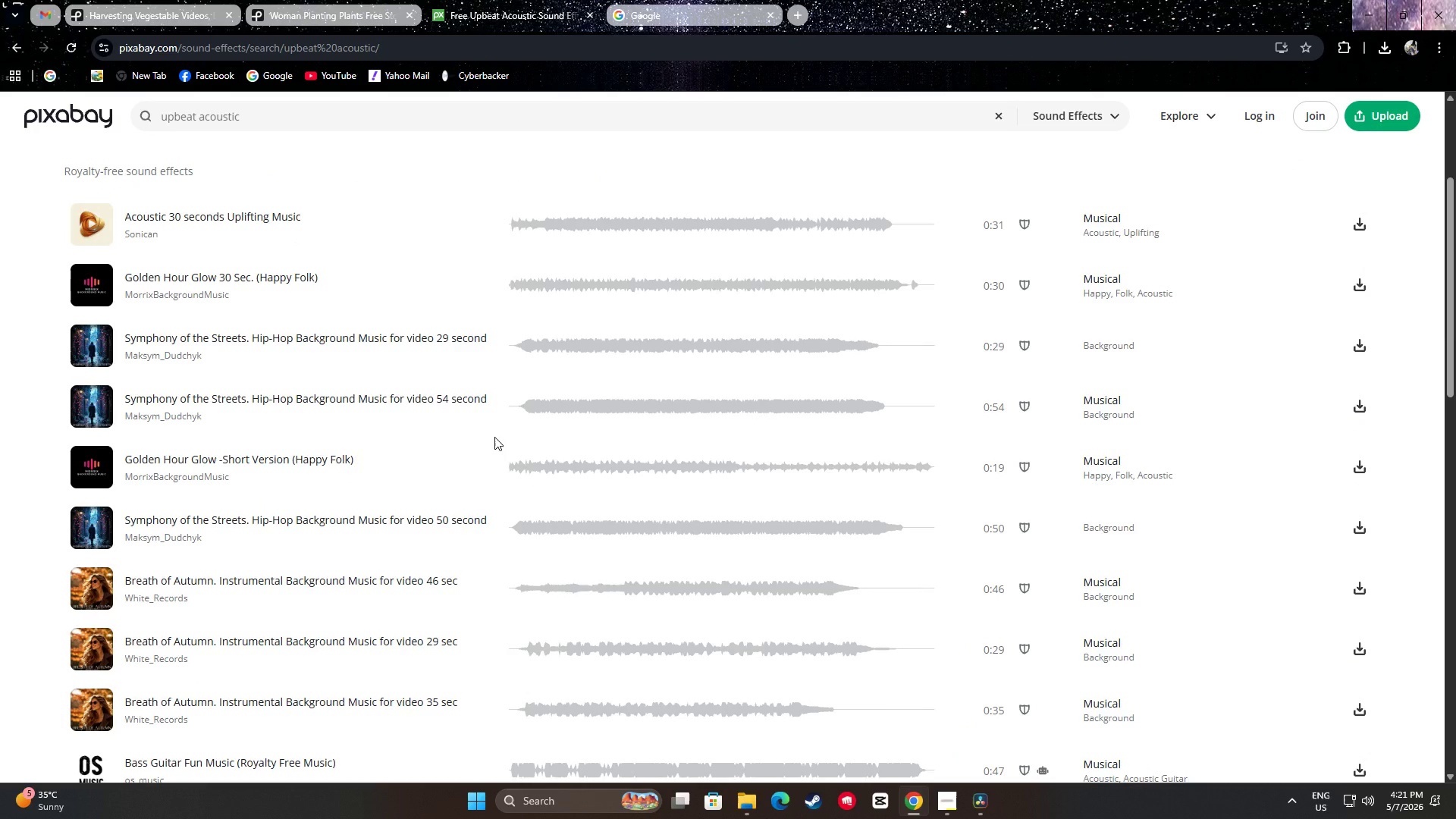 
wait(5.26)
 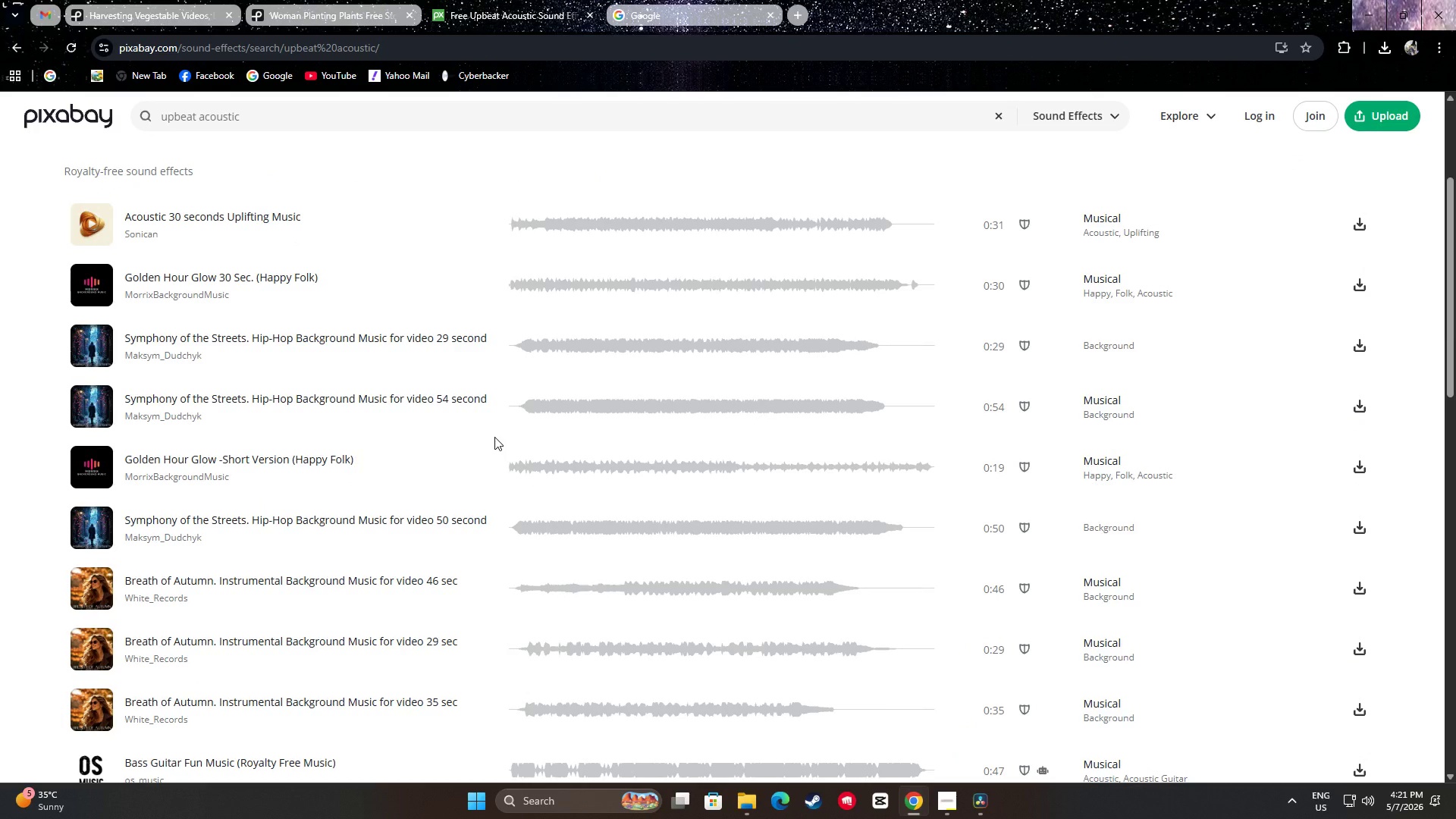 
scroll: coordinate [249, 431], scroll_direction: up, amount: 3.0
 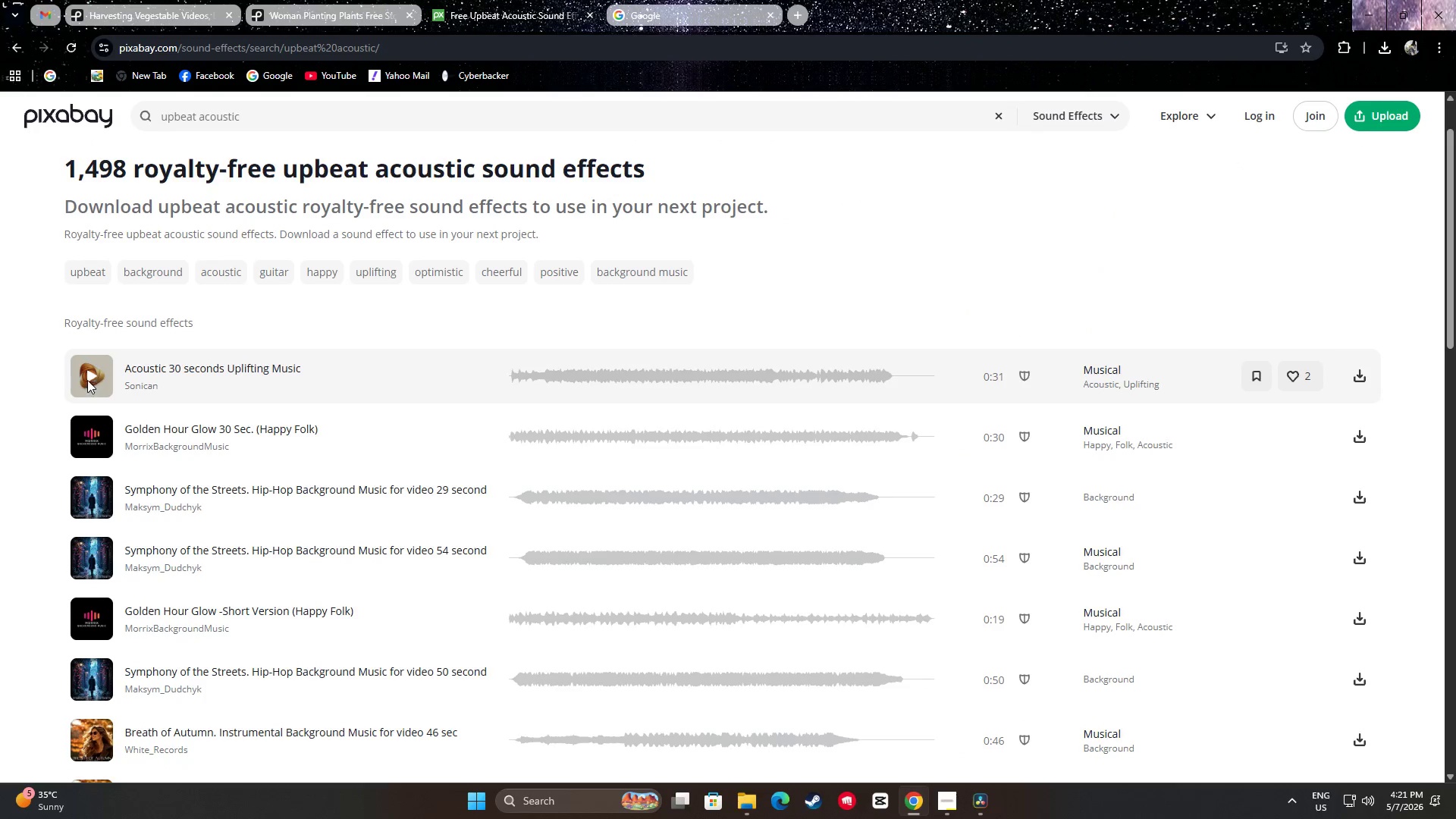 
left_click([87, 377])
 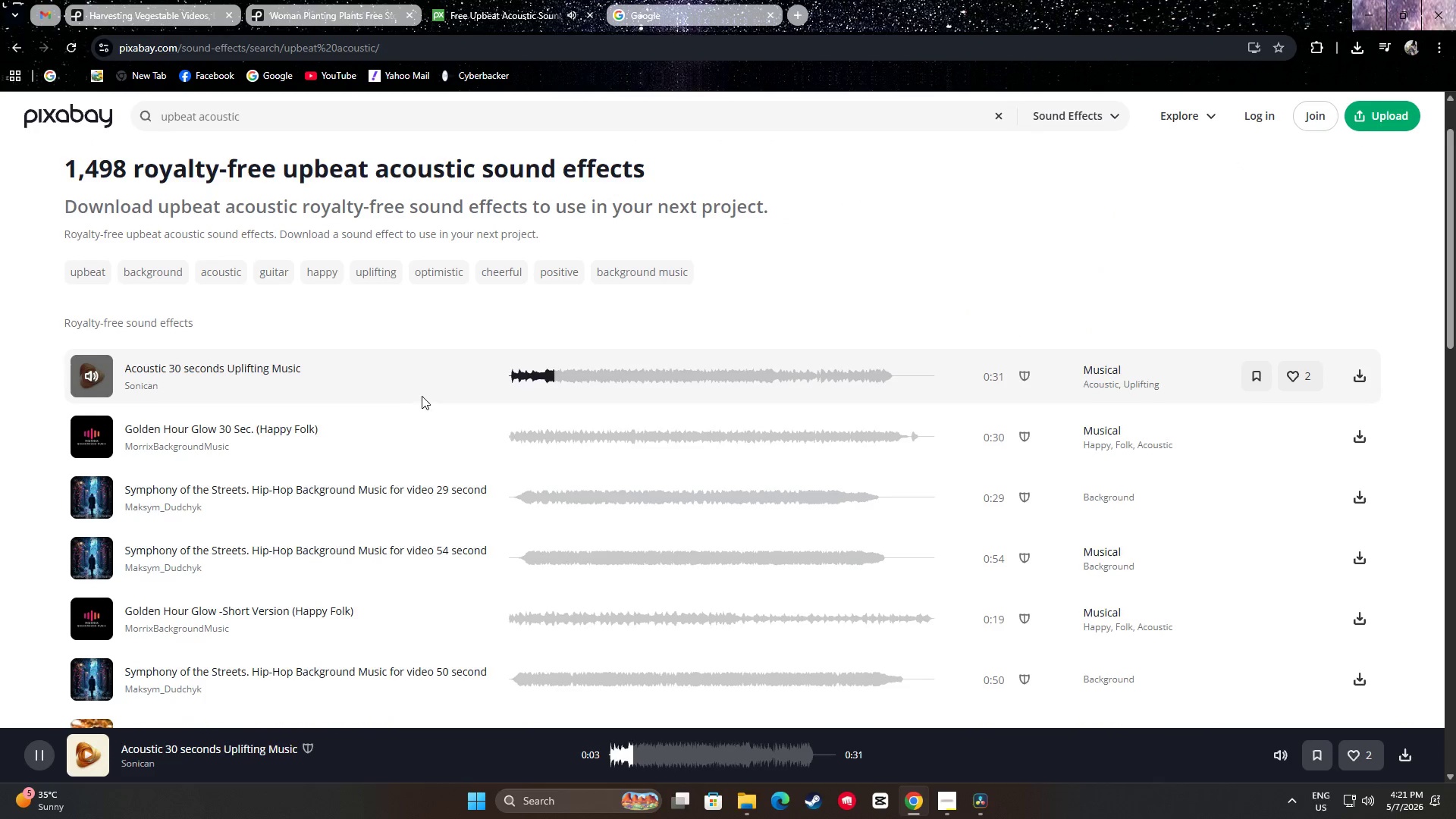 
wait(5.19)
 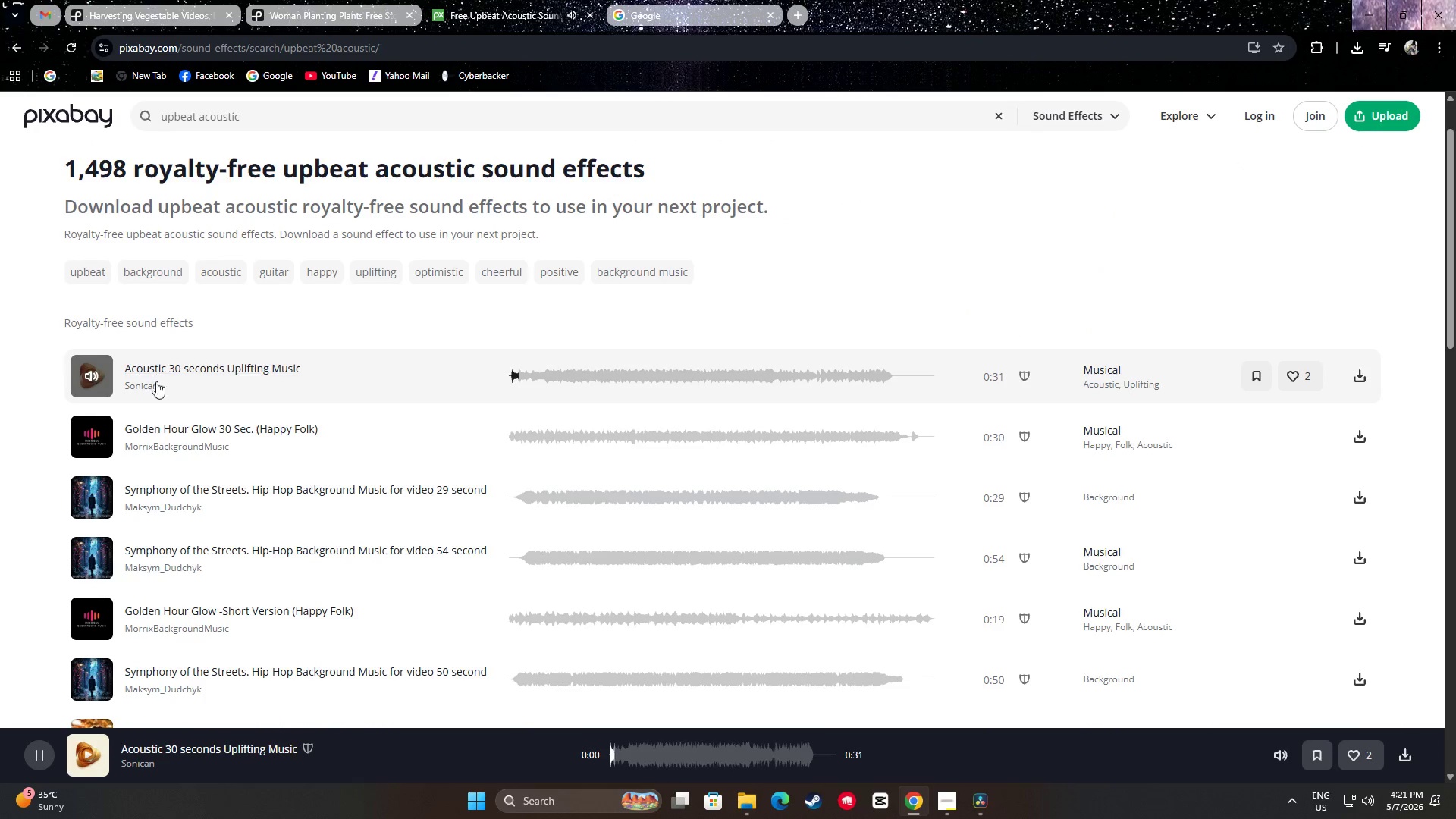 
key(Space)
 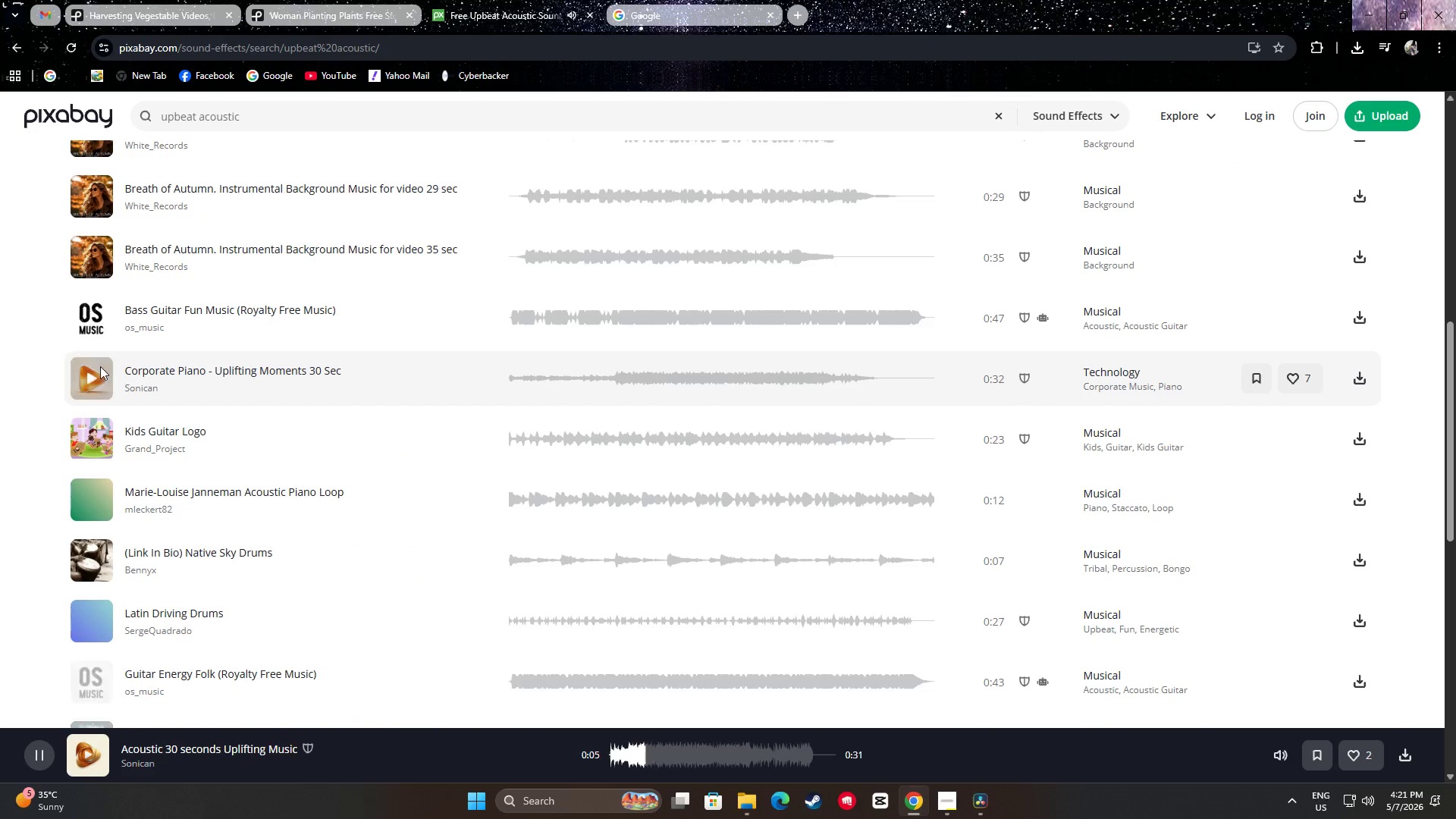 
scroll: coordinate [140, 388], scroll_direction: up, amount: 8.0
 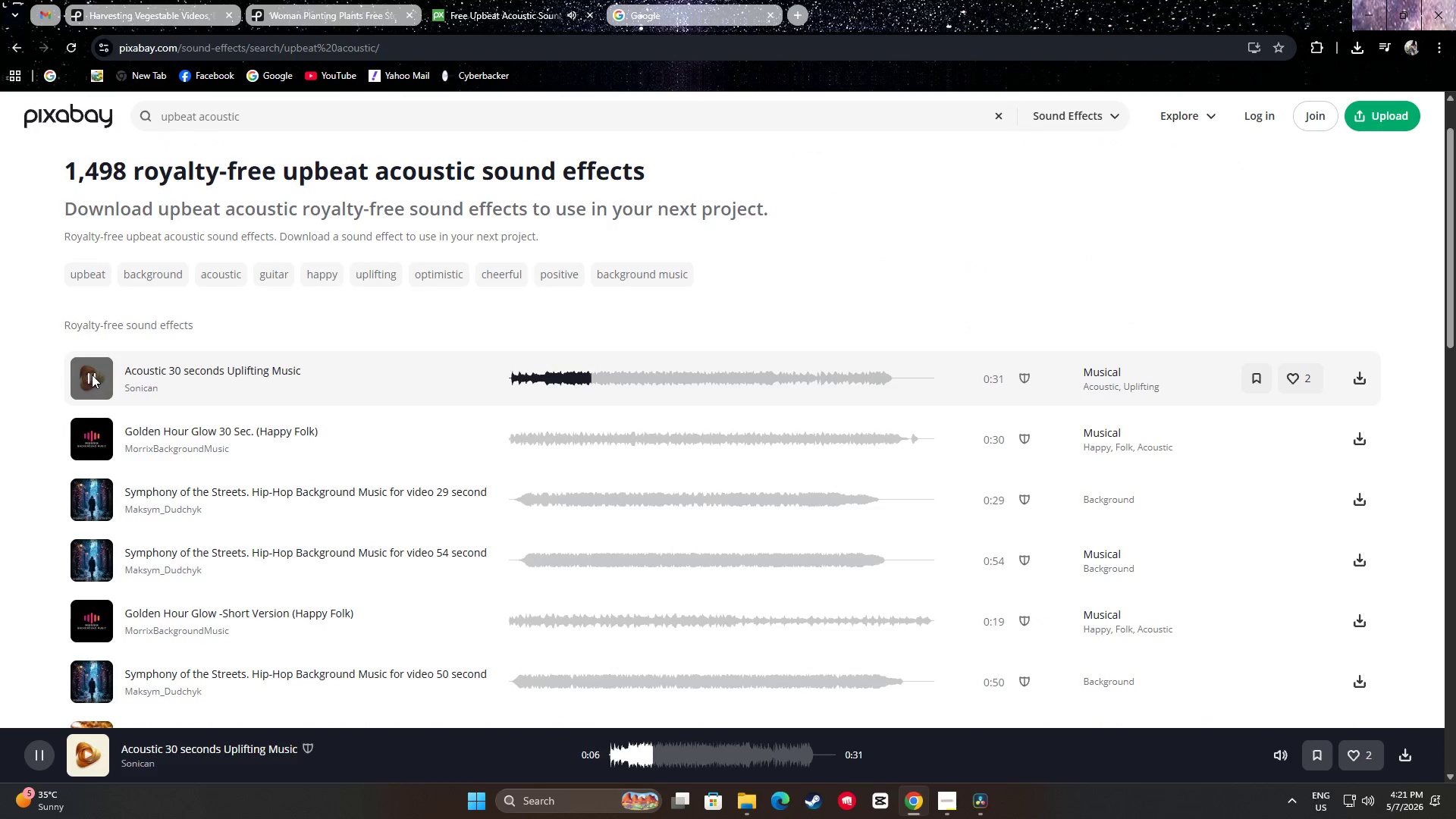 
left_click([92, 375])
 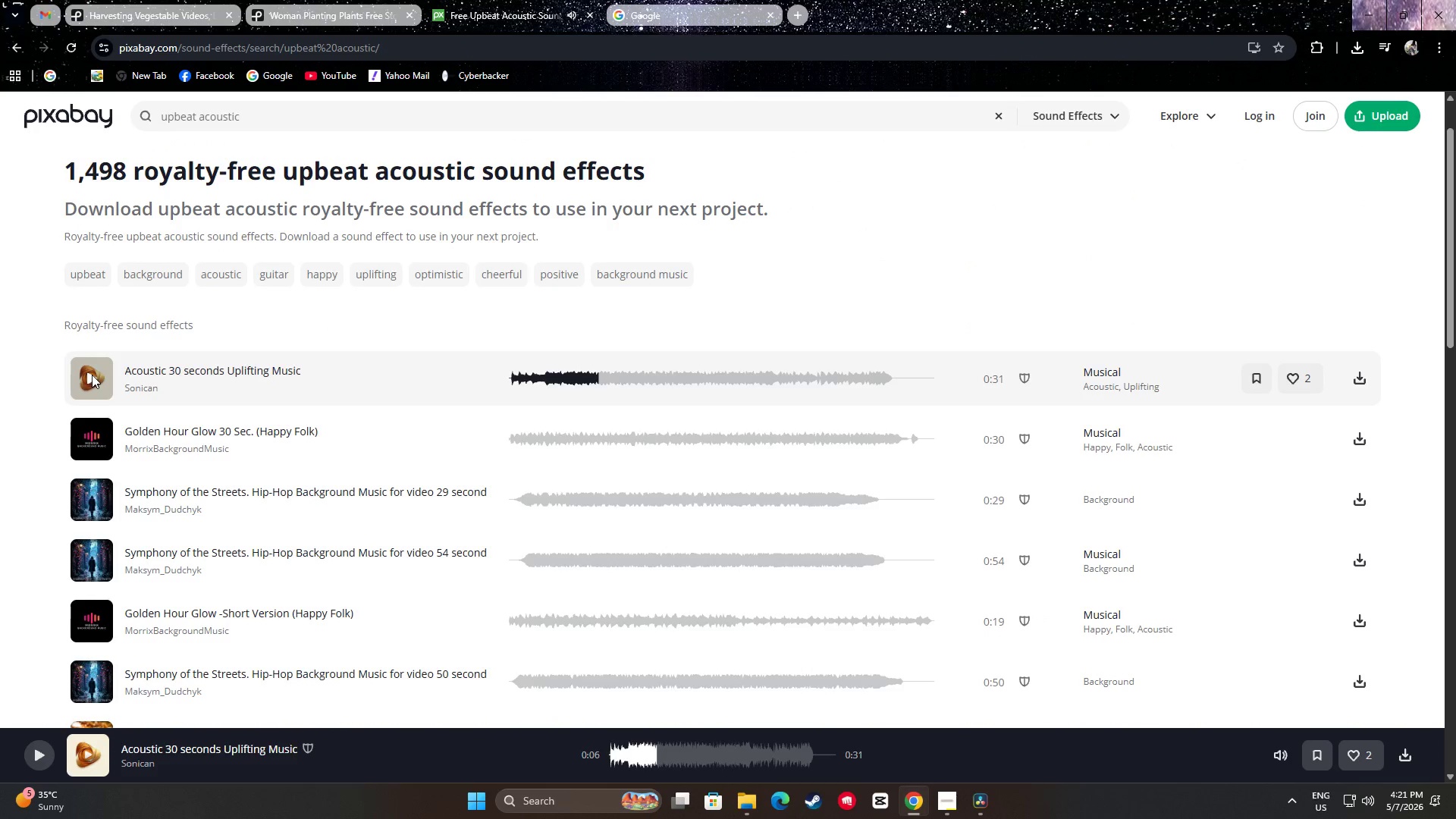 
scroll: coordinate [90, 362], scroll_direction: down, amount: 4.0
 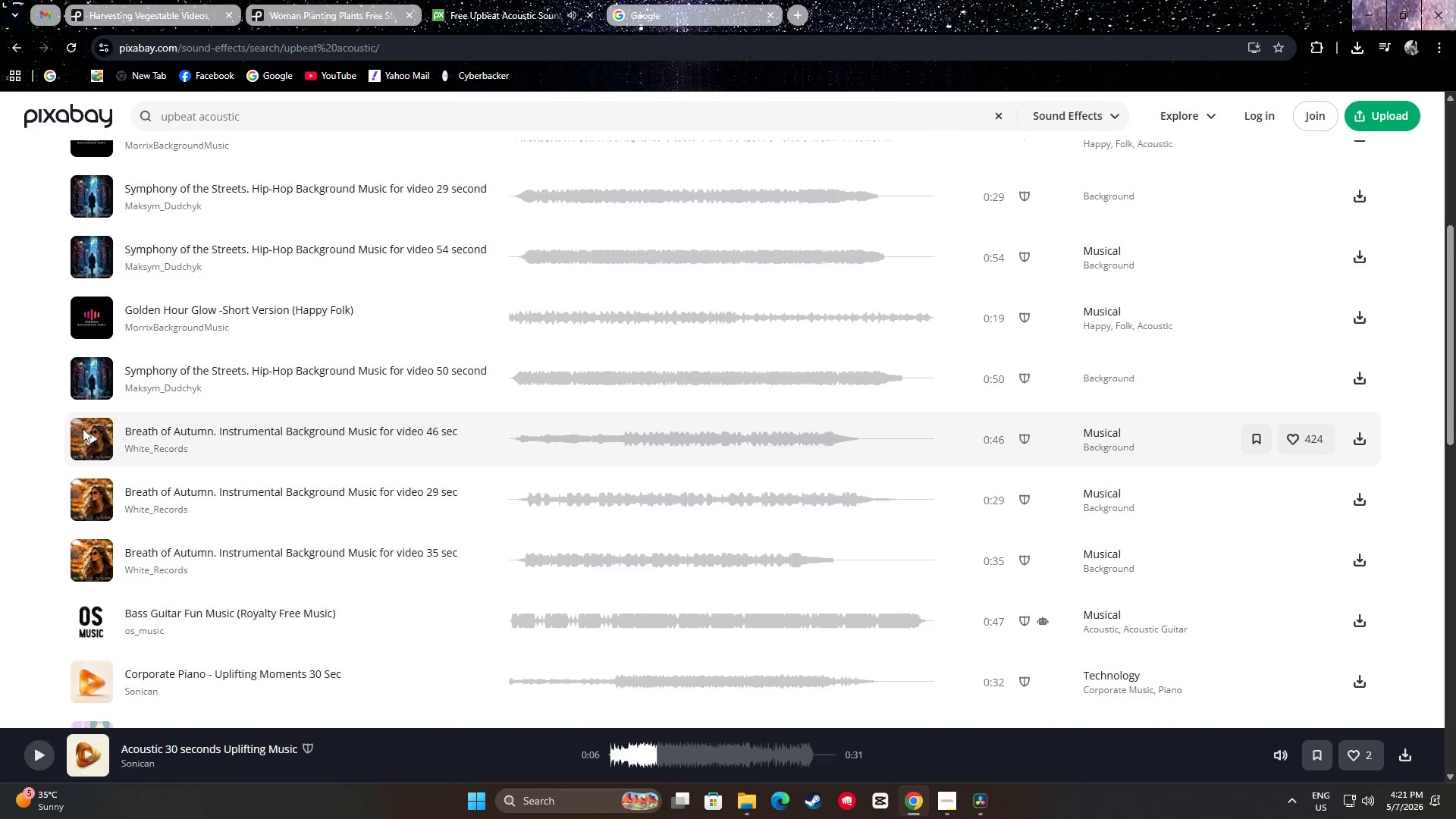 
left_click([83, 435])
 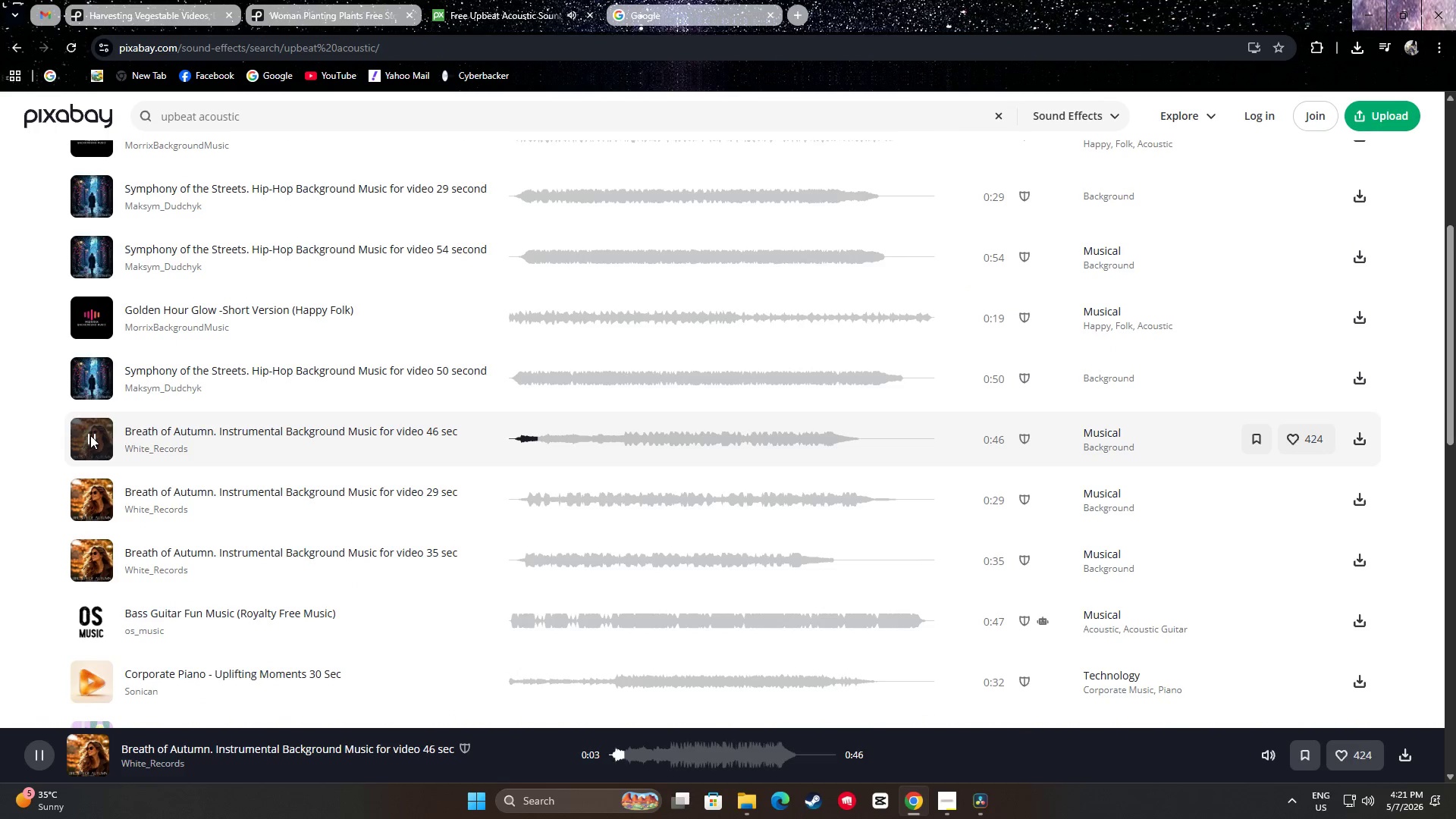 
left_click([90, 435])
 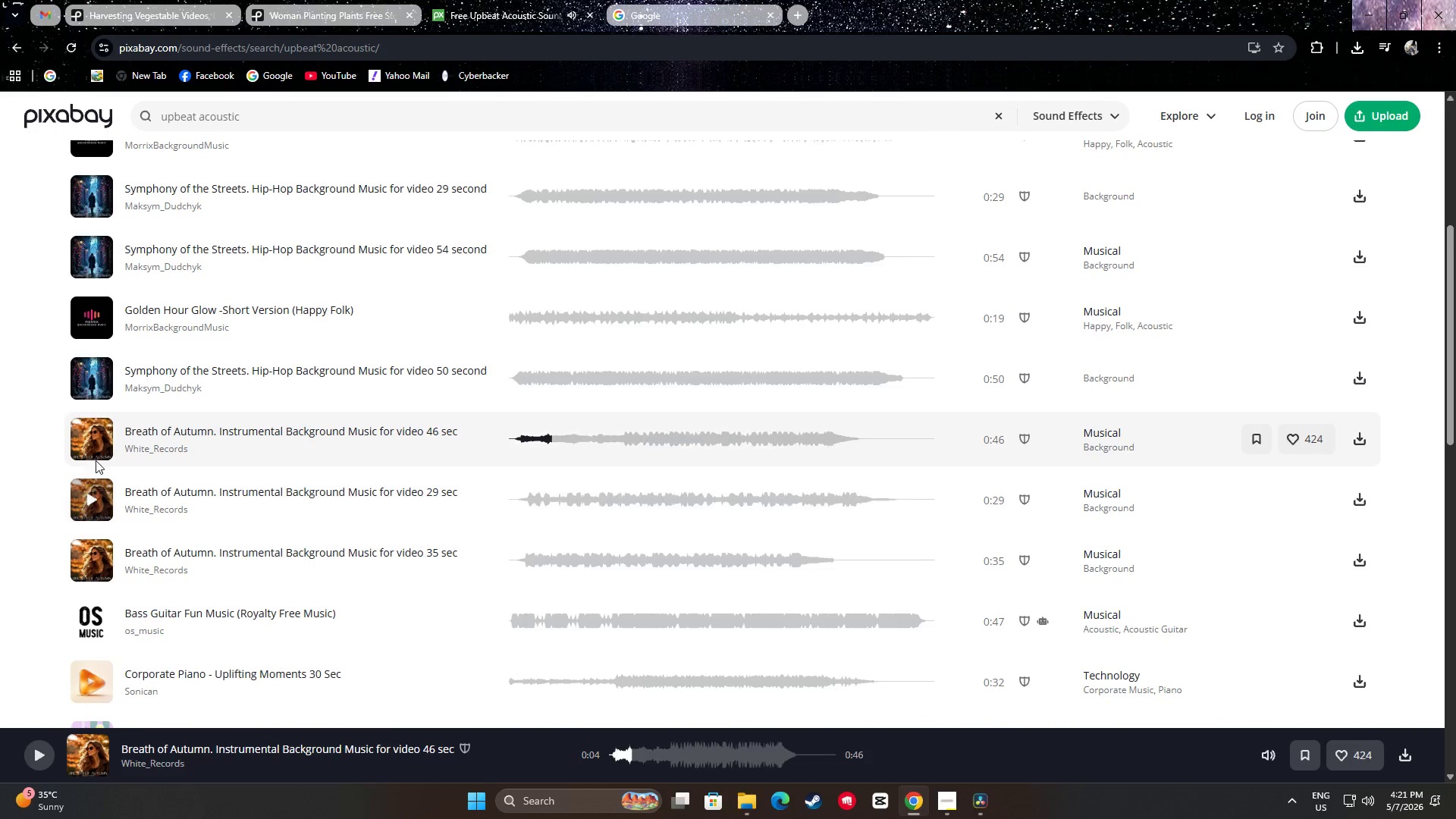 
left_click([94, 434])
 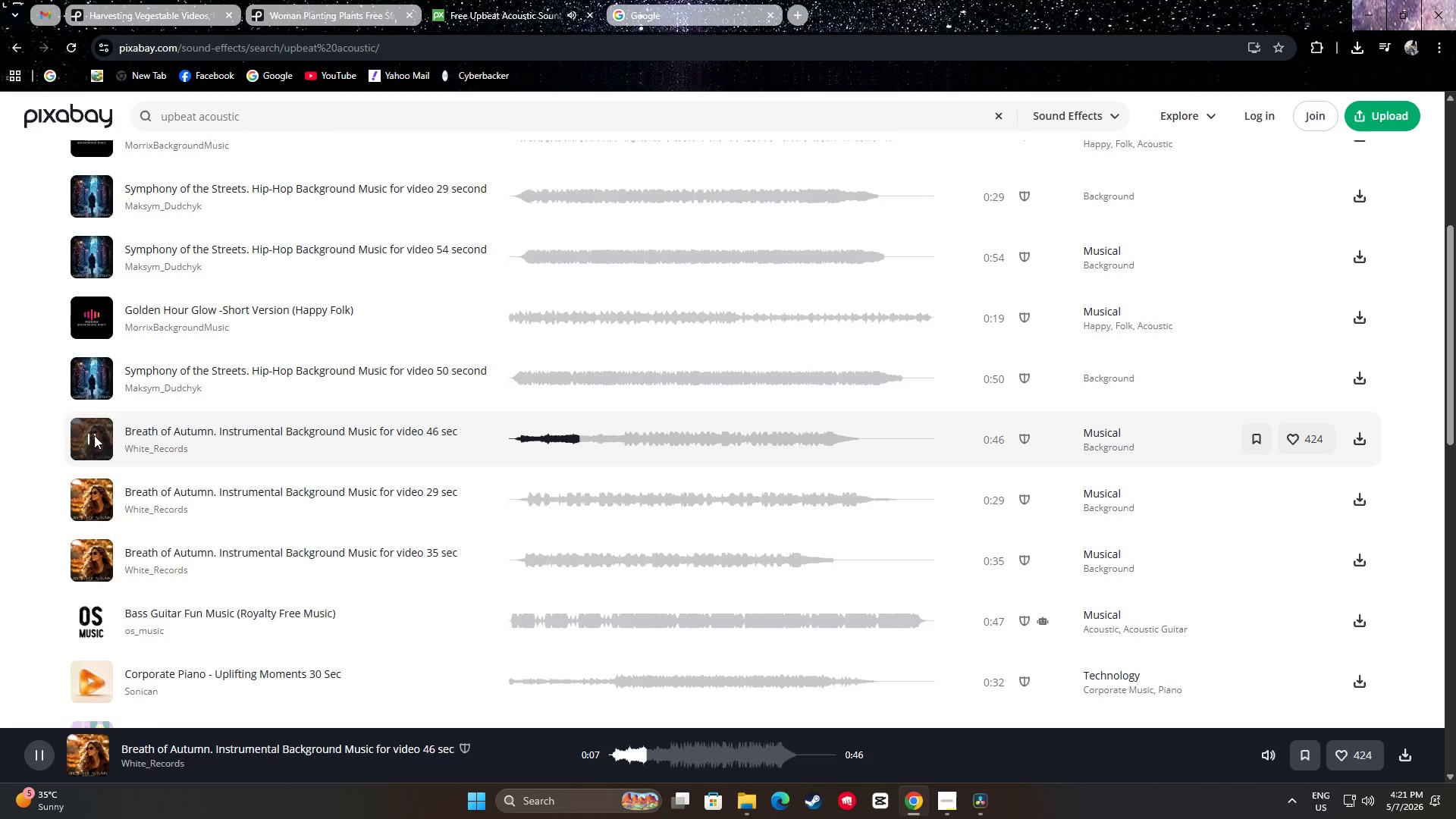 
left_click([90, 493])
 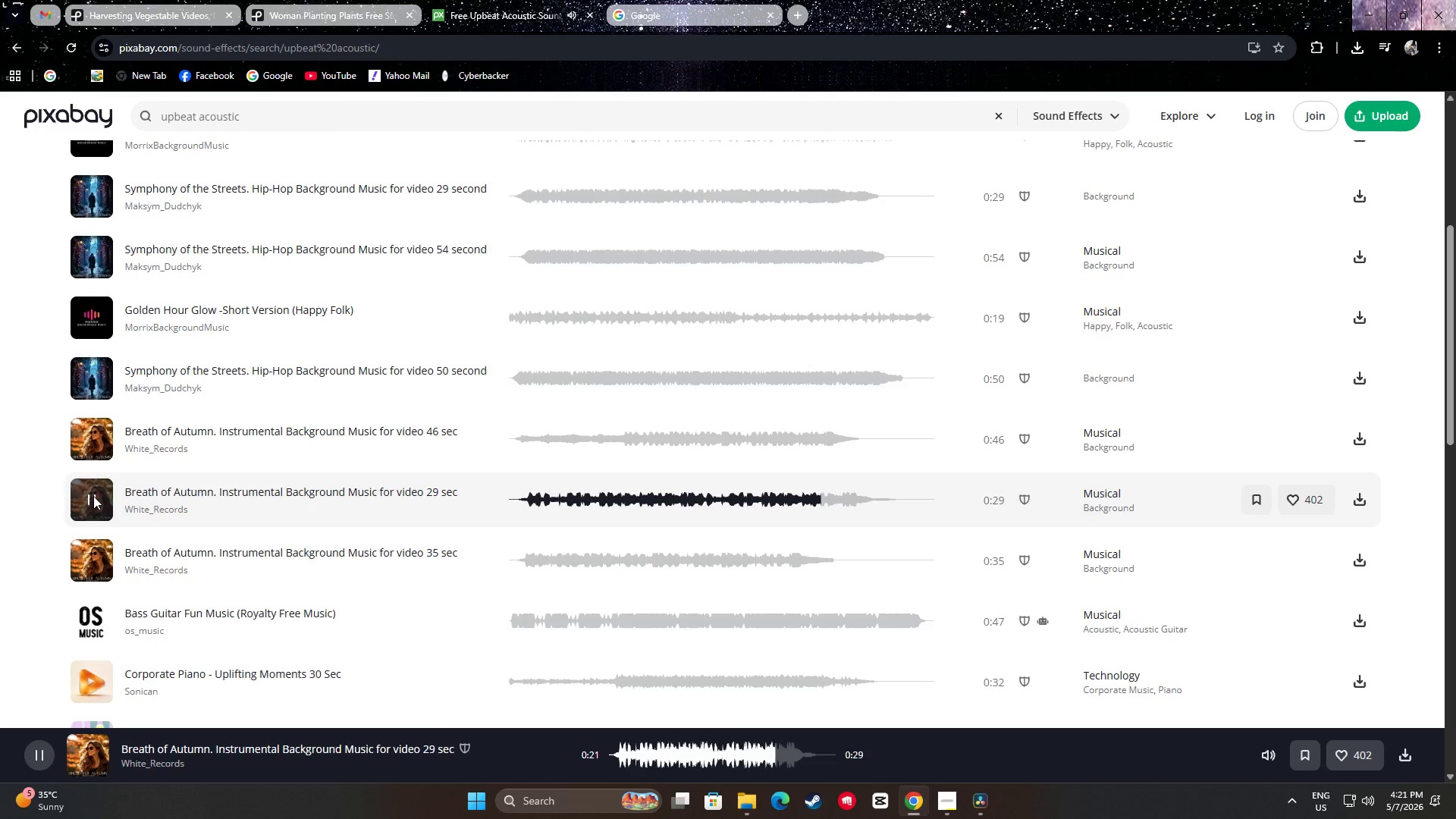 
wait(27.11)
 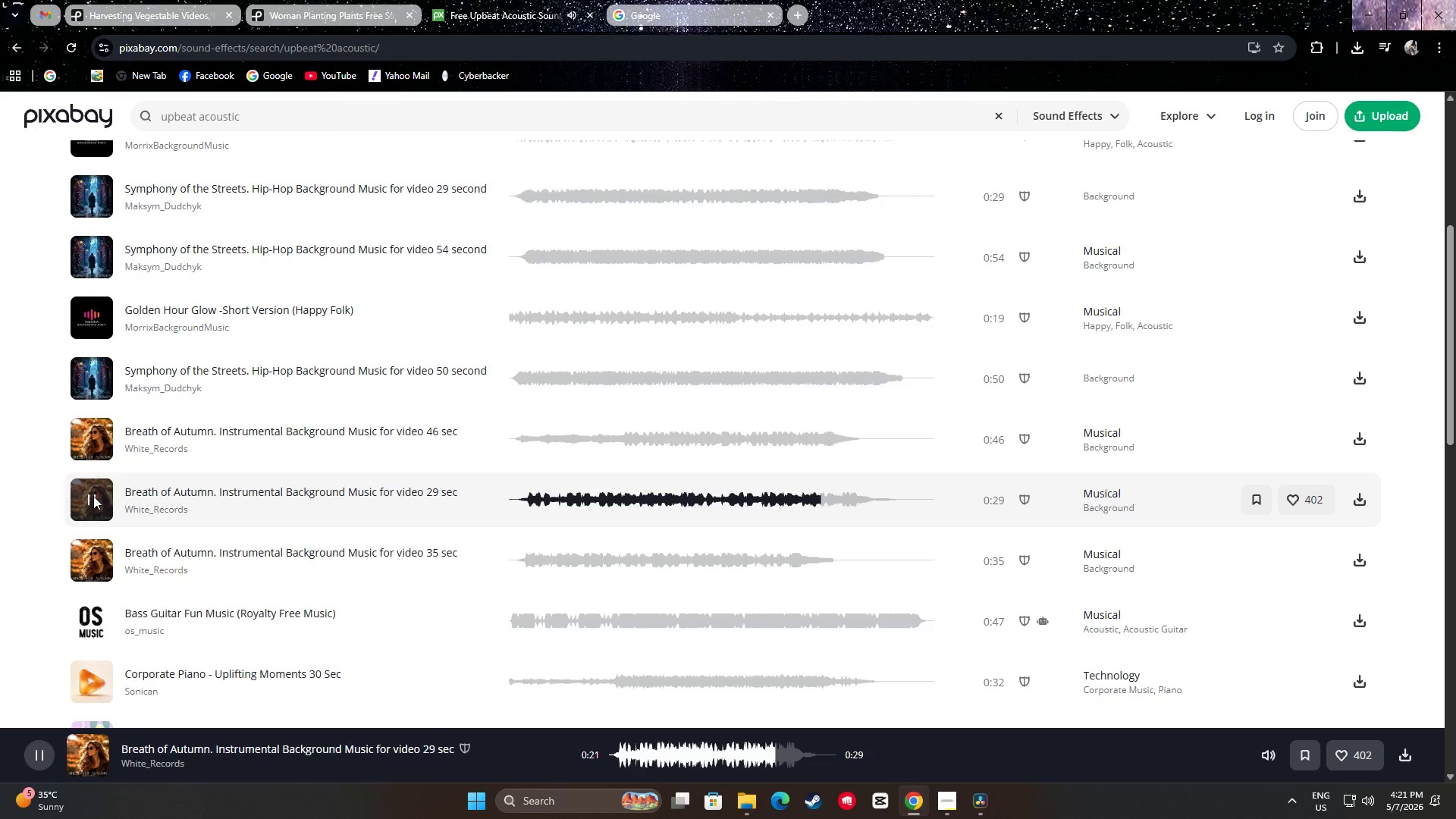 
left_click([89, 497])
 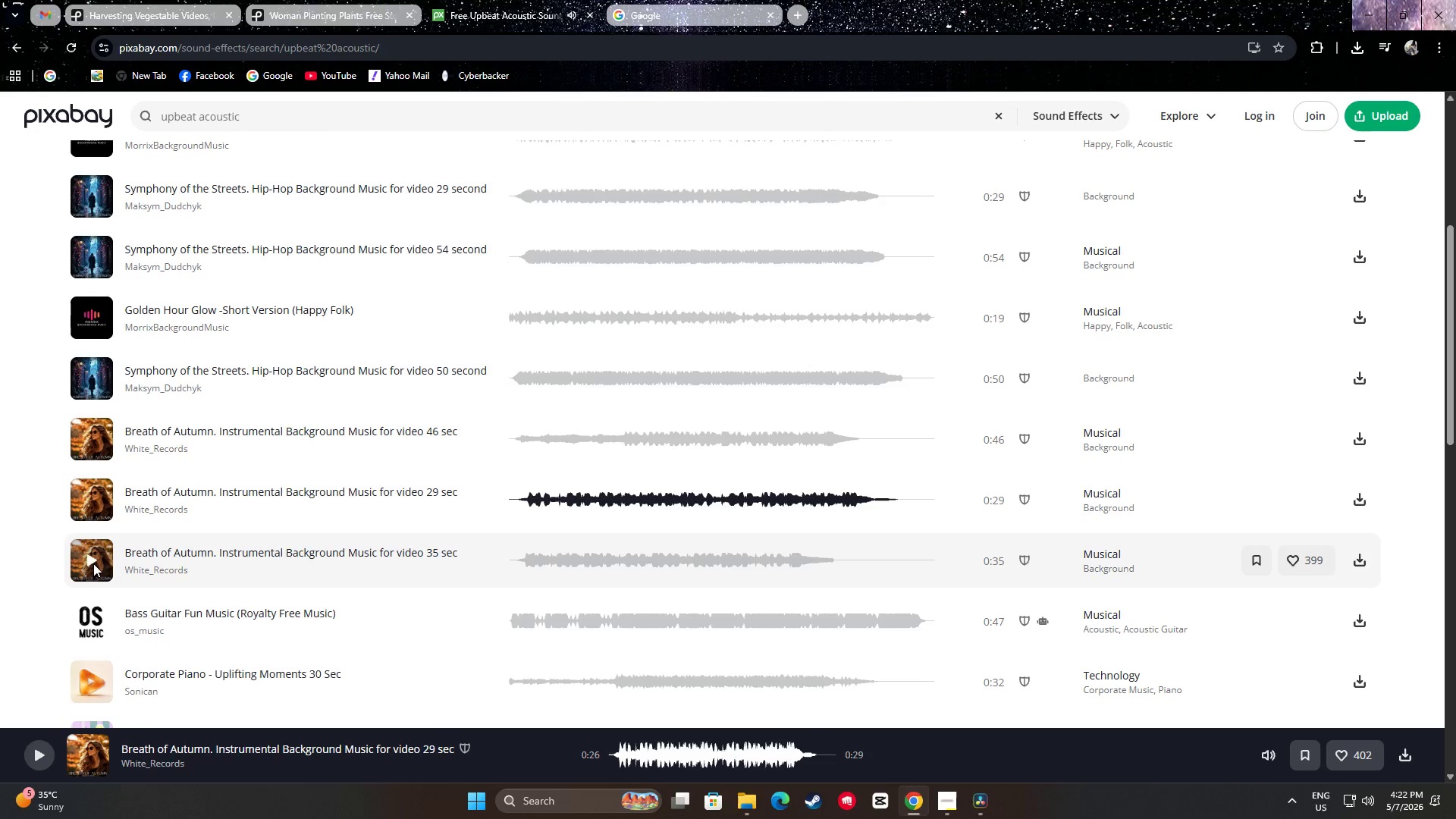 
left_click([93, 560])
 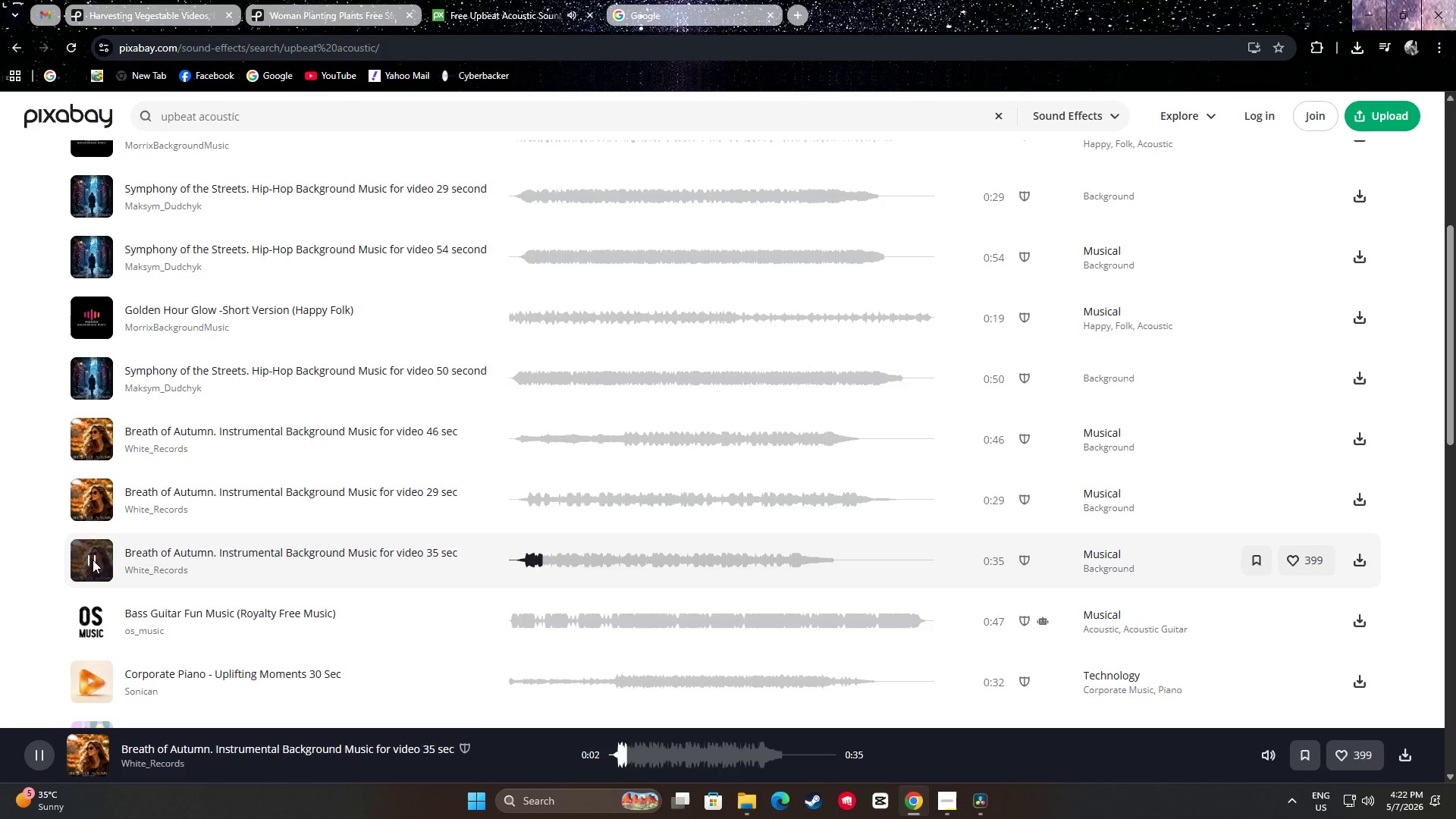 
left_click([86, 498])
 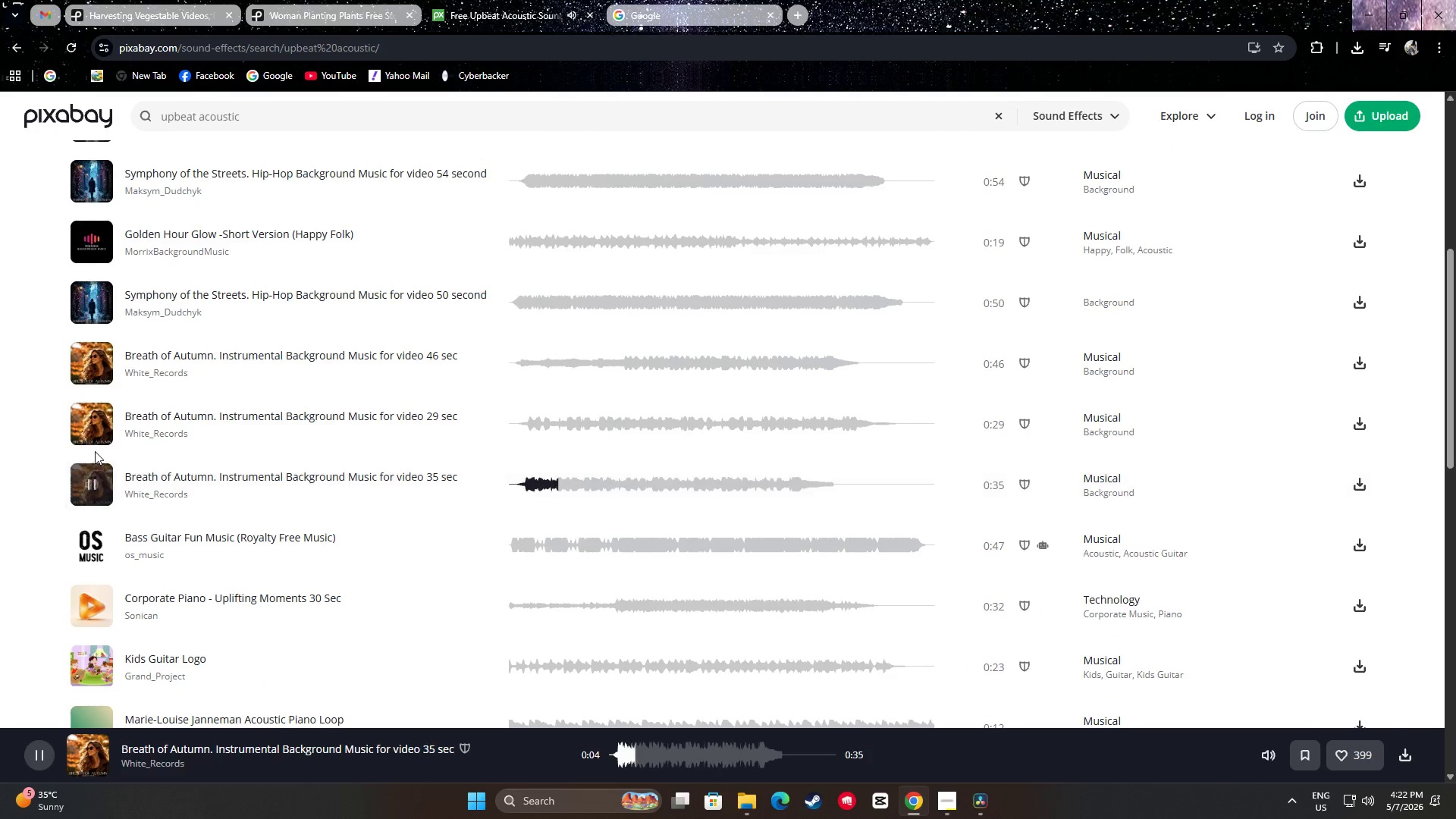 
scroll: coordinate [86, 501], scroll_direction: down, amount: 1.0
 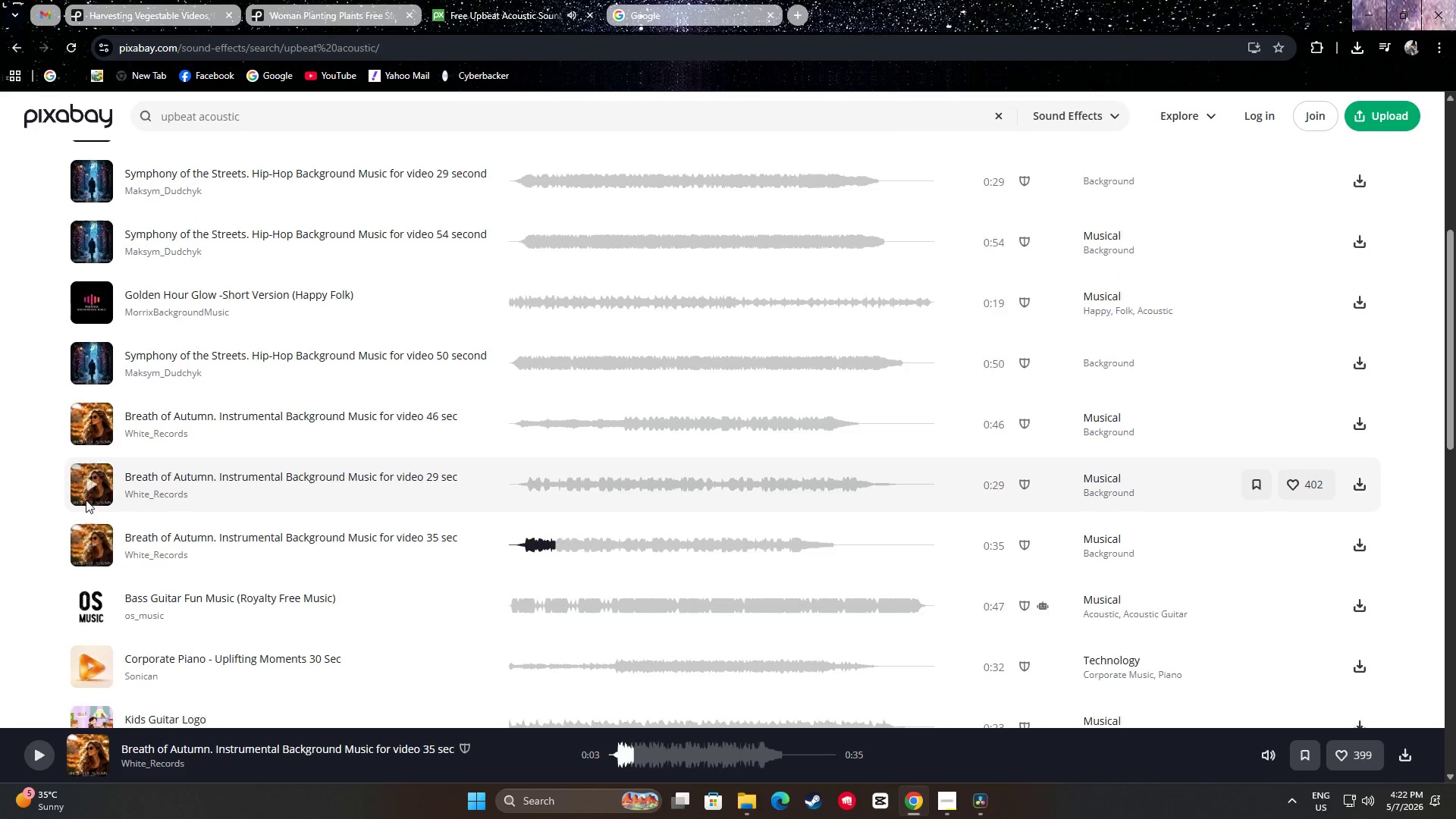 
left_click([88, 478])
 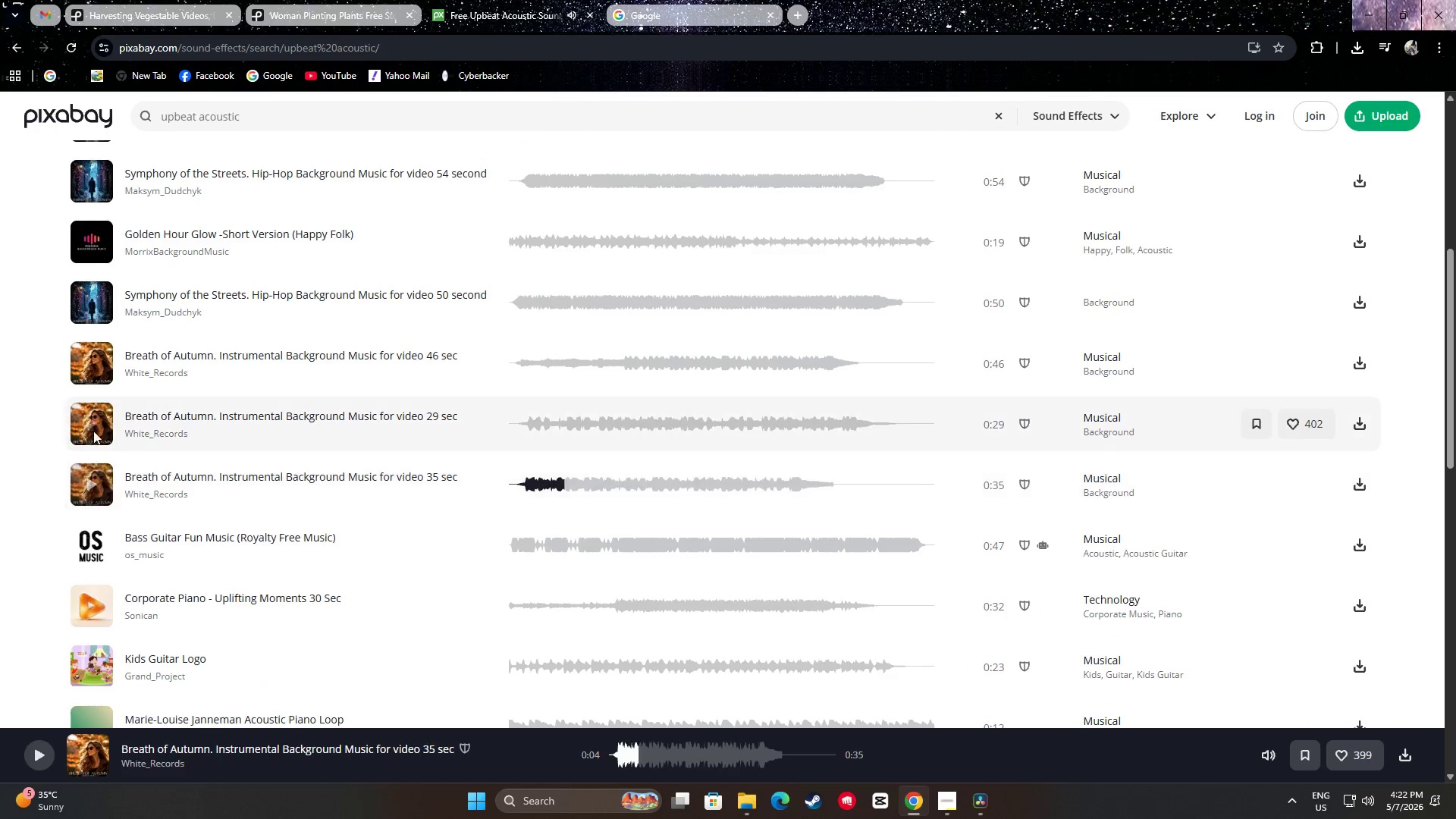 
left_click([94, 419])
 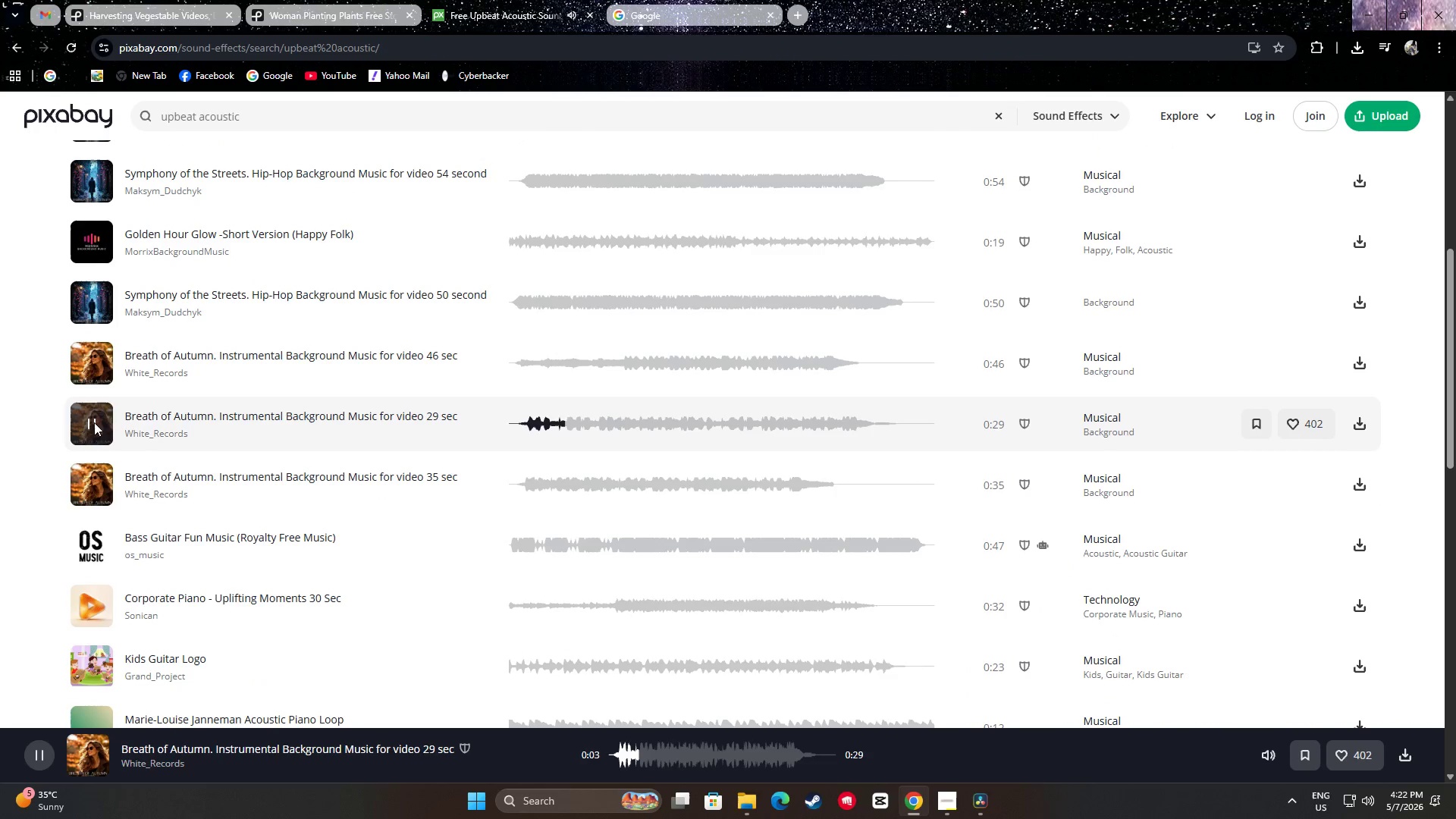 
wait(5.72)
 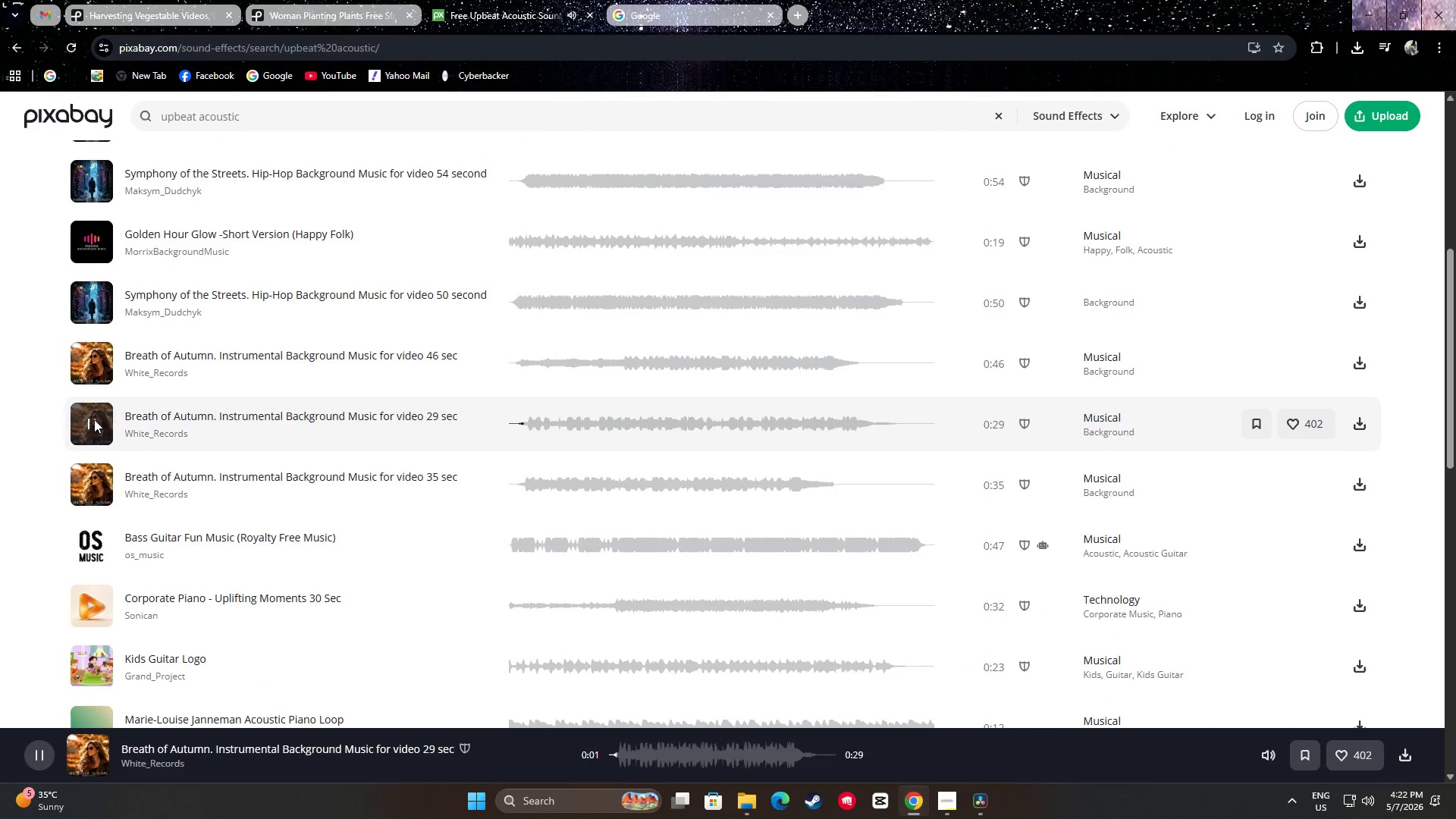 
left_click([94, 422])
 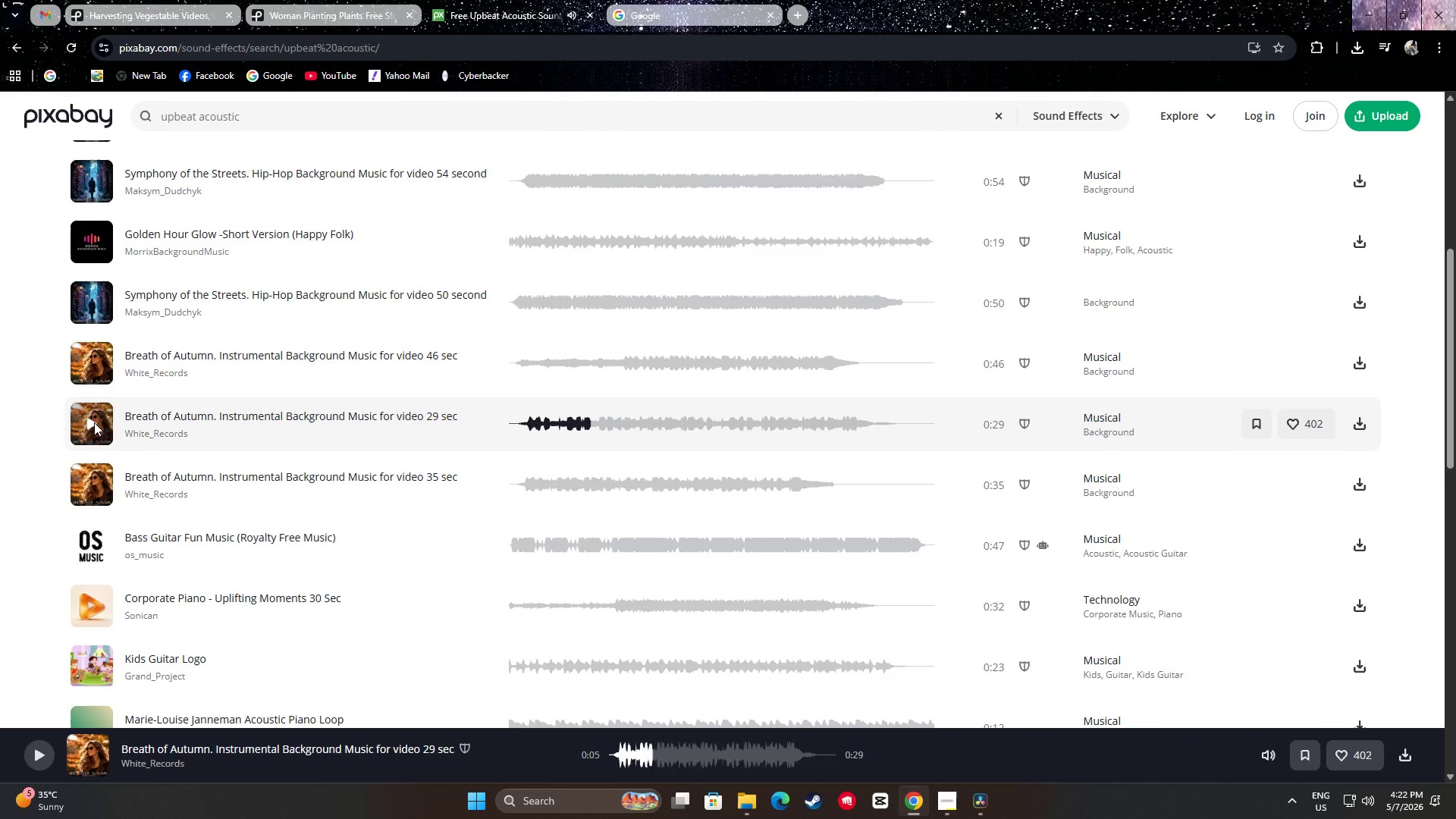 
scroll: coordinate [223, 414], scroll_direction: up, amount: 8.0
 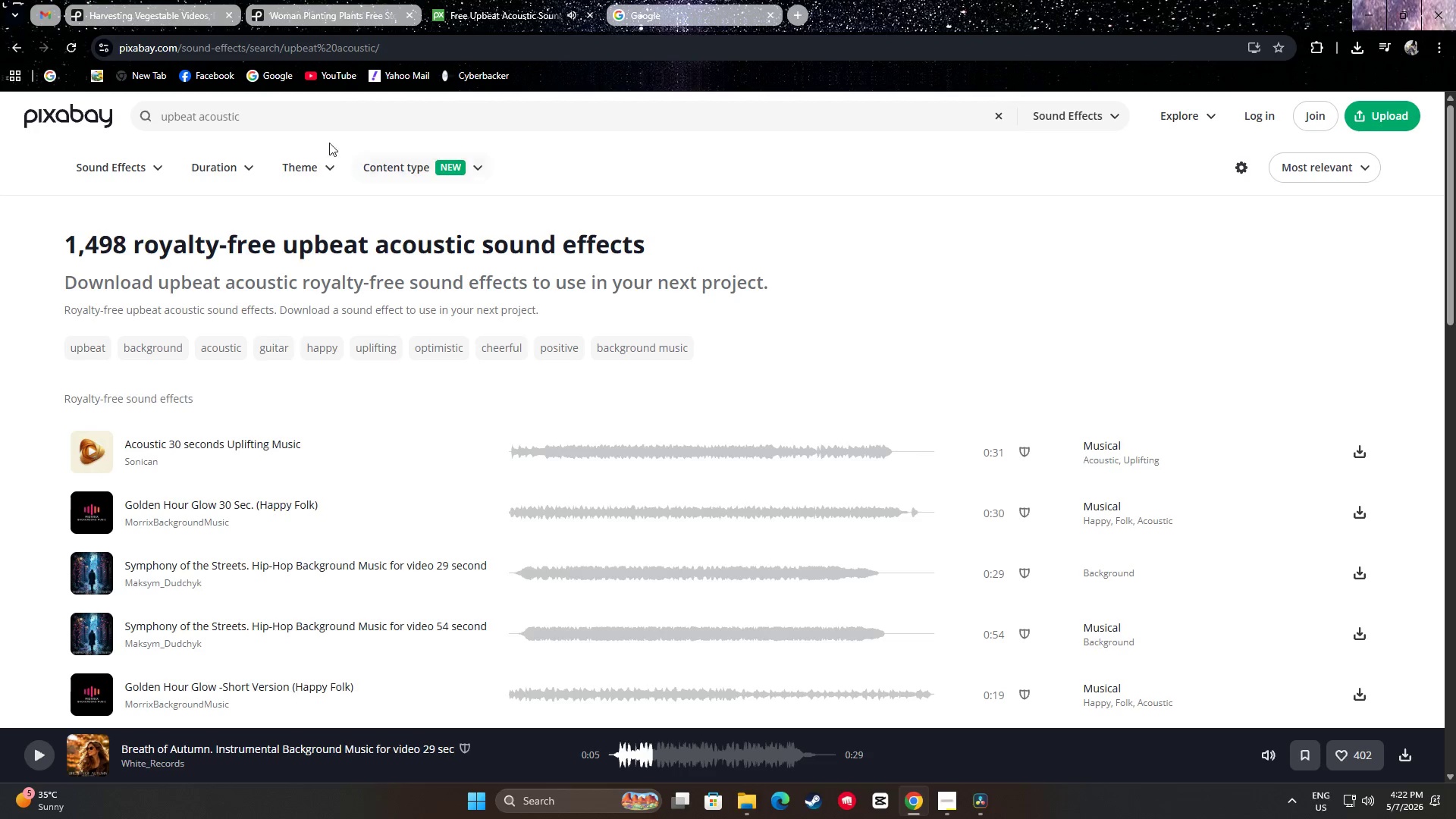 
left_click_drag(start_coordinate=[295, 115], to_coordinate=[151, 122])
 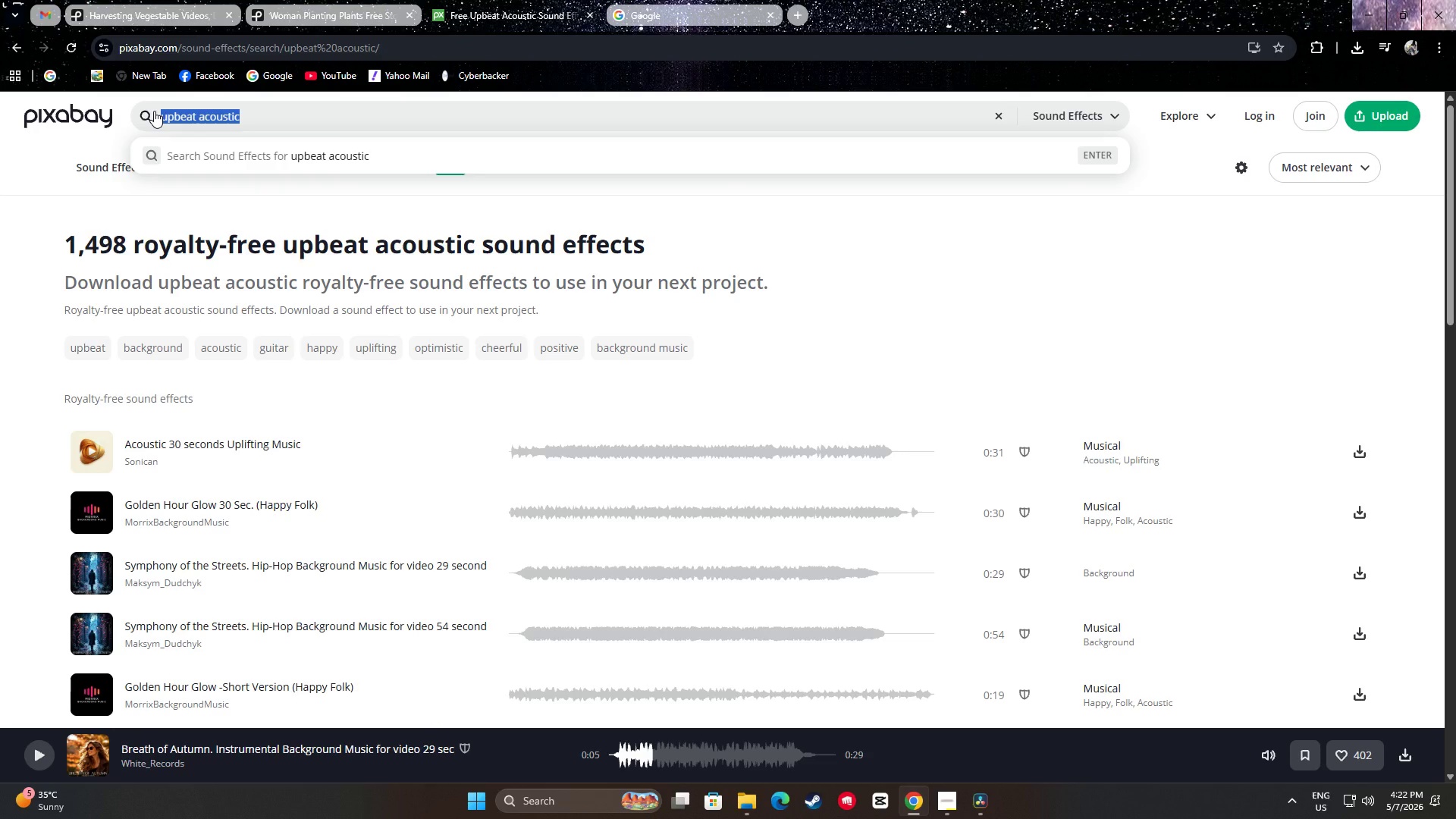 
type(lofi)
 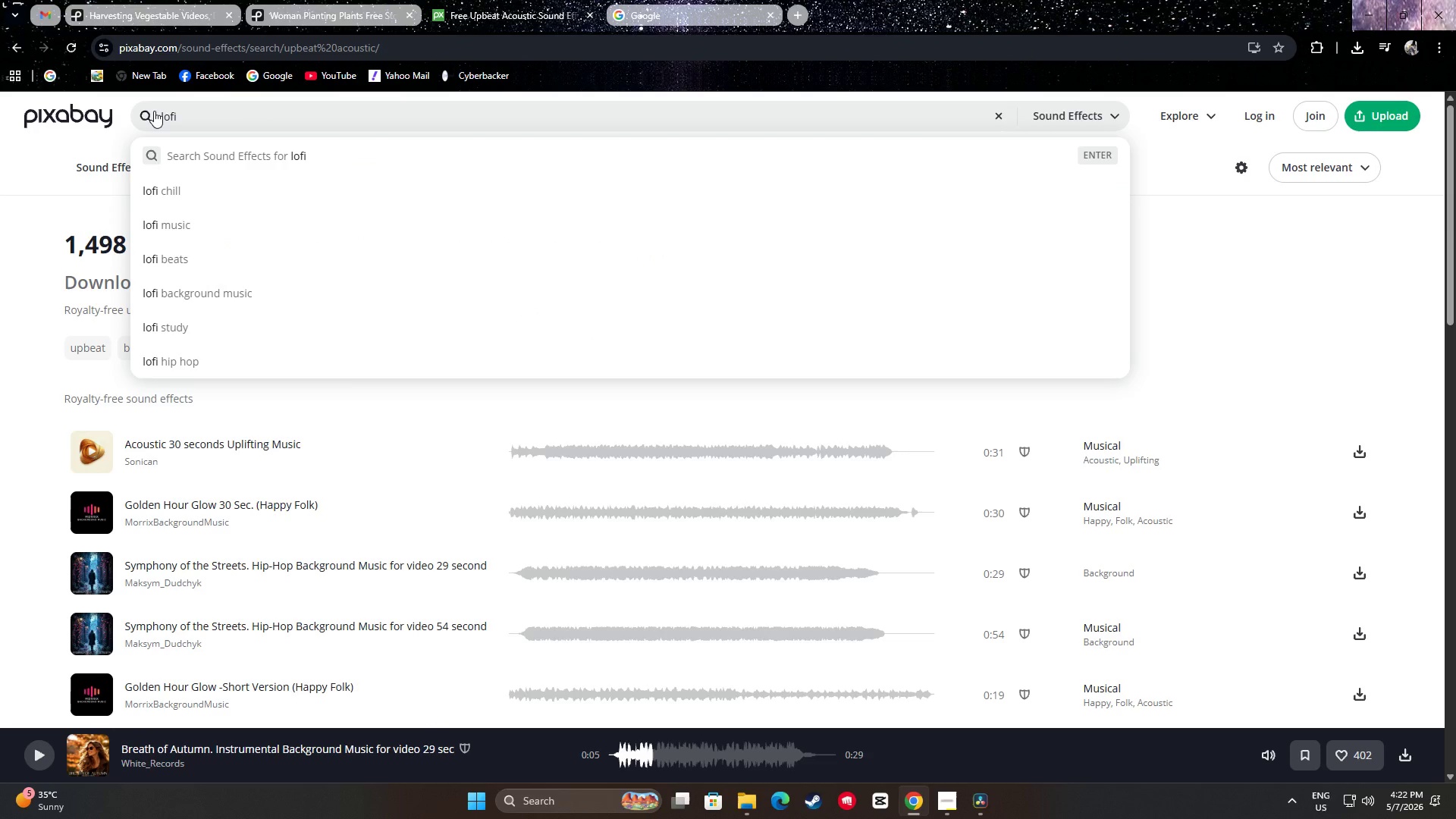 
key(ArrowDown)
 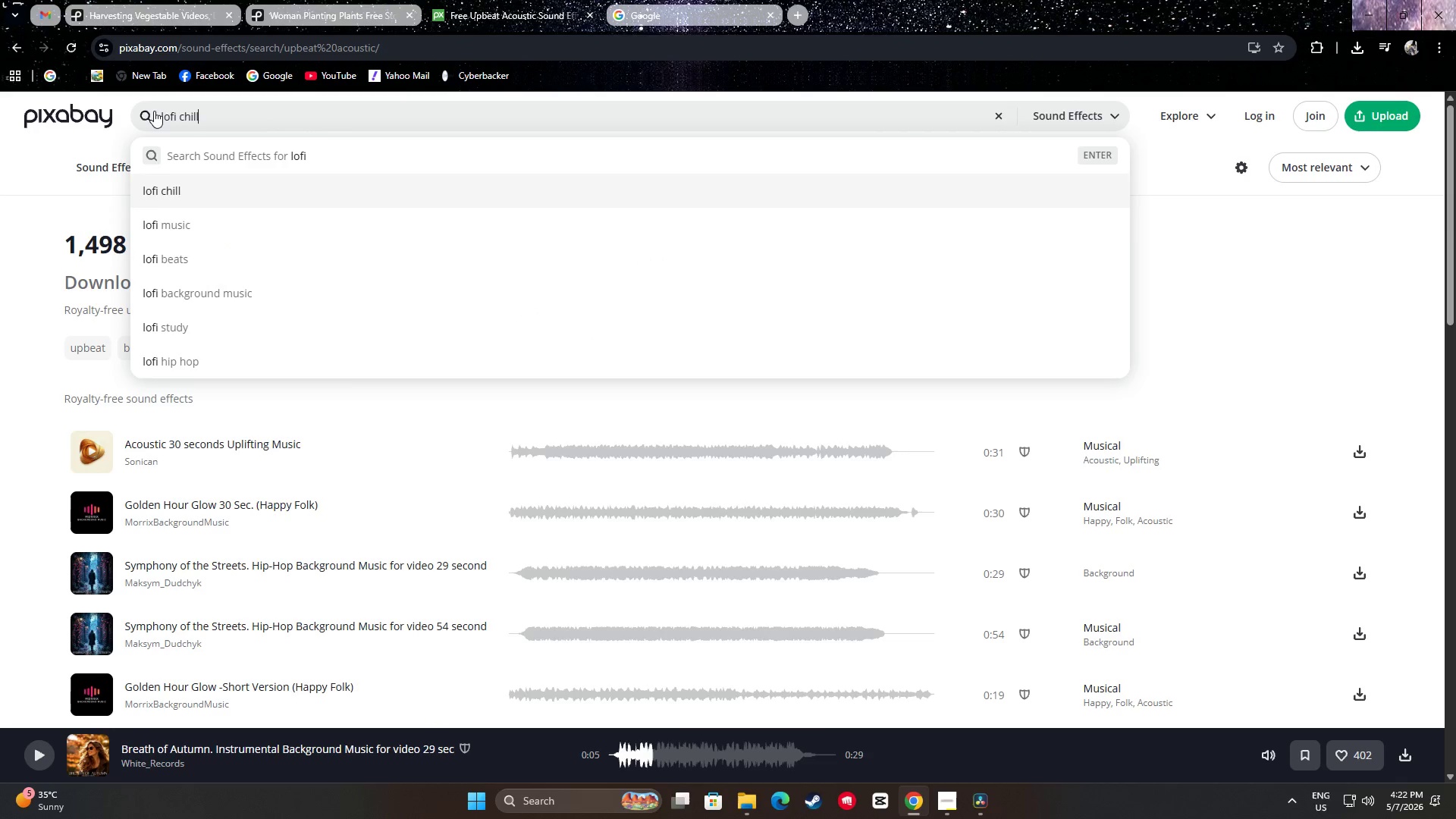 
key(ArrowDown)
 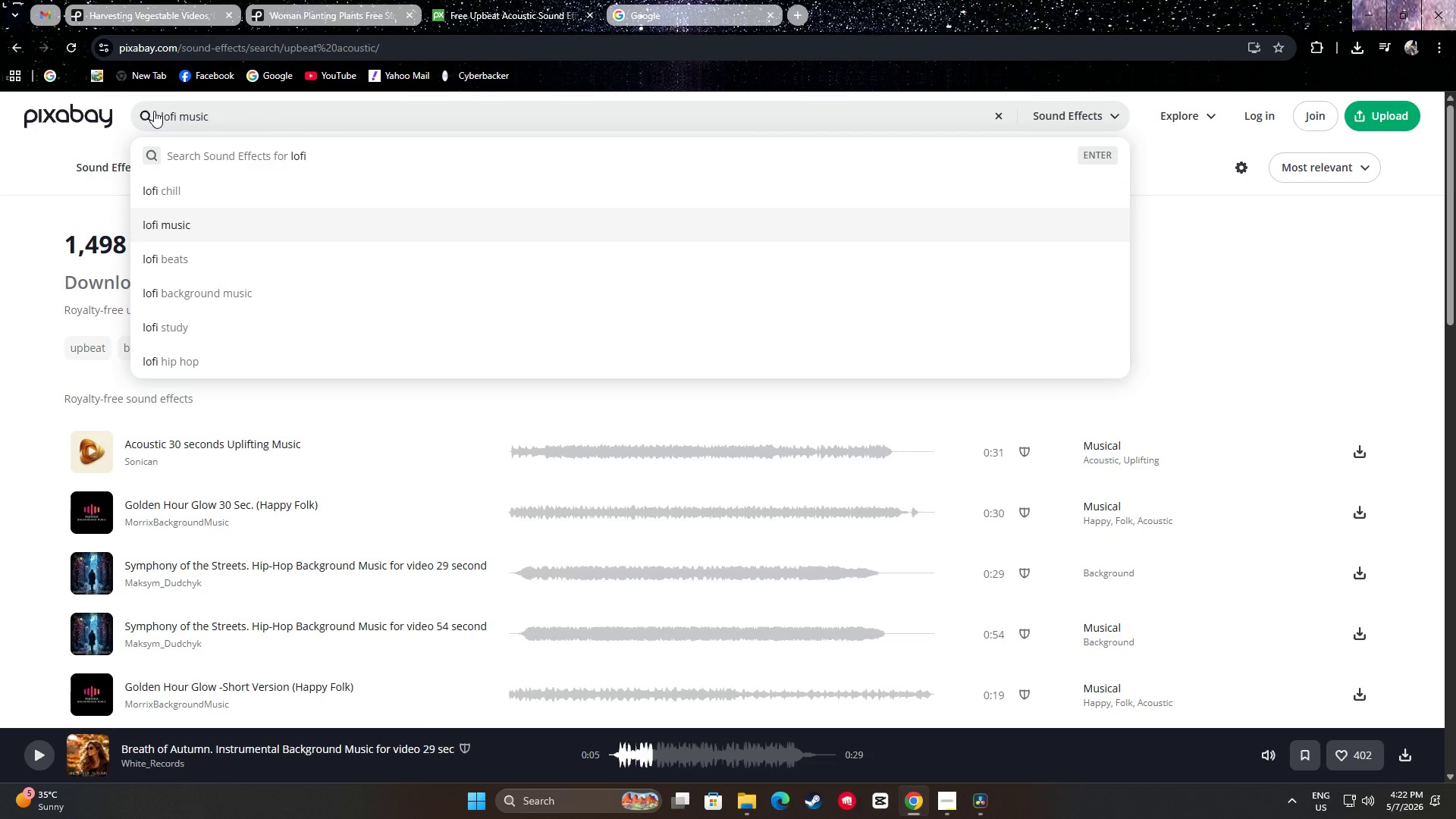 
key(Enter)
 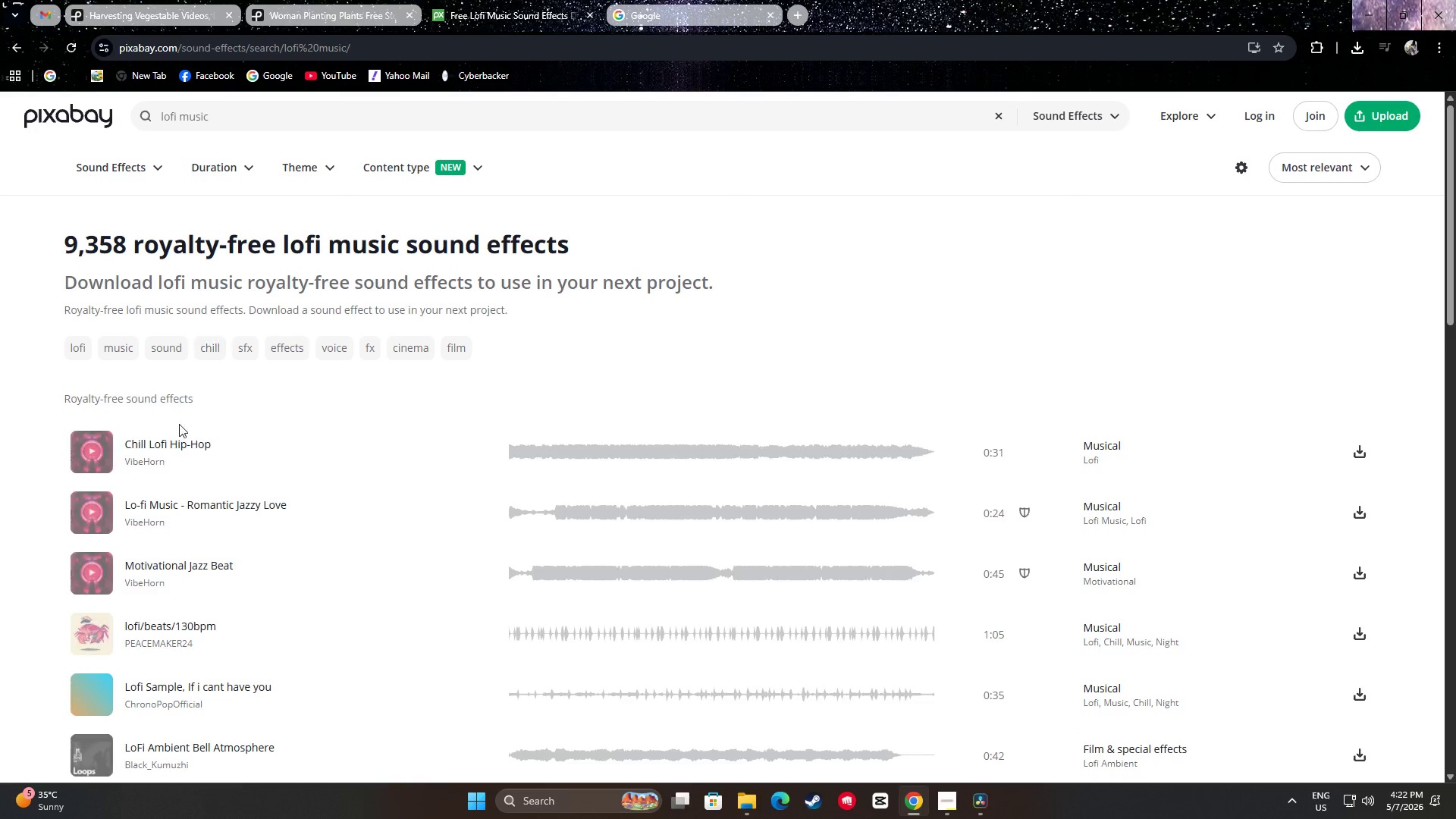 
left_click([91, 453])
 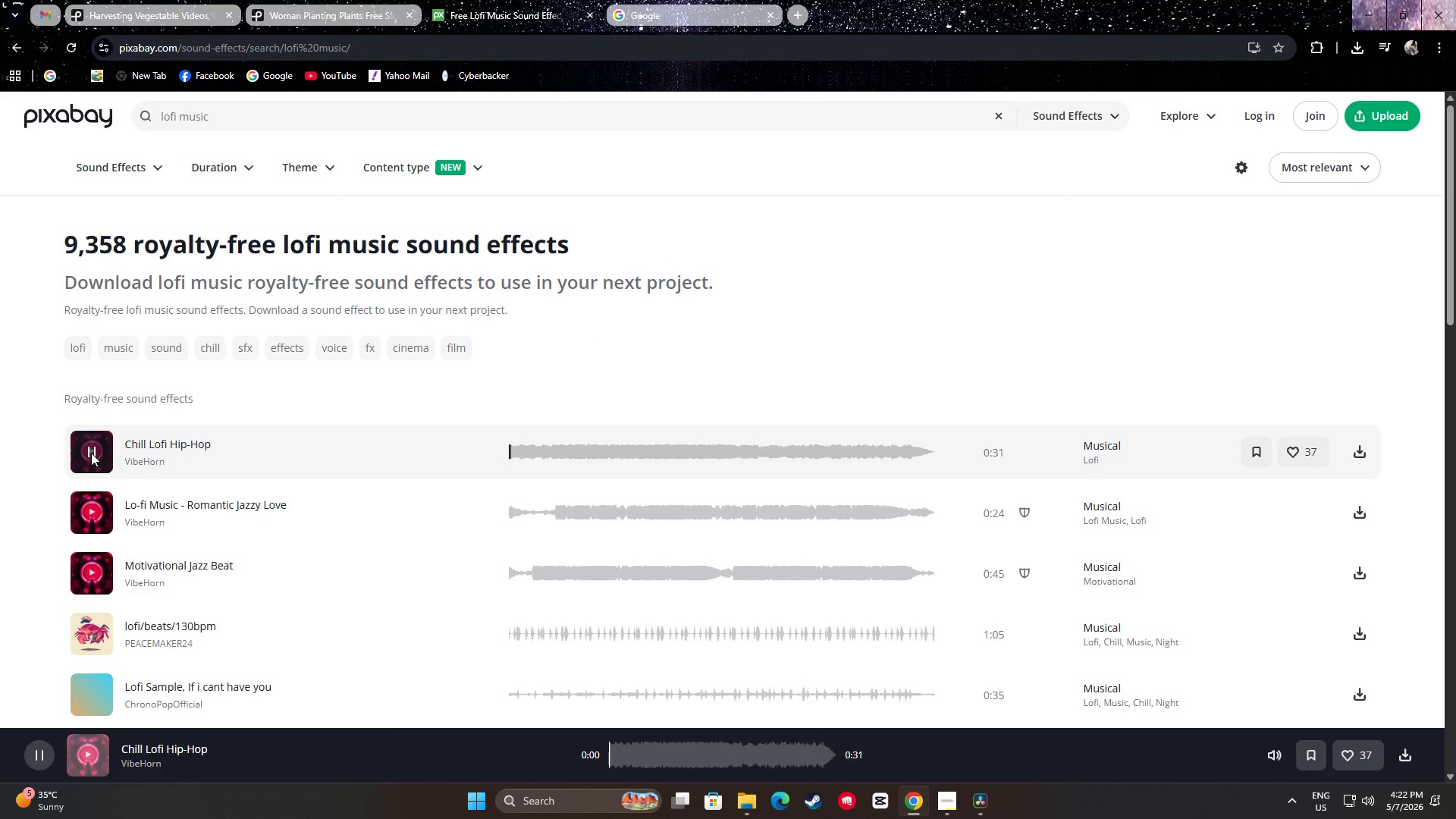 
left_click([91, 453])
 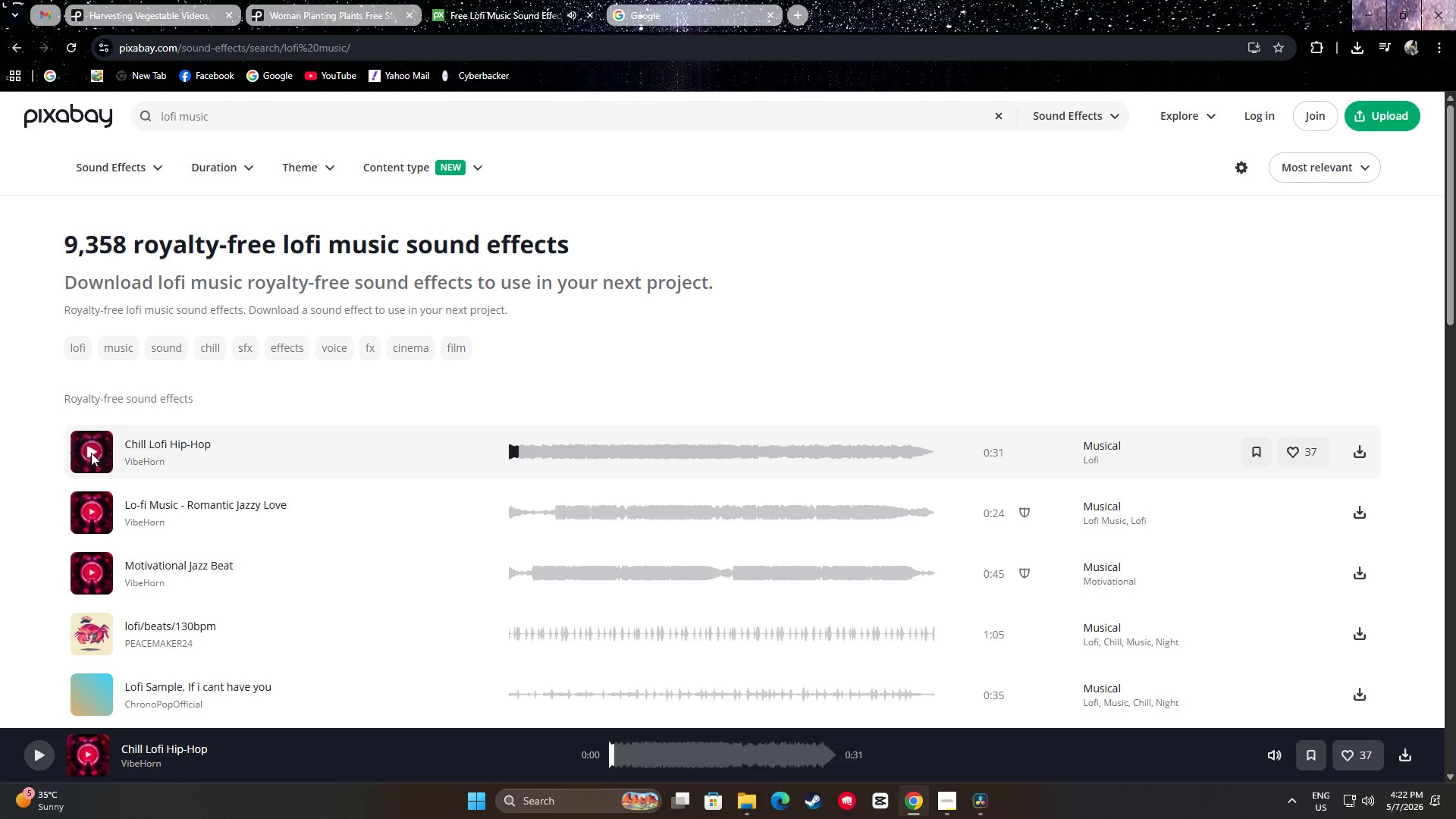 
left_click([91, 453])
 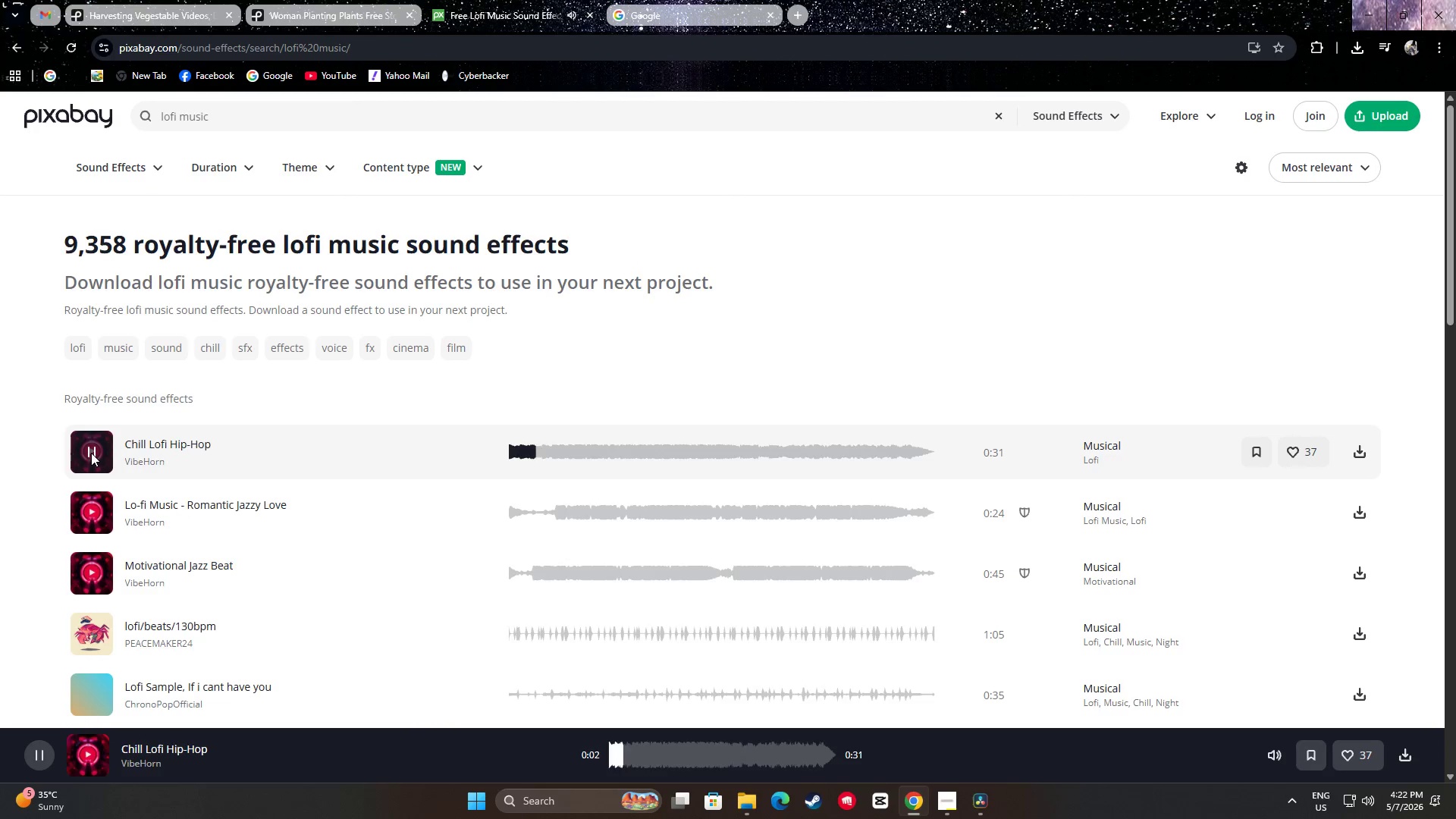 
left_click([91, 453])
 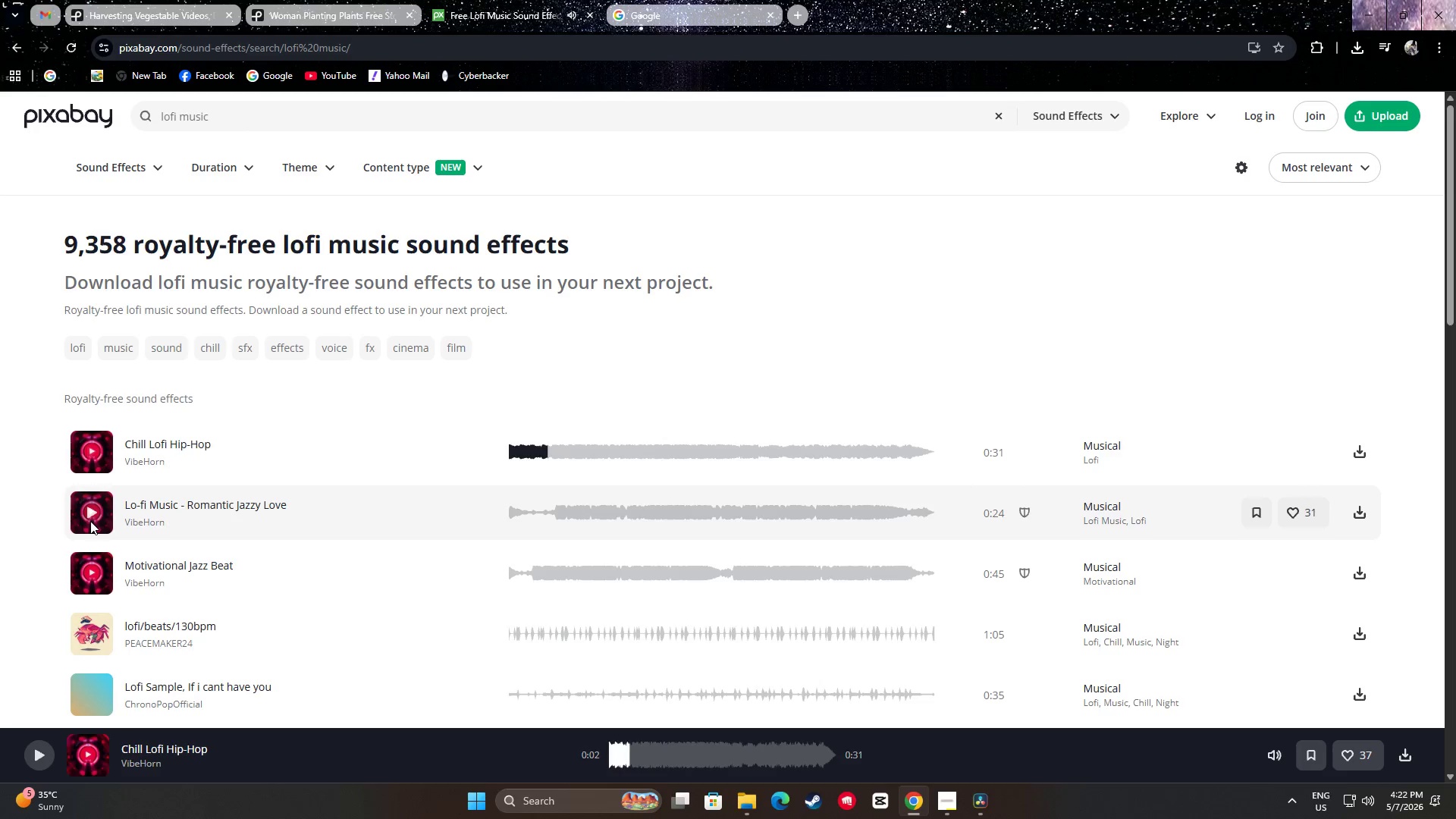 
left_click([91, 513])
 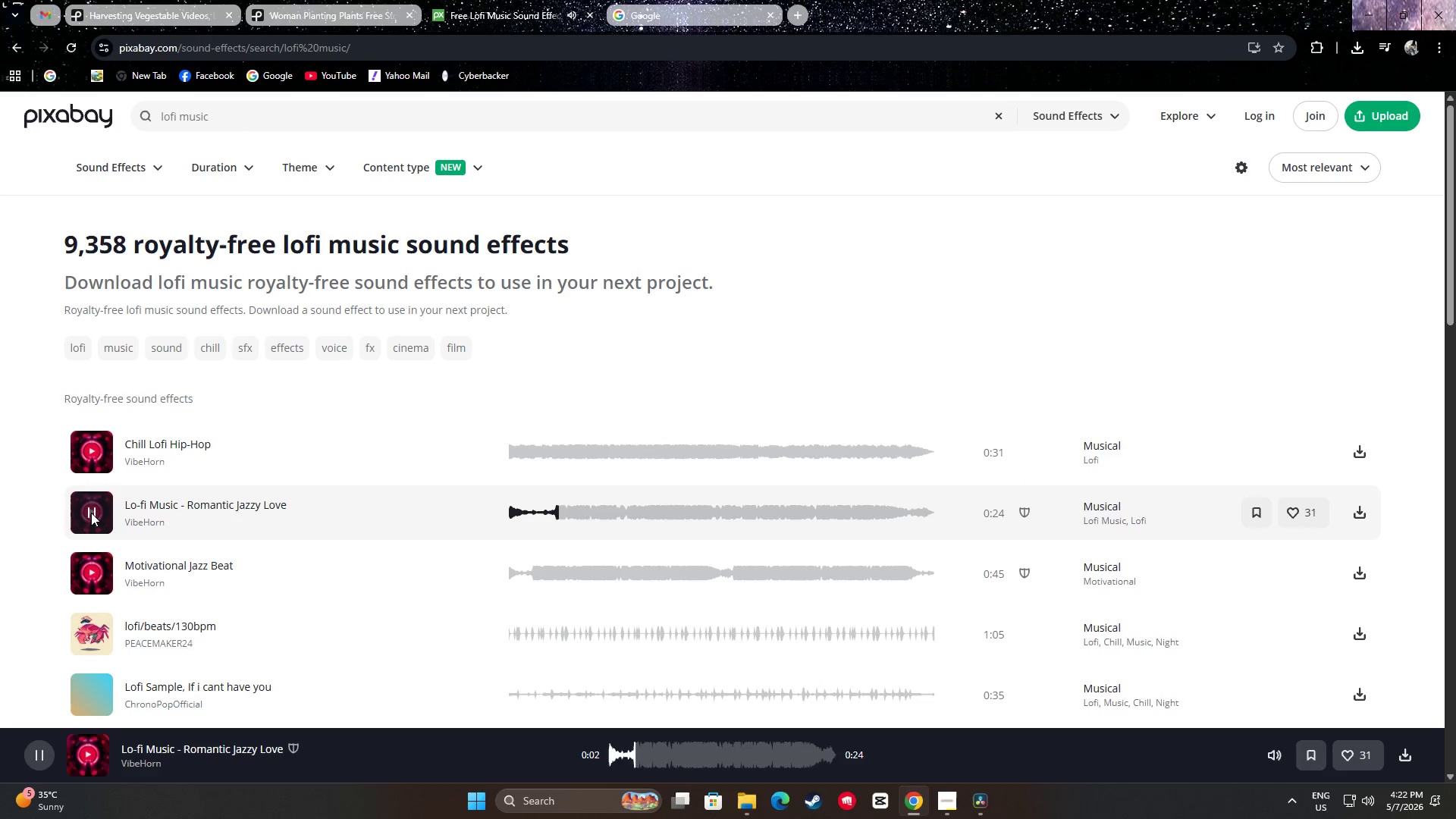 
left_click([91, 510])
 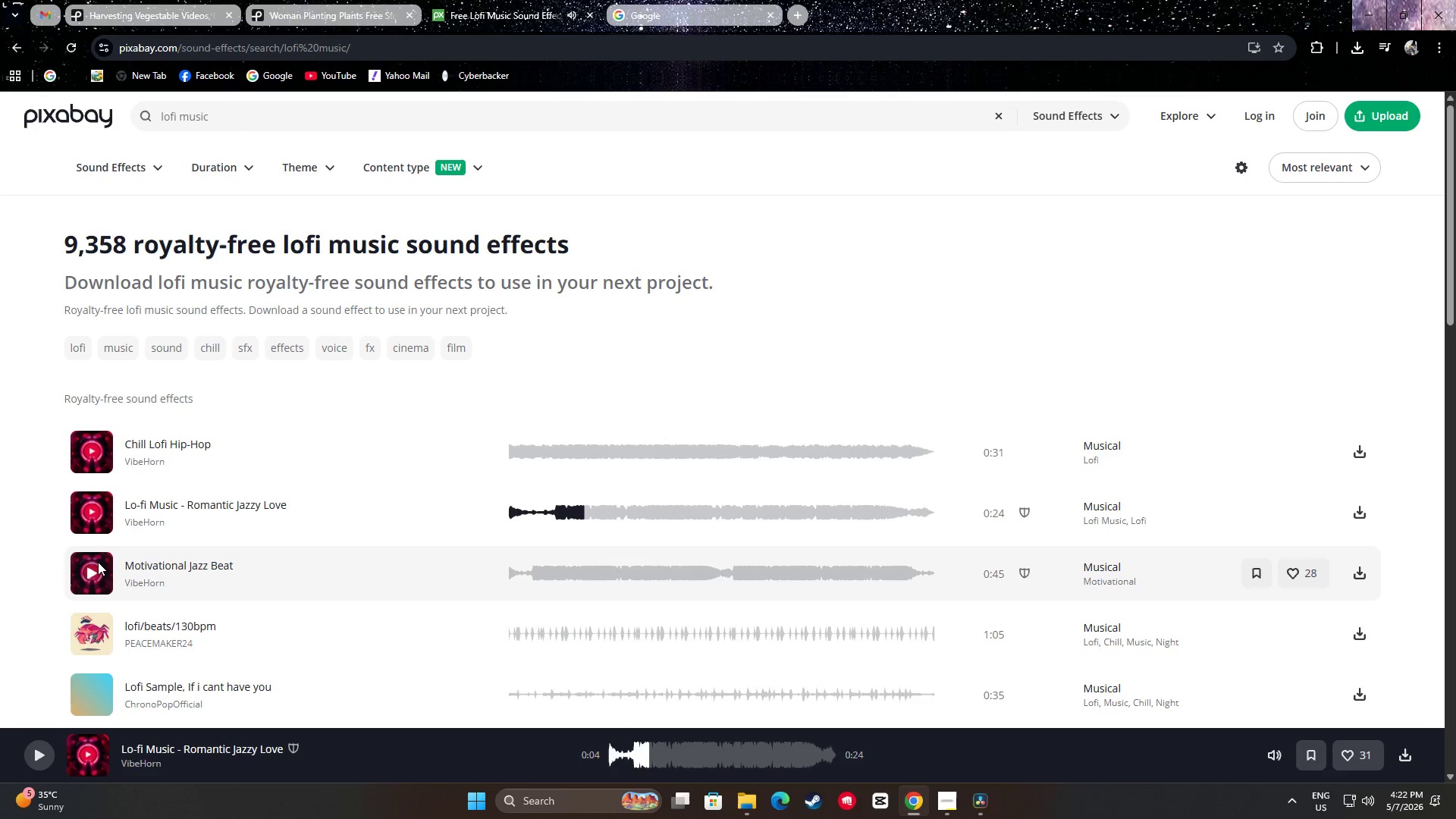 
left_click([94, 573])
 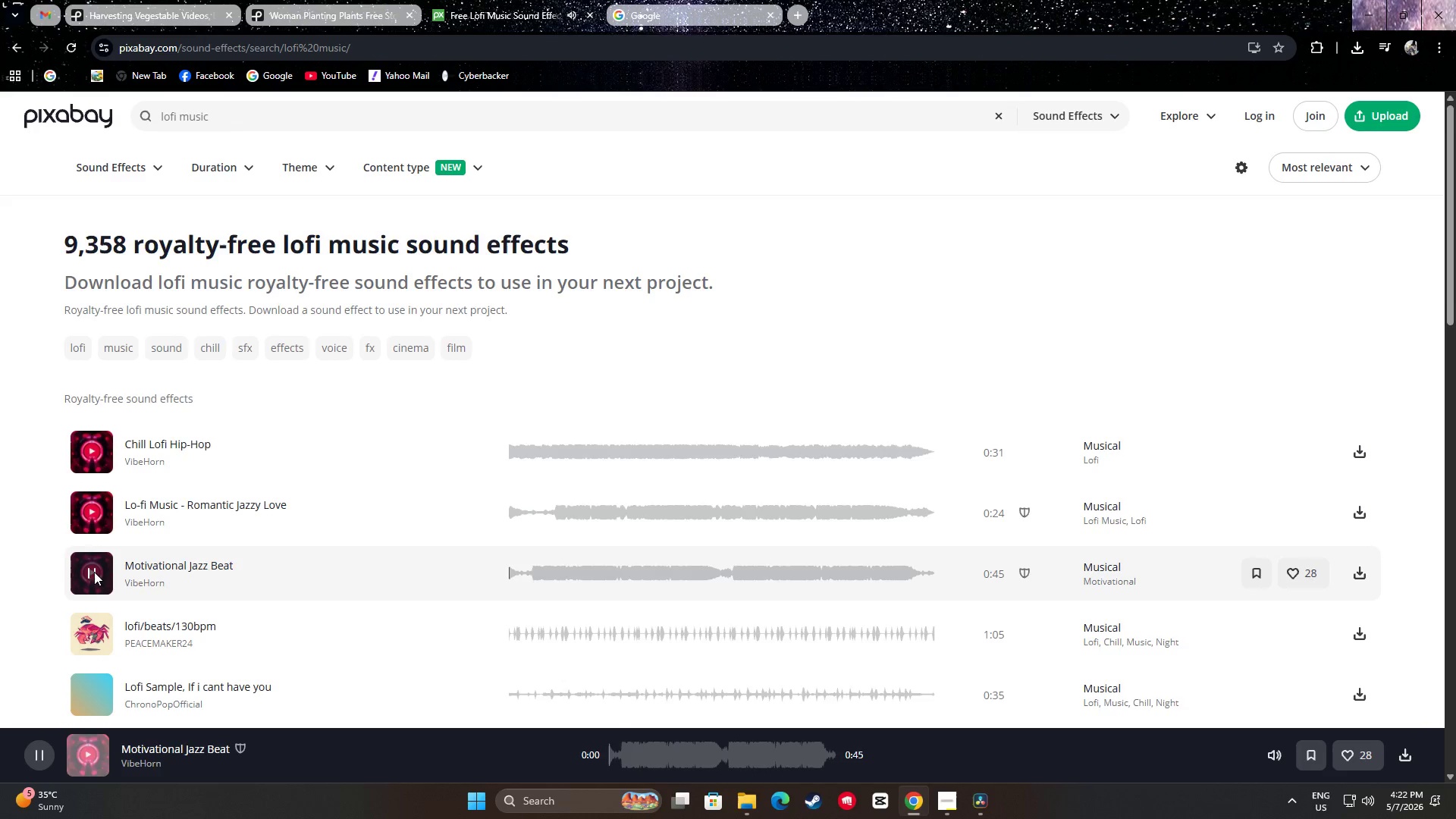 
scroll: coordinate [94, 572], scroll_direction: down, amount: 1.0
 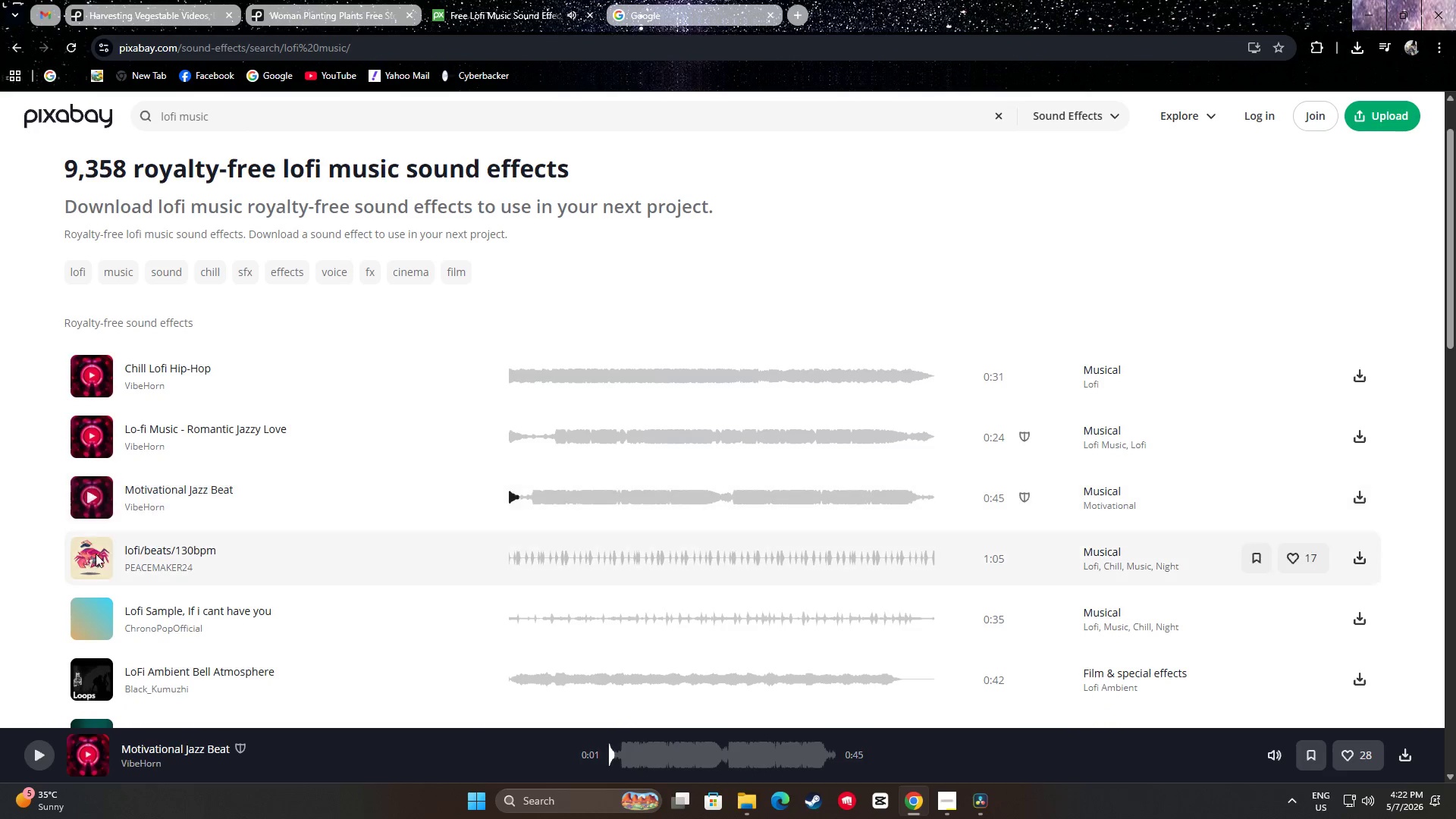 
double_click([95, 559])
 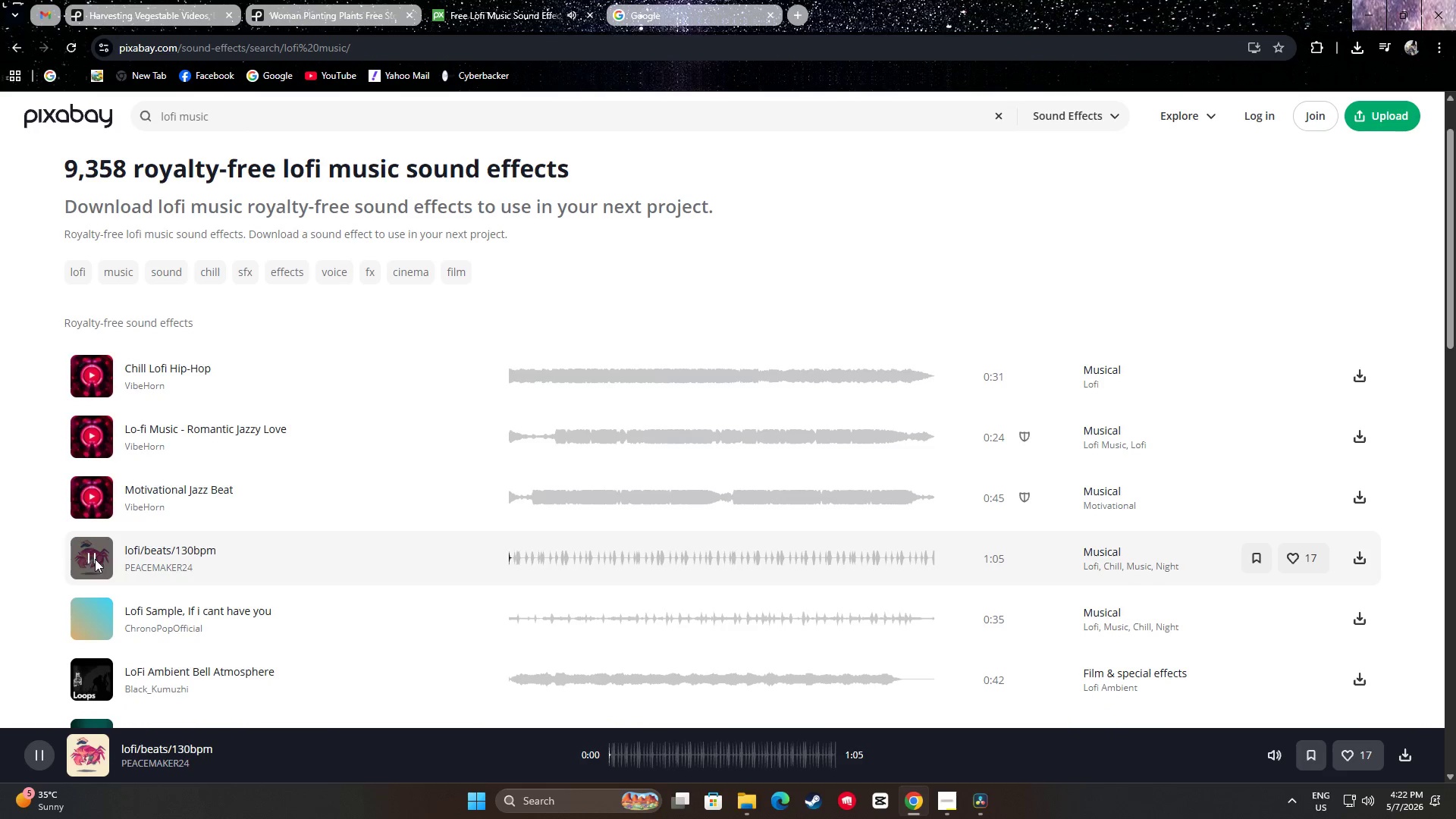 
scroll: coordinate [95, 551], scroll_direction: down, amount: 1.0
 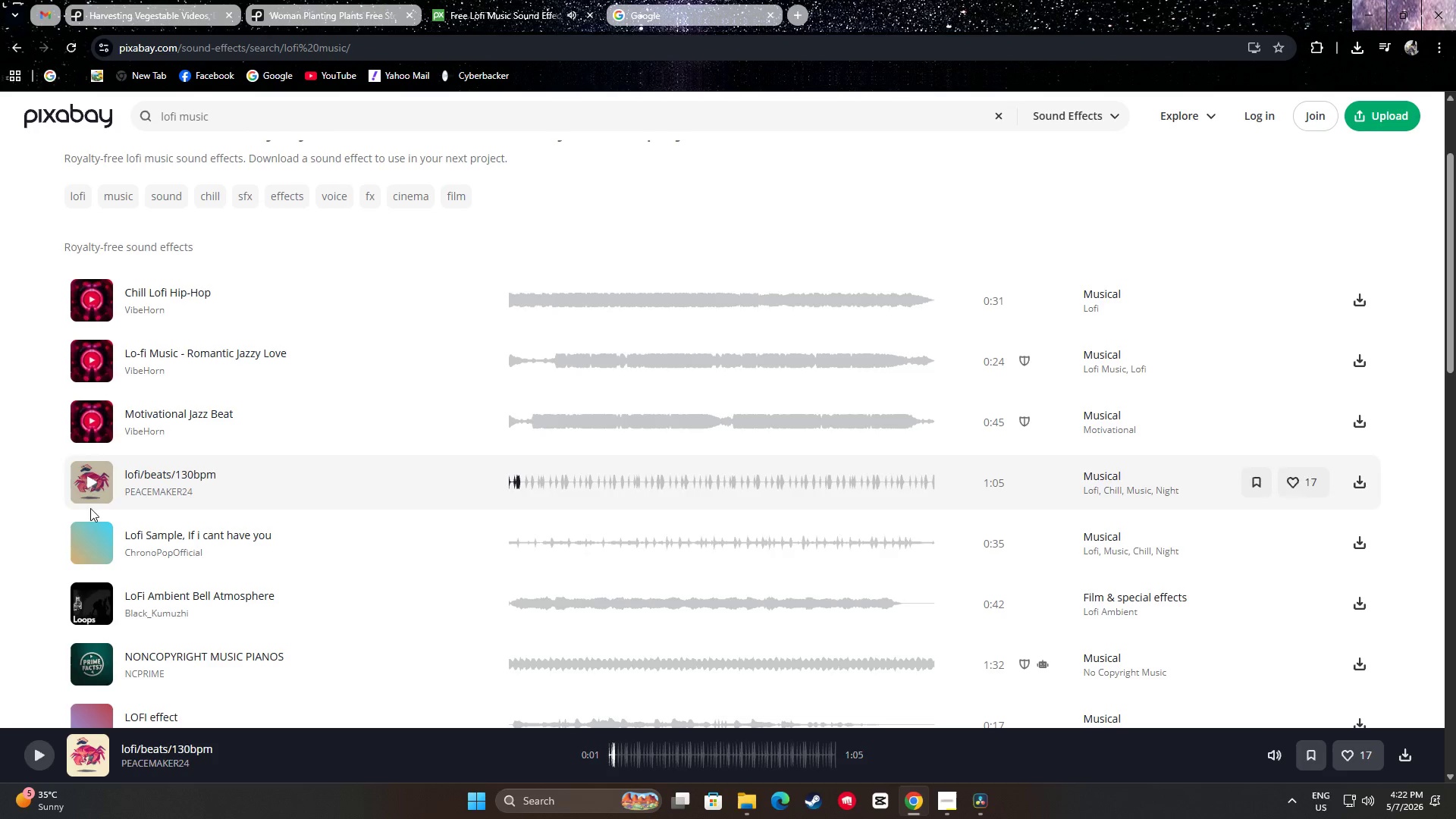 
left_click([90, 545])
 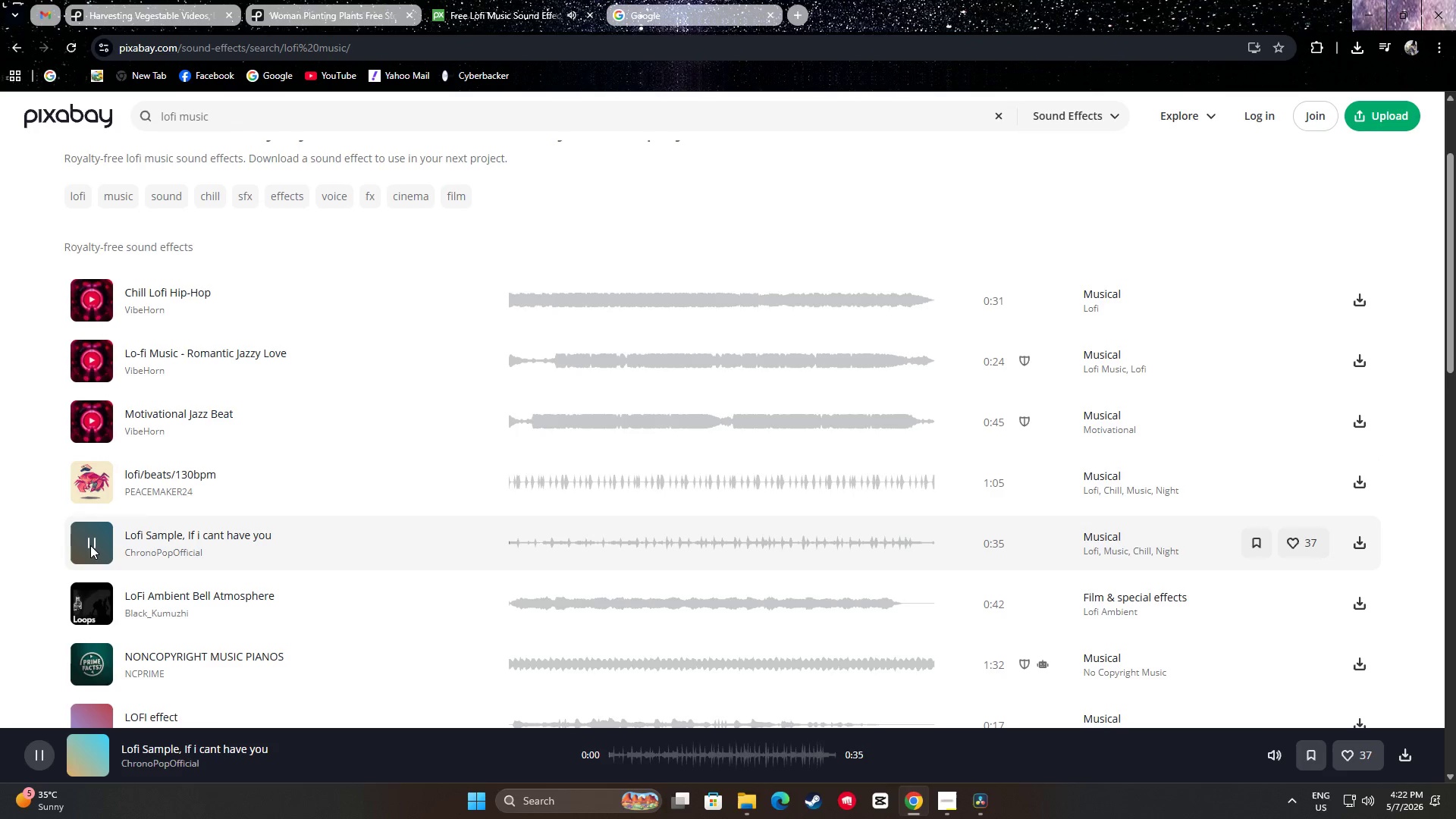 
scroll: coordinate [94, 463], scroll_direction: down, amount: 2.0
 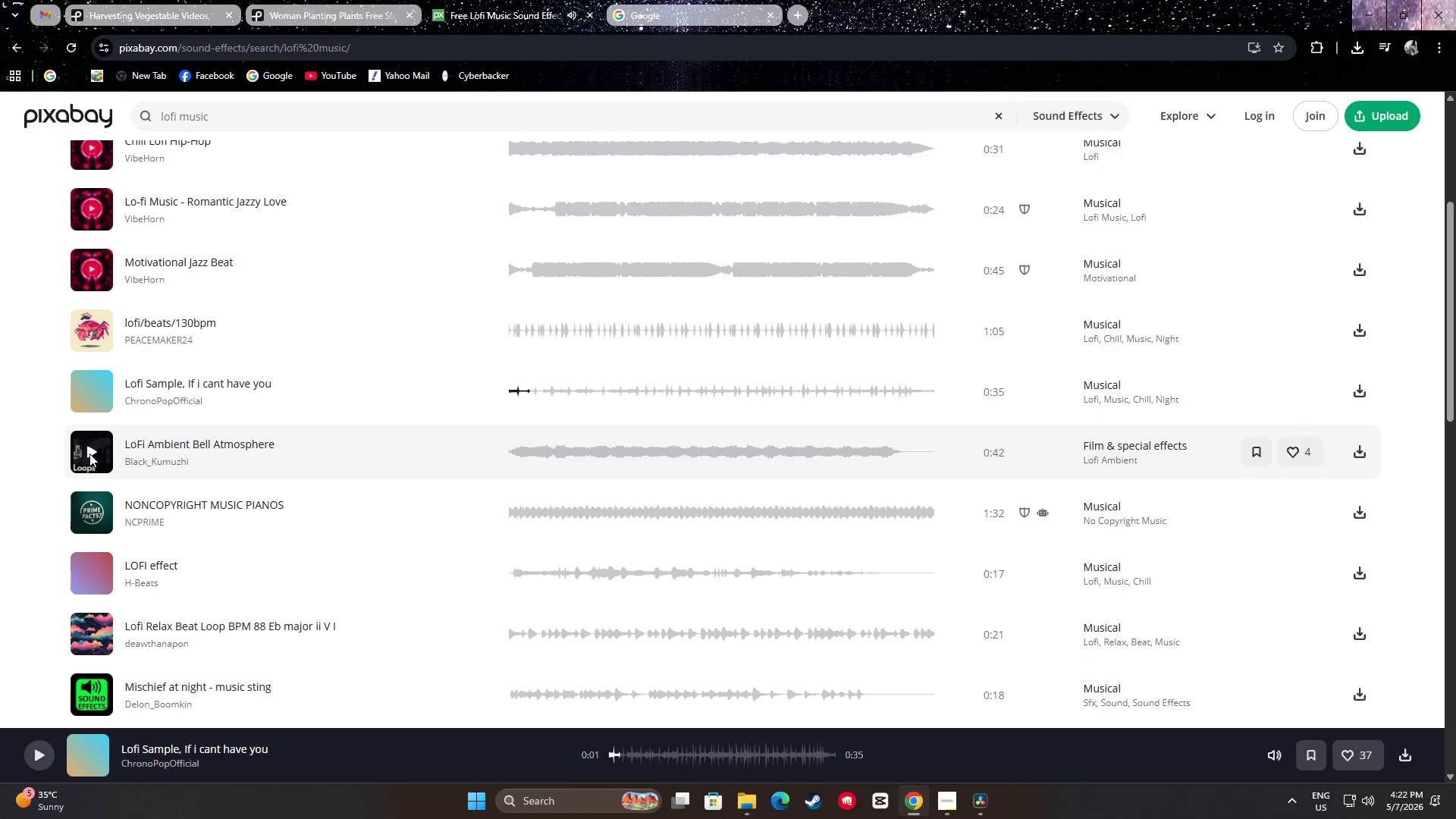 
left_click([89, 453])
 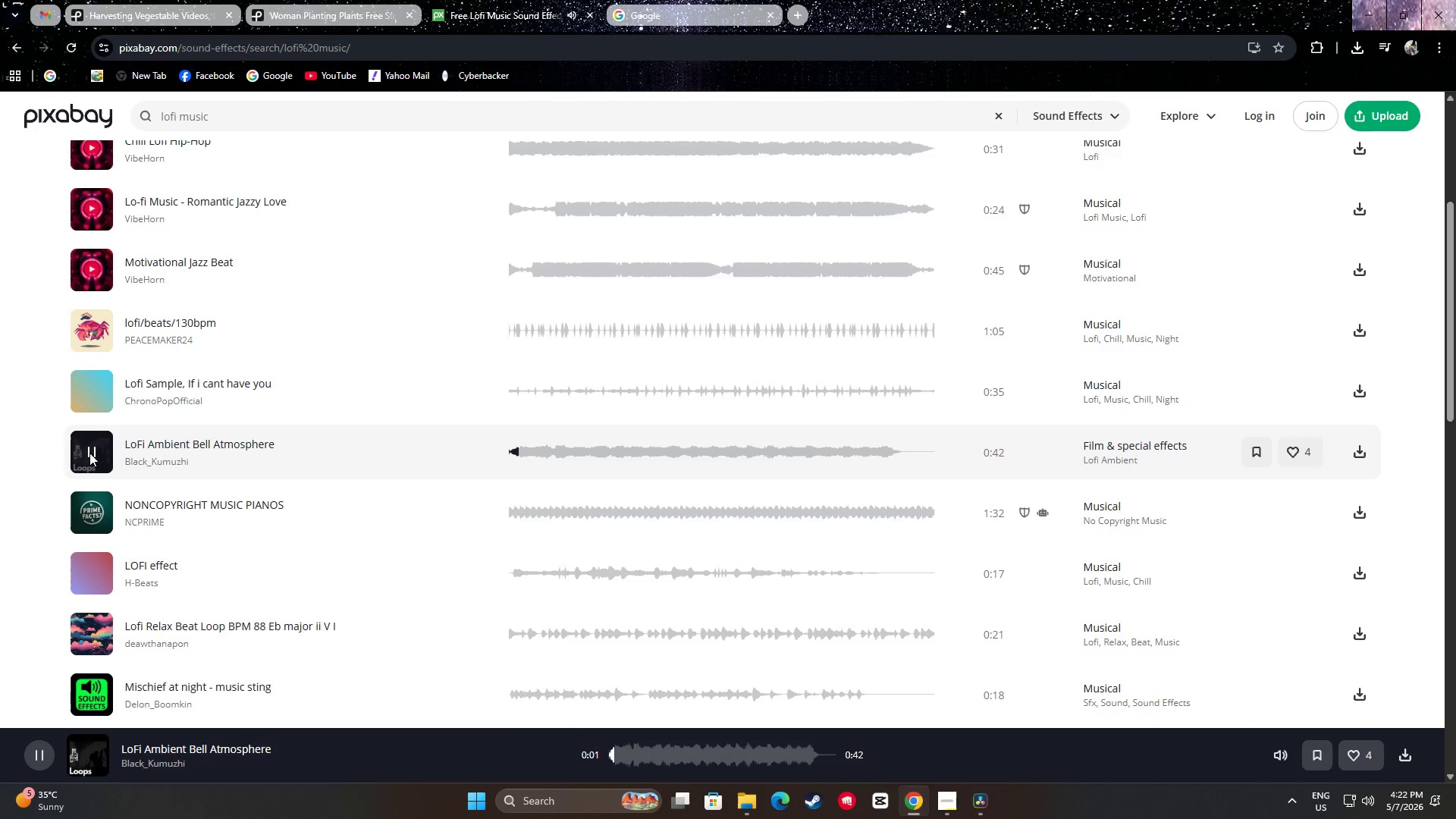 
left_click([89, 453])
 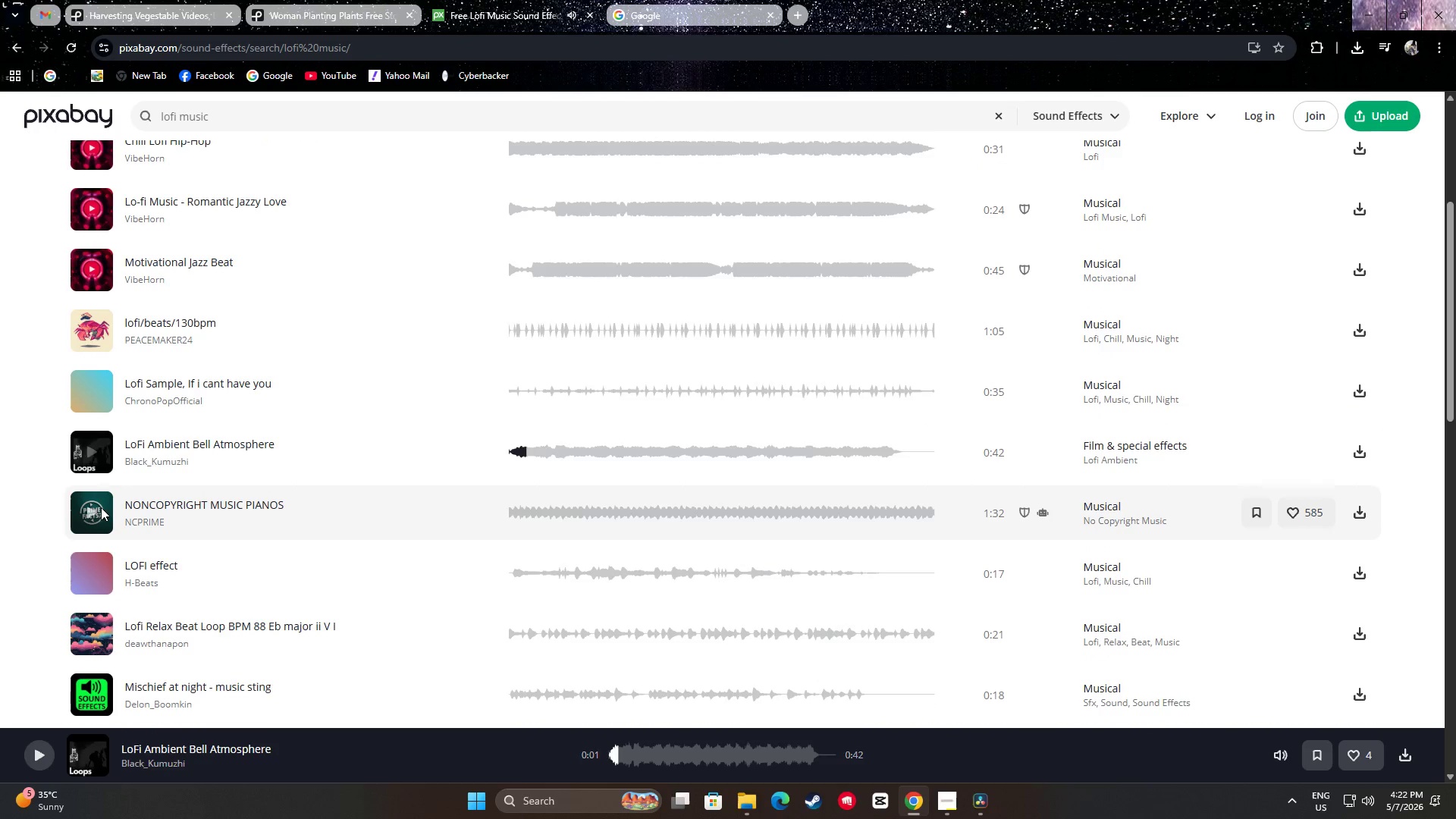 
double_click([96, 513])
 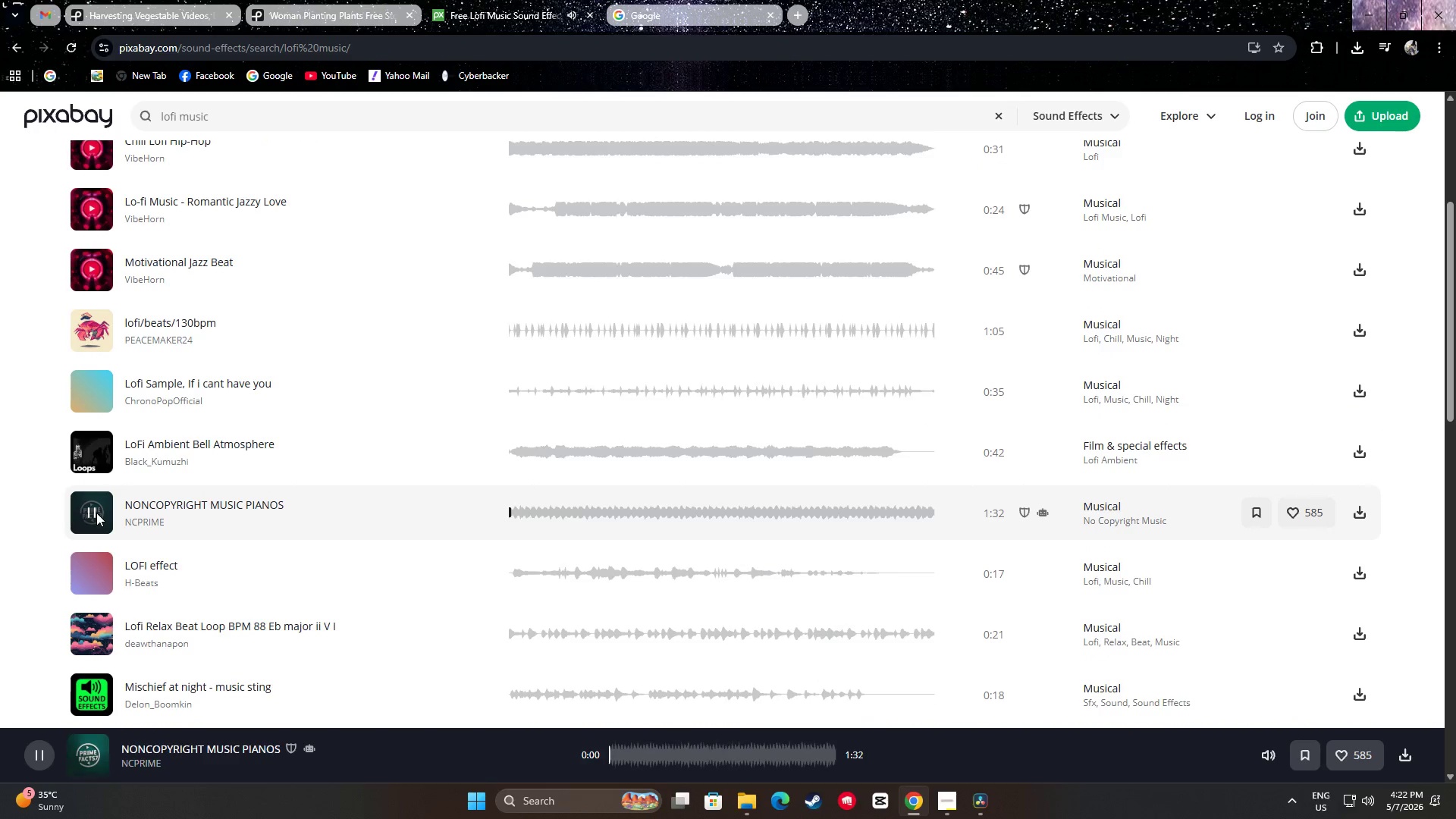 
left_click([96, 512])
 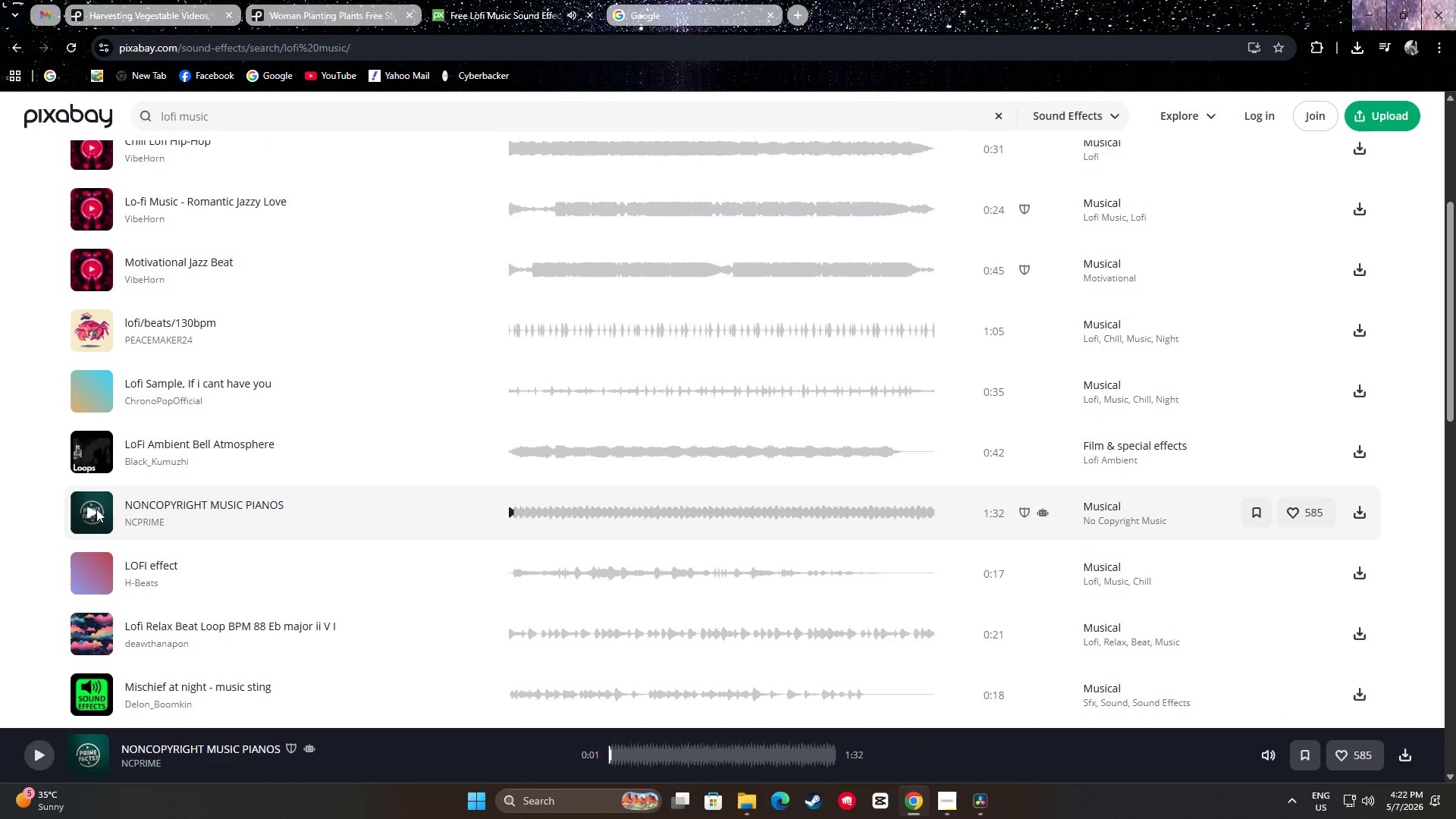 
scroll: coordinate [96, 508], scroll_direction: down, amount: 1.0
 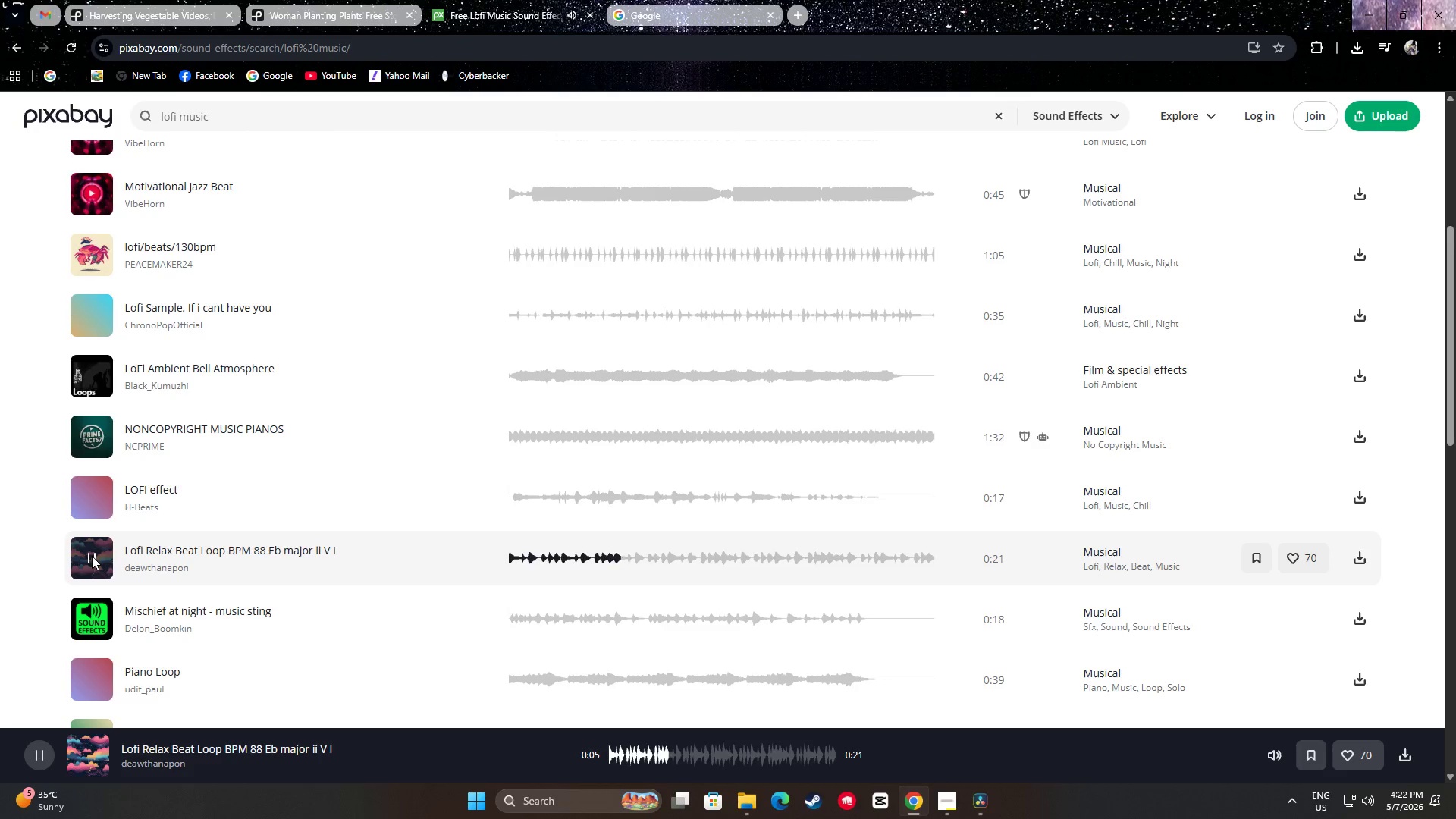 
wait(11.33)
 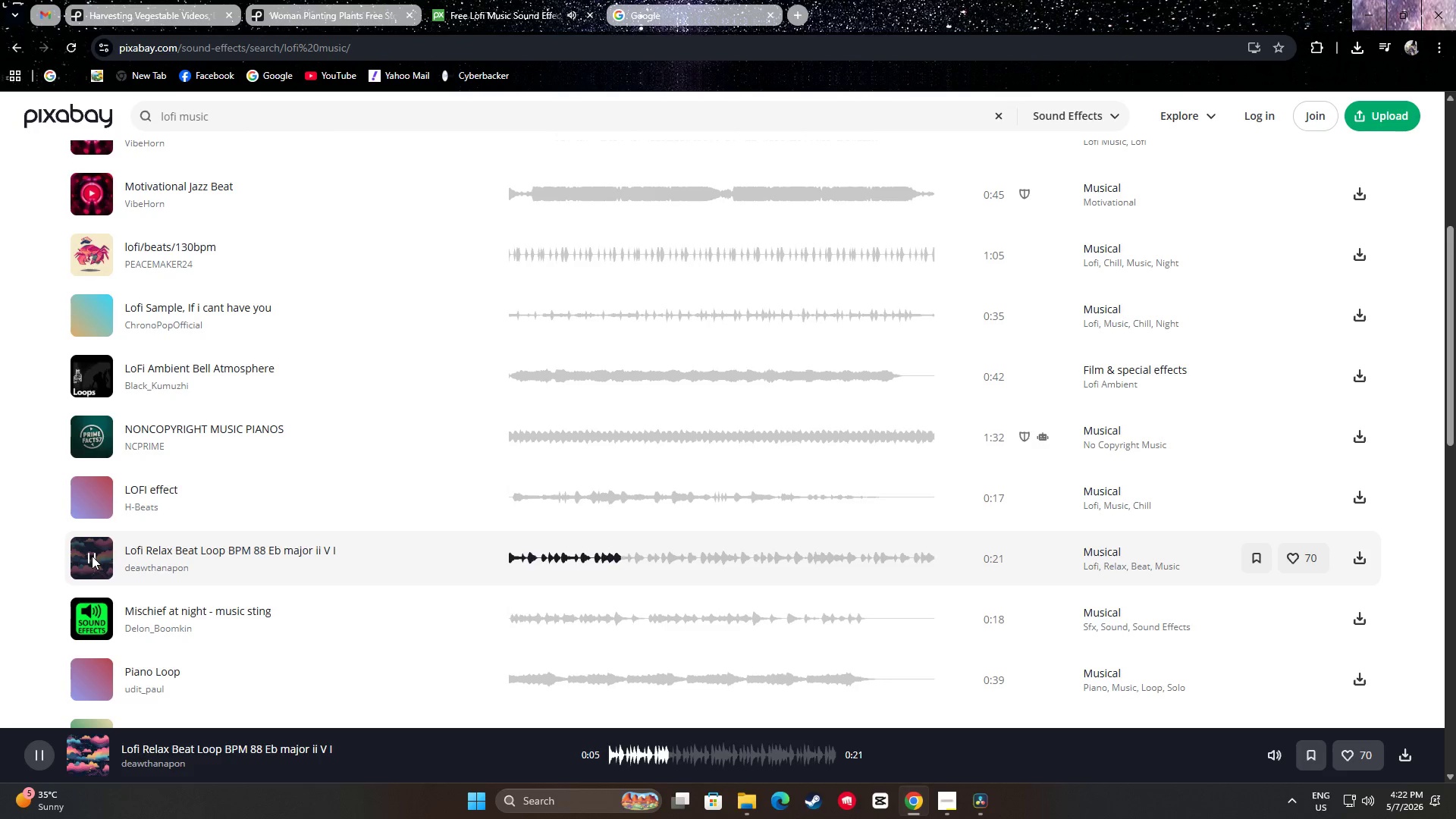 
left_click([92, 556])
 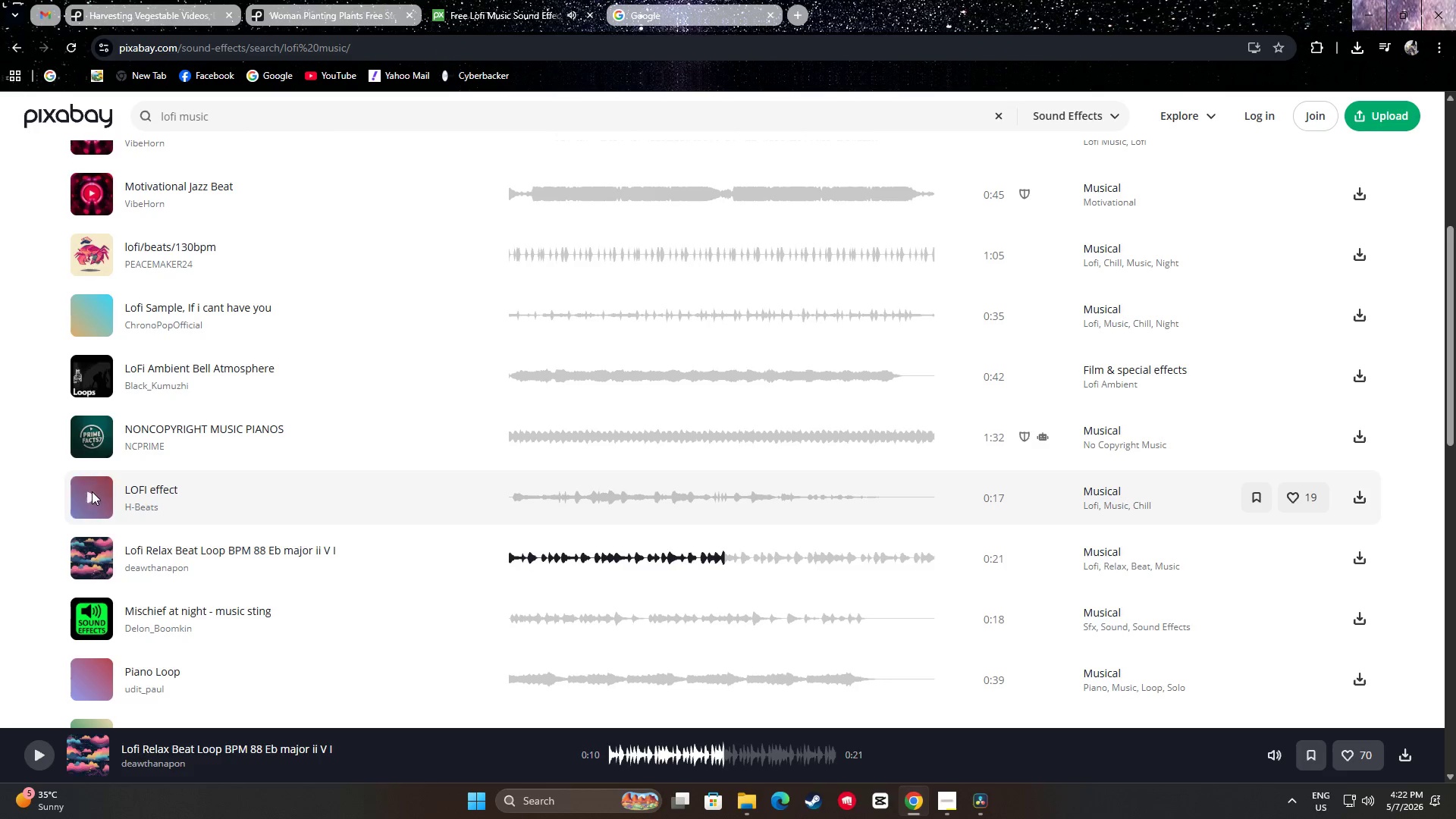 
left_click([92, 501])
 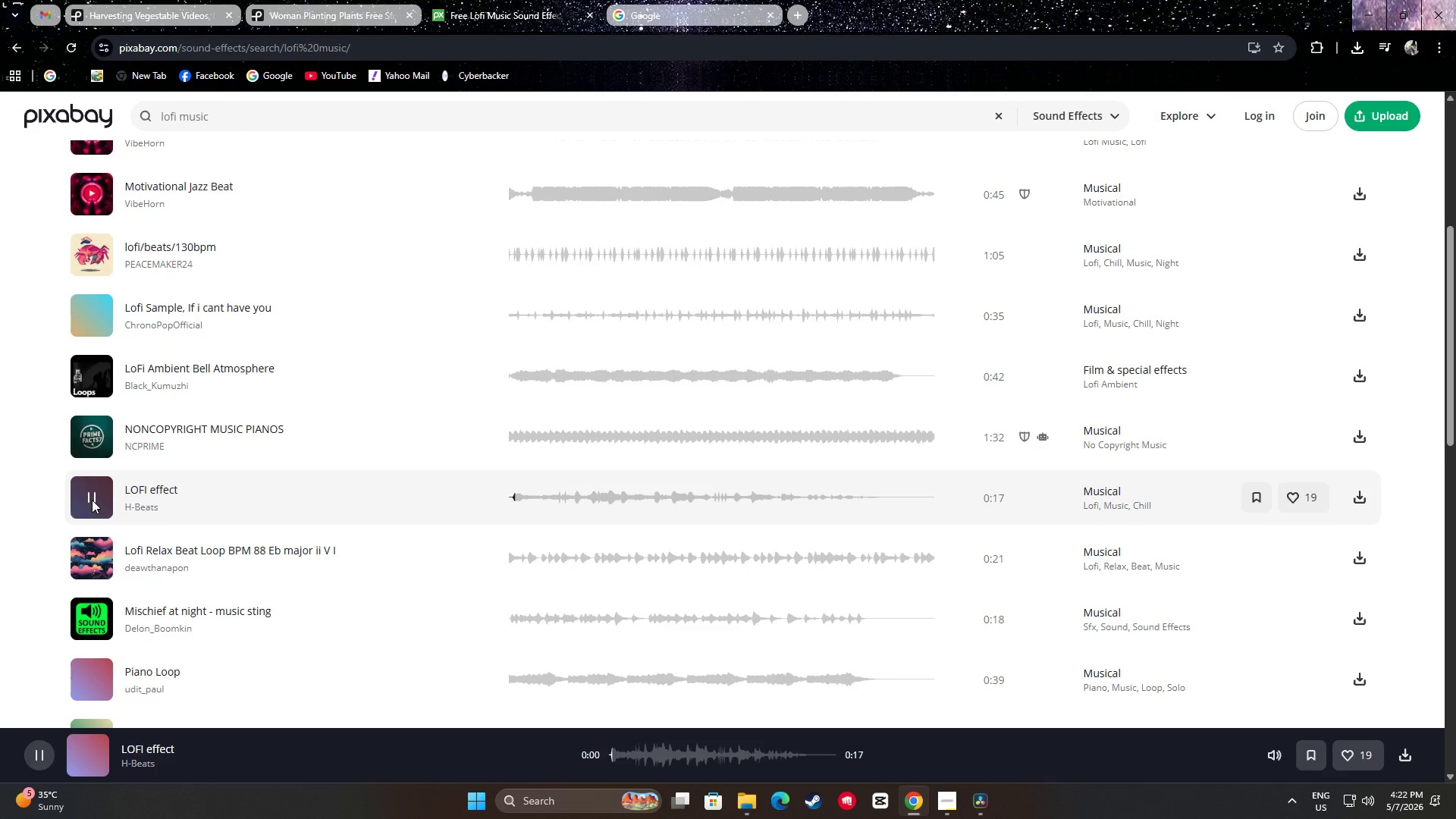 
left_click([92, 498])
 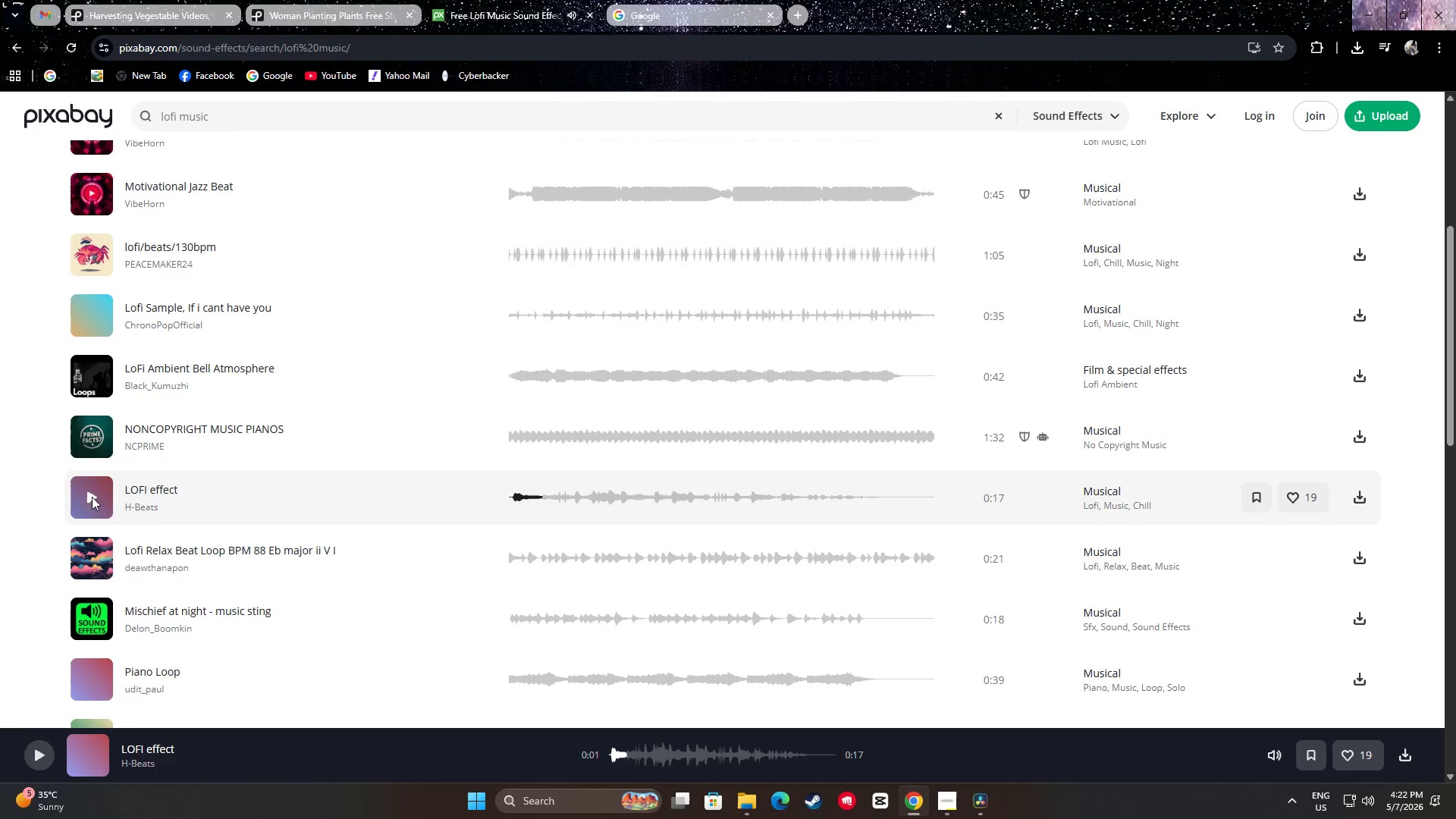 
scroll: coordinate [97, 484], scroll_direction: down, amount: 3.0
 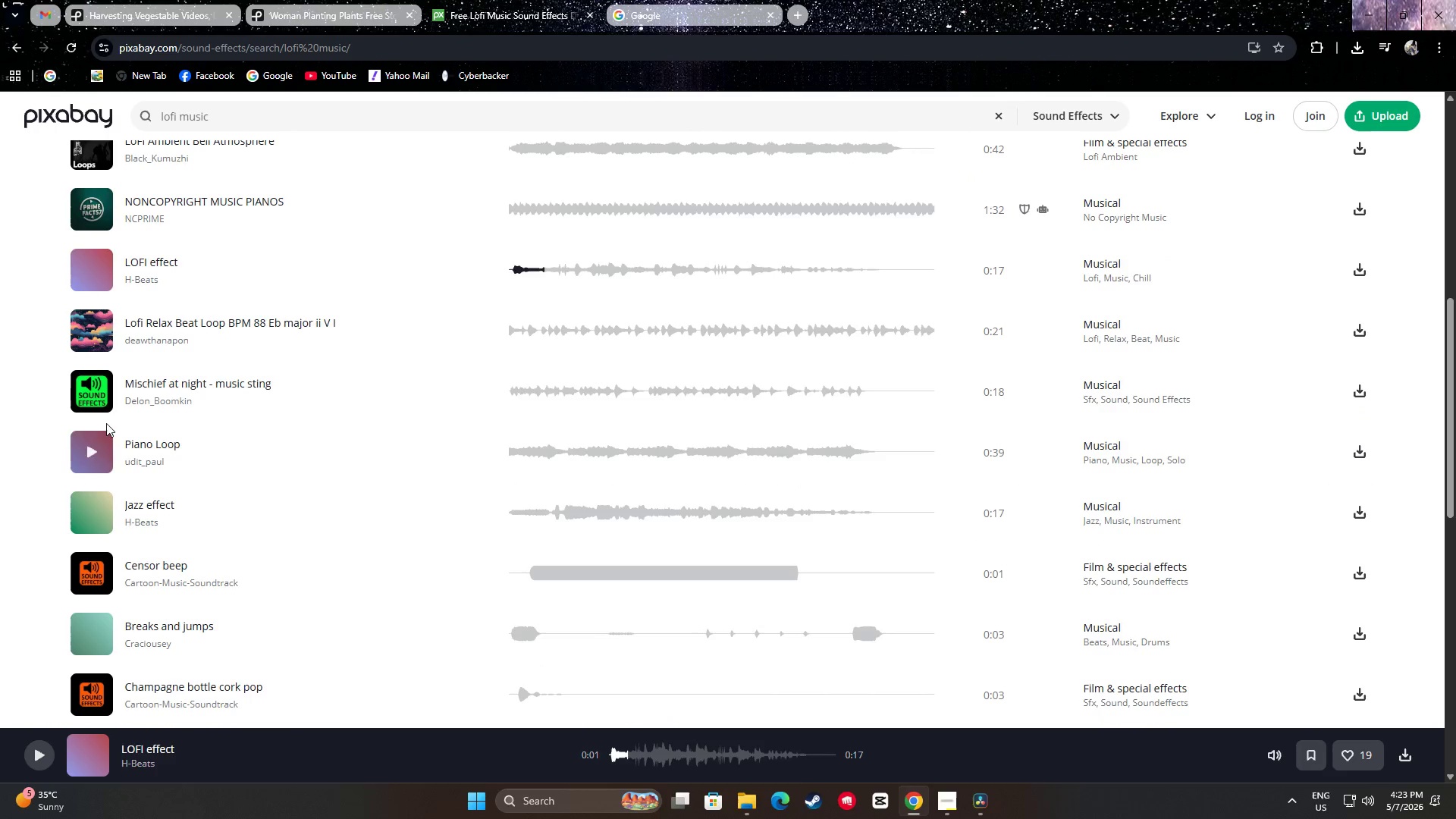 
wait(5.9)
 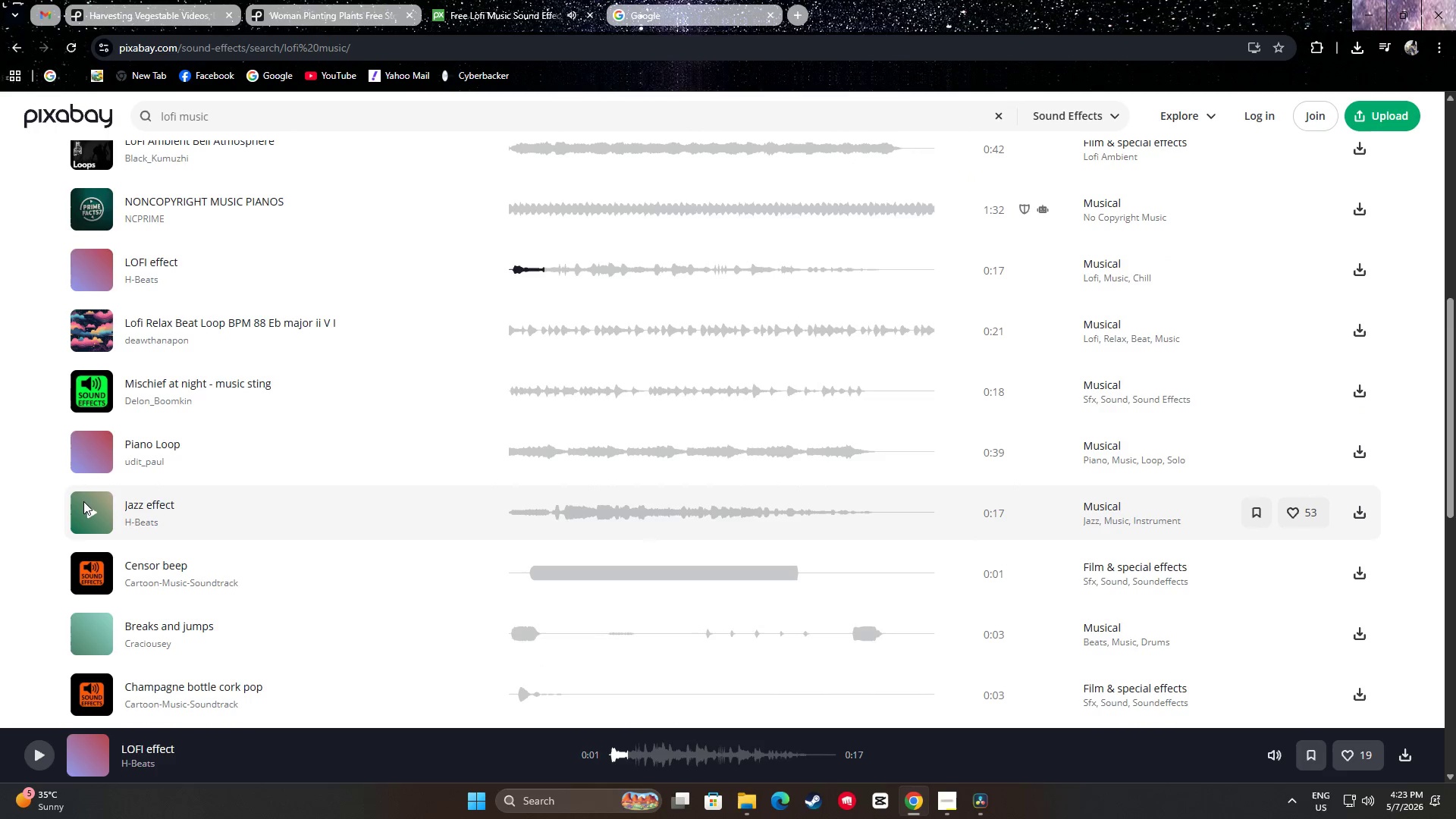 
right_click([93, 323])
 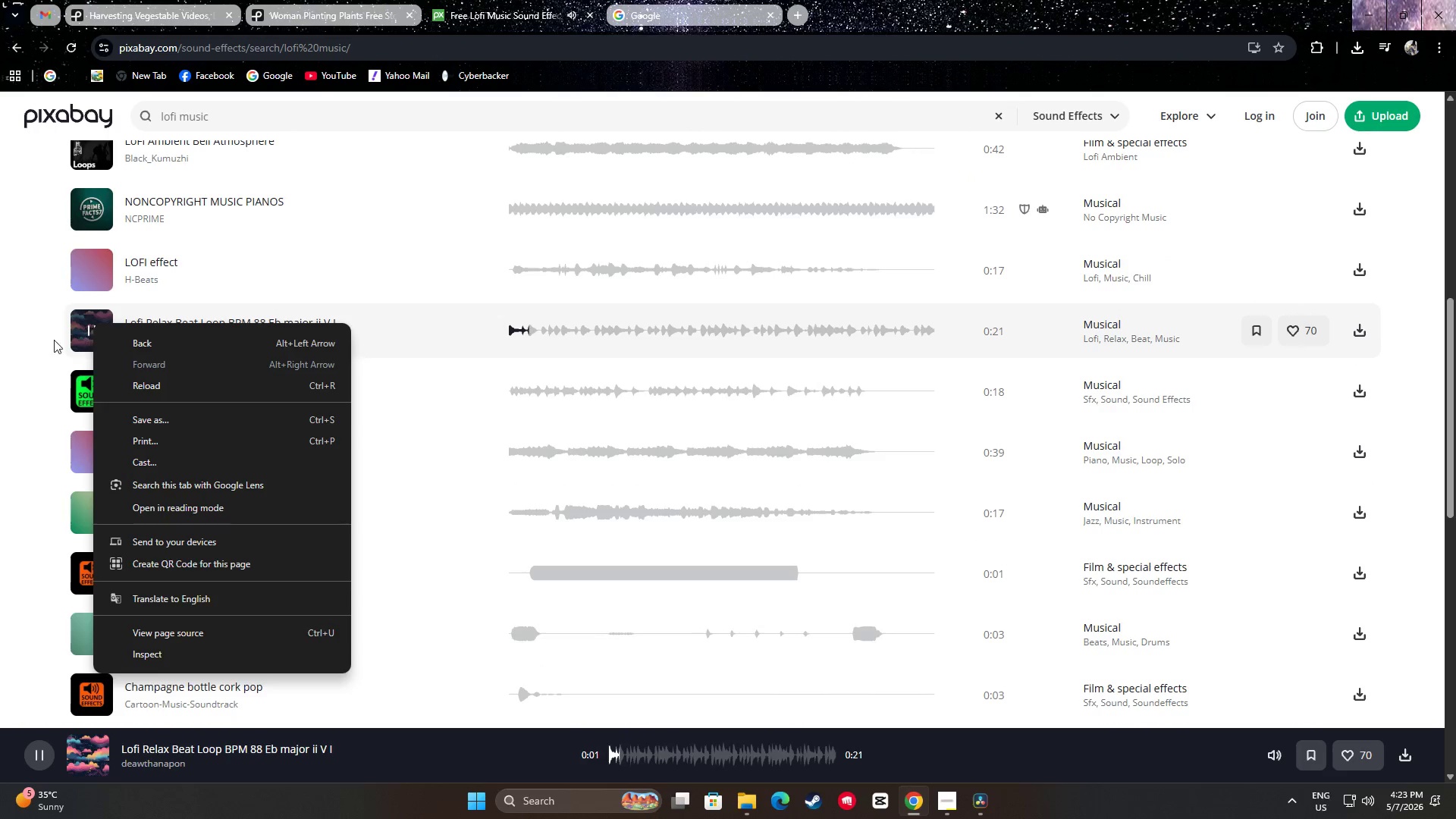 
left_click([16, 344])
 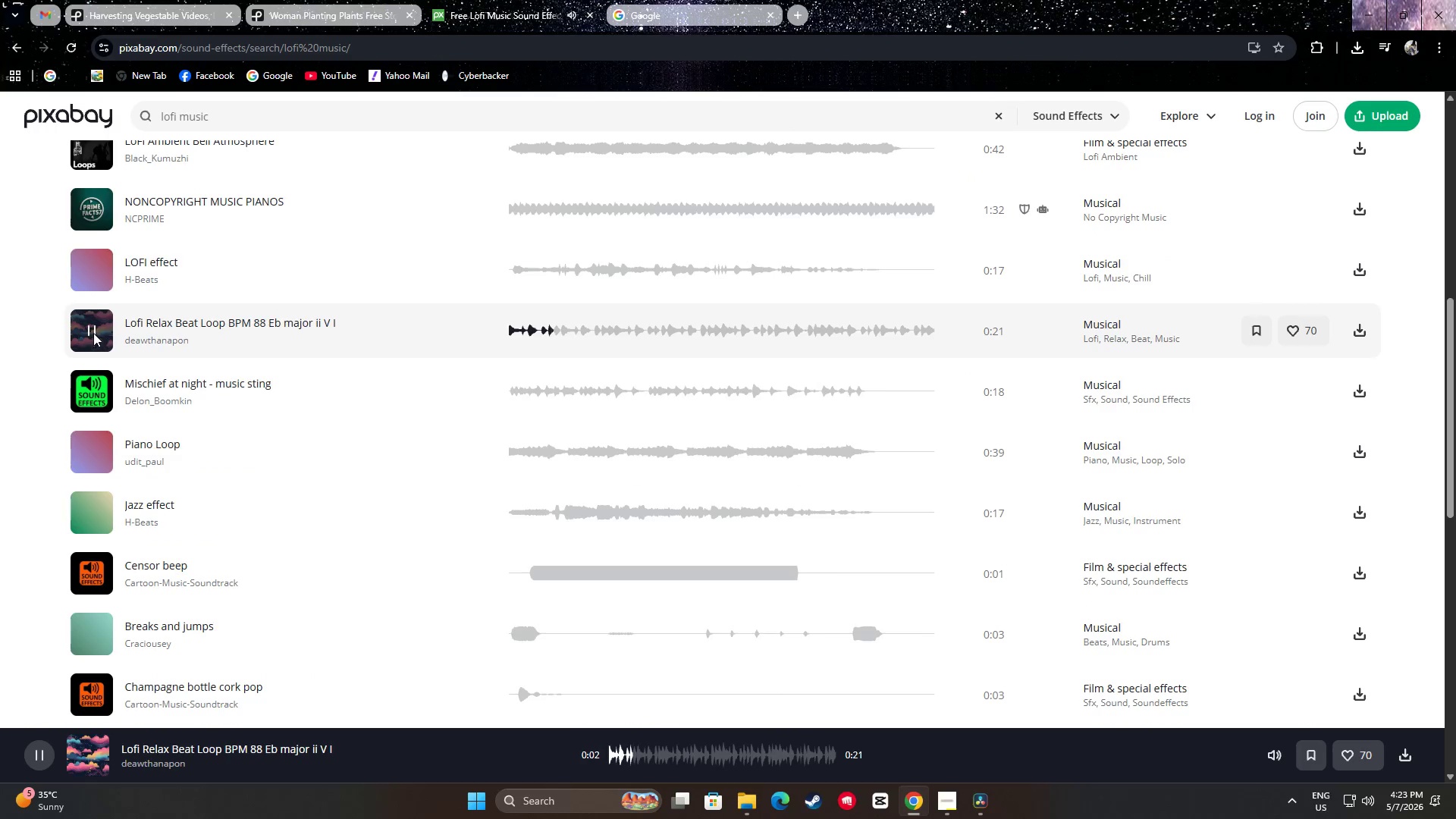 
left_click_drag(start_coordinate=[228, 121], to_coordinate=[183, 122])
 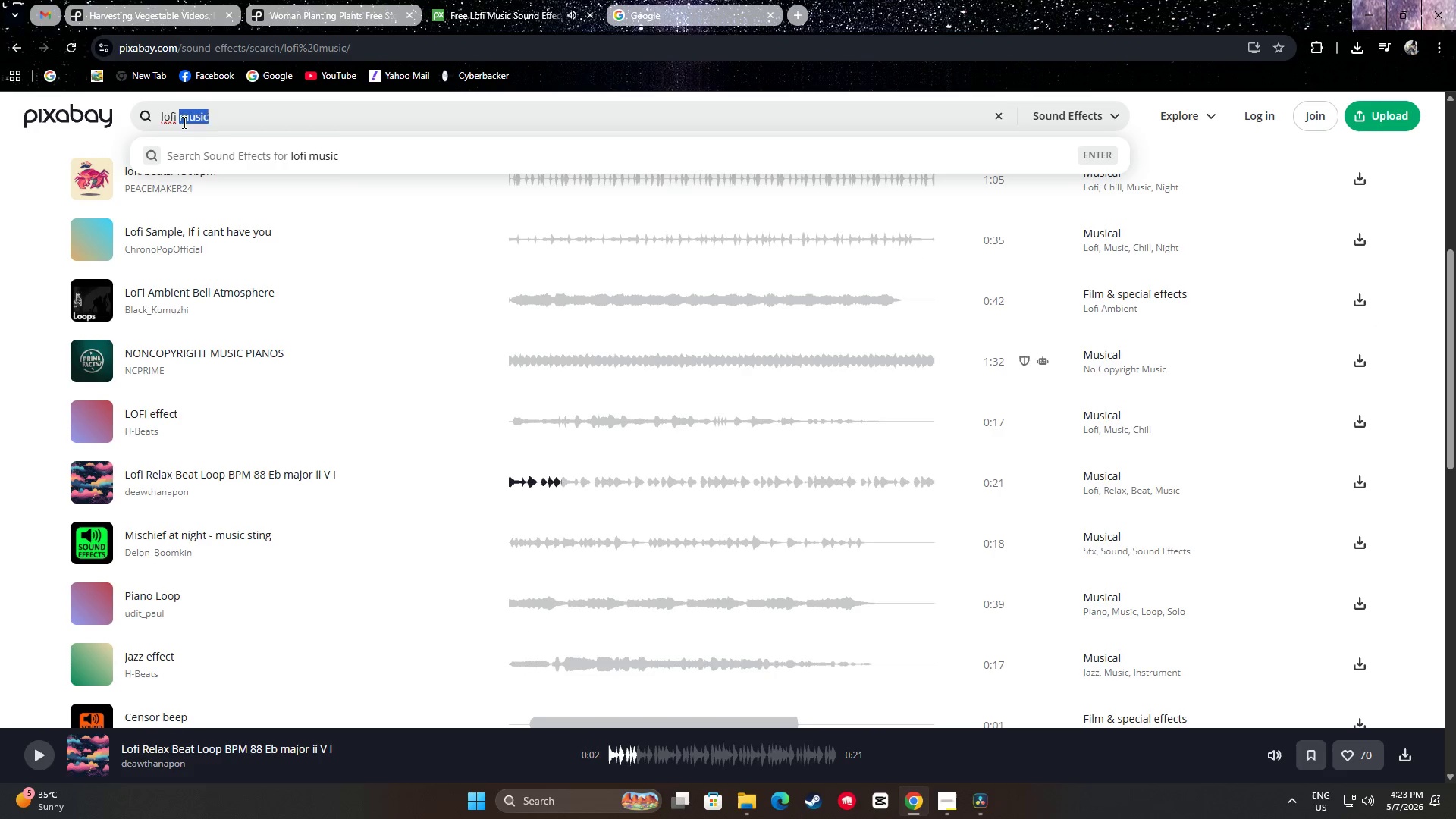 
scroll: coordinate [287, 325], scroll_direction: up, amount: 2.0
 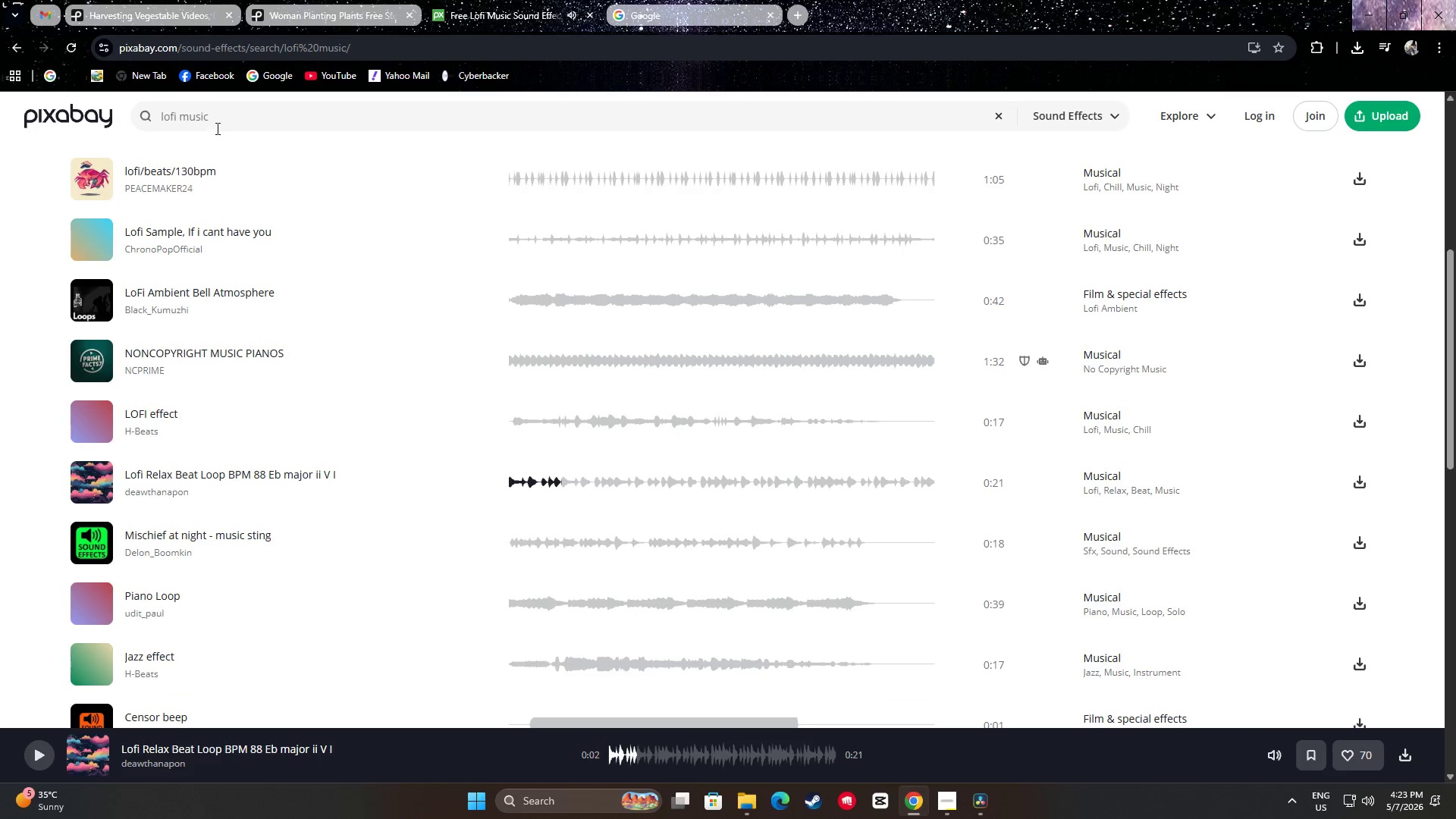 
key(Backspace)
 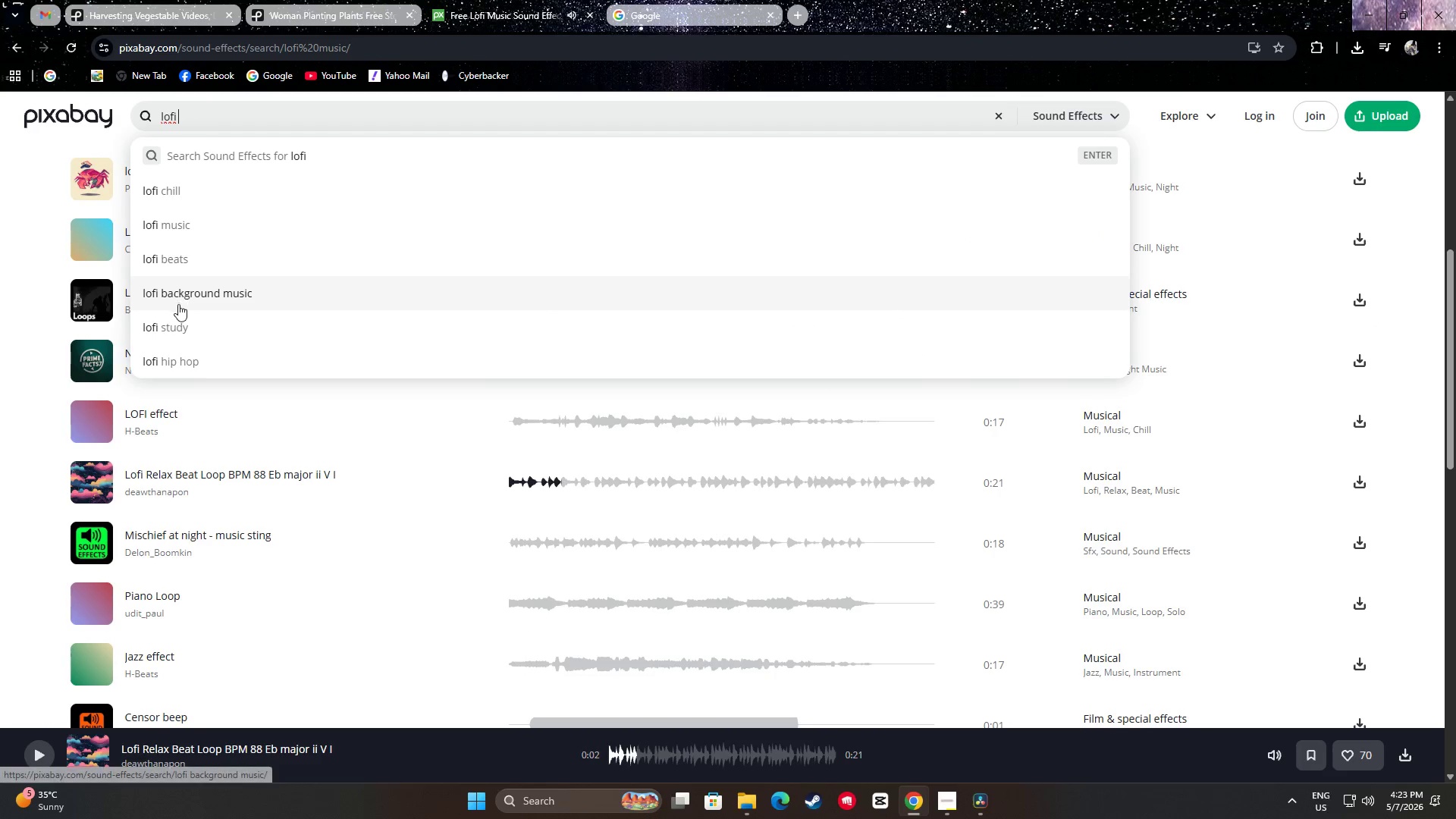 
left_click([177, 260])
 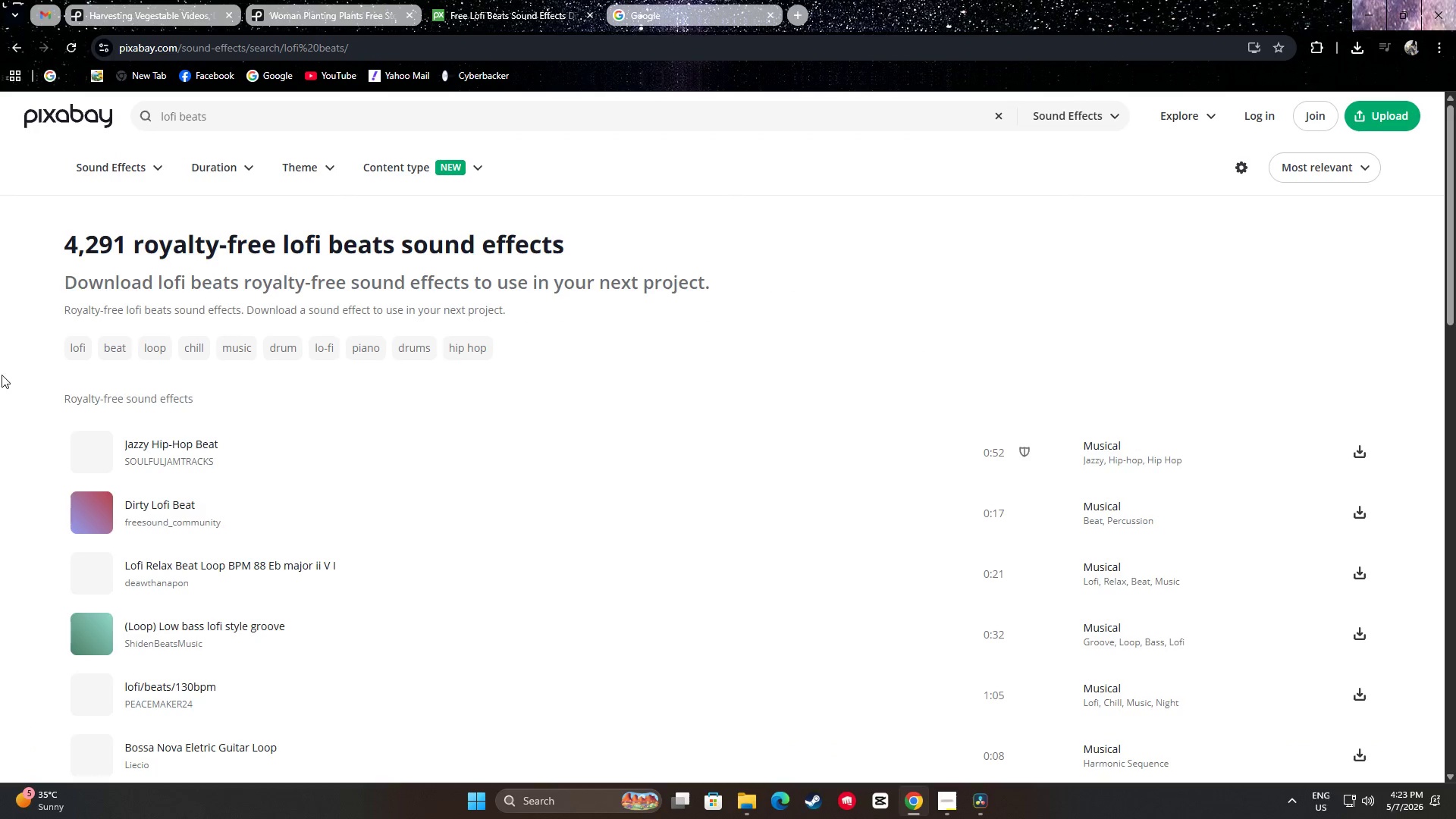 
scroll: coordinate [0, 378], scroll_direction: down, amount: 2.0
 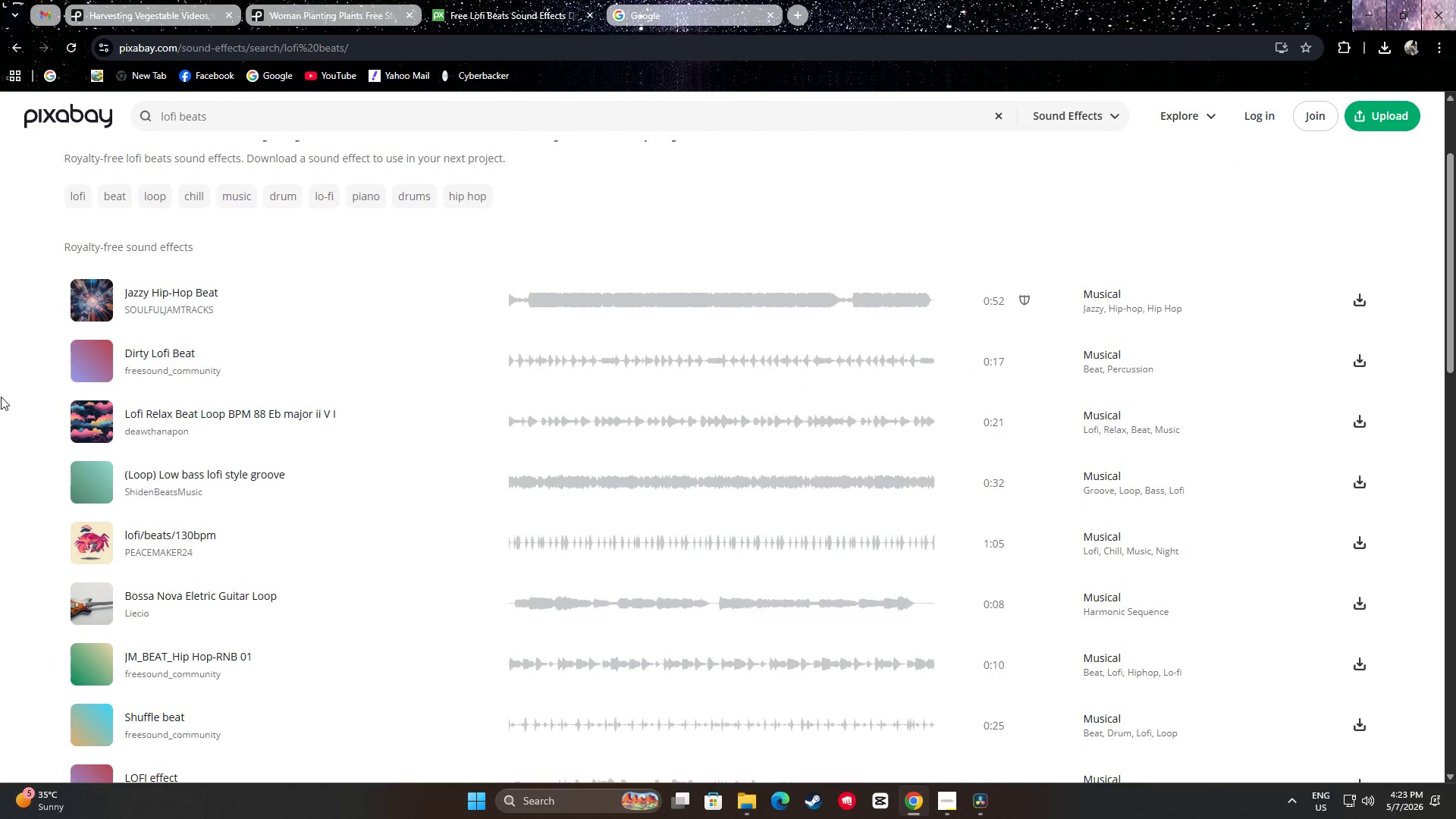 
scroll: coordinate [2, 395], scroll_direction: up, amount: 1.0
 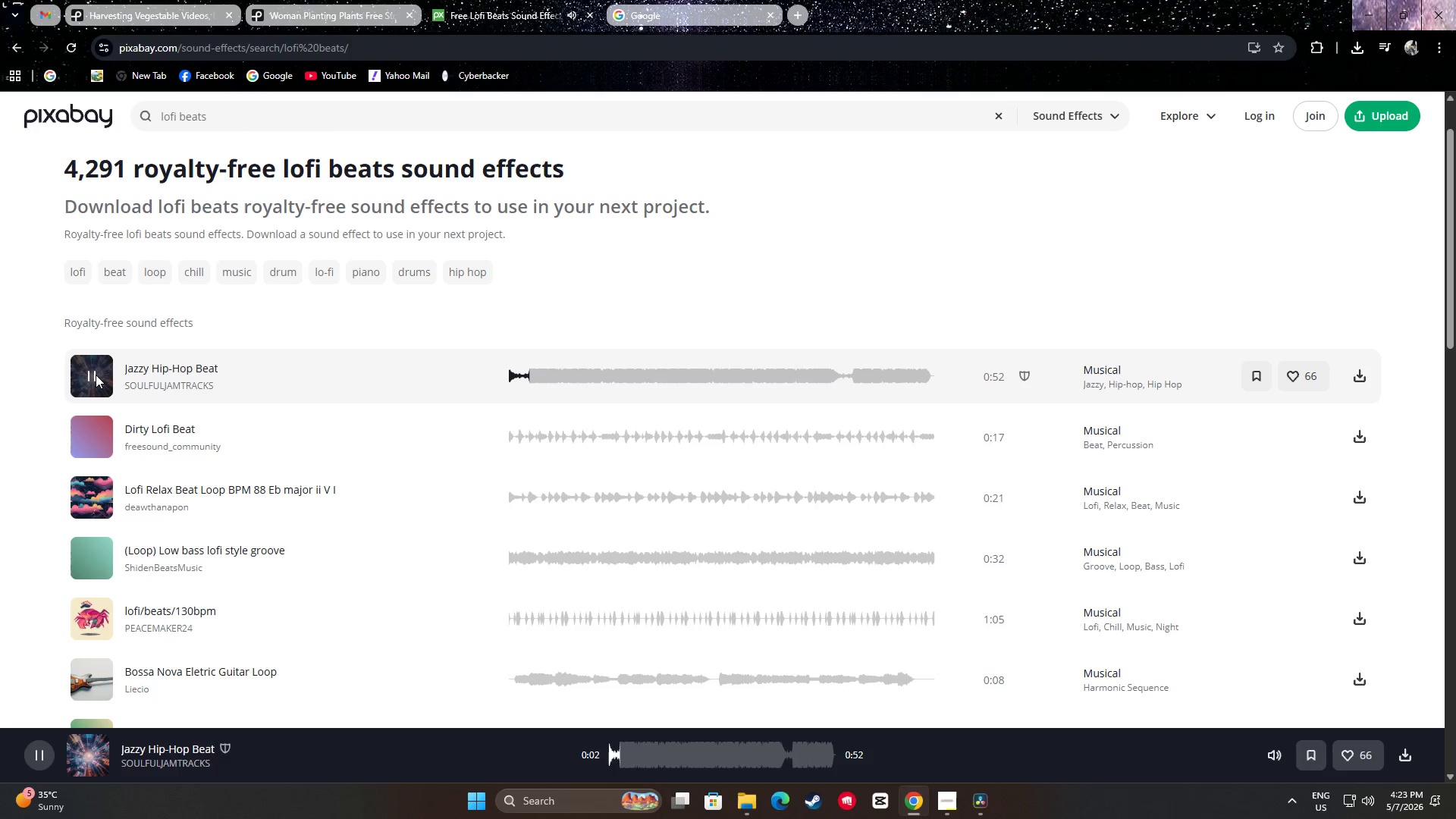 
wait(5.14)
 